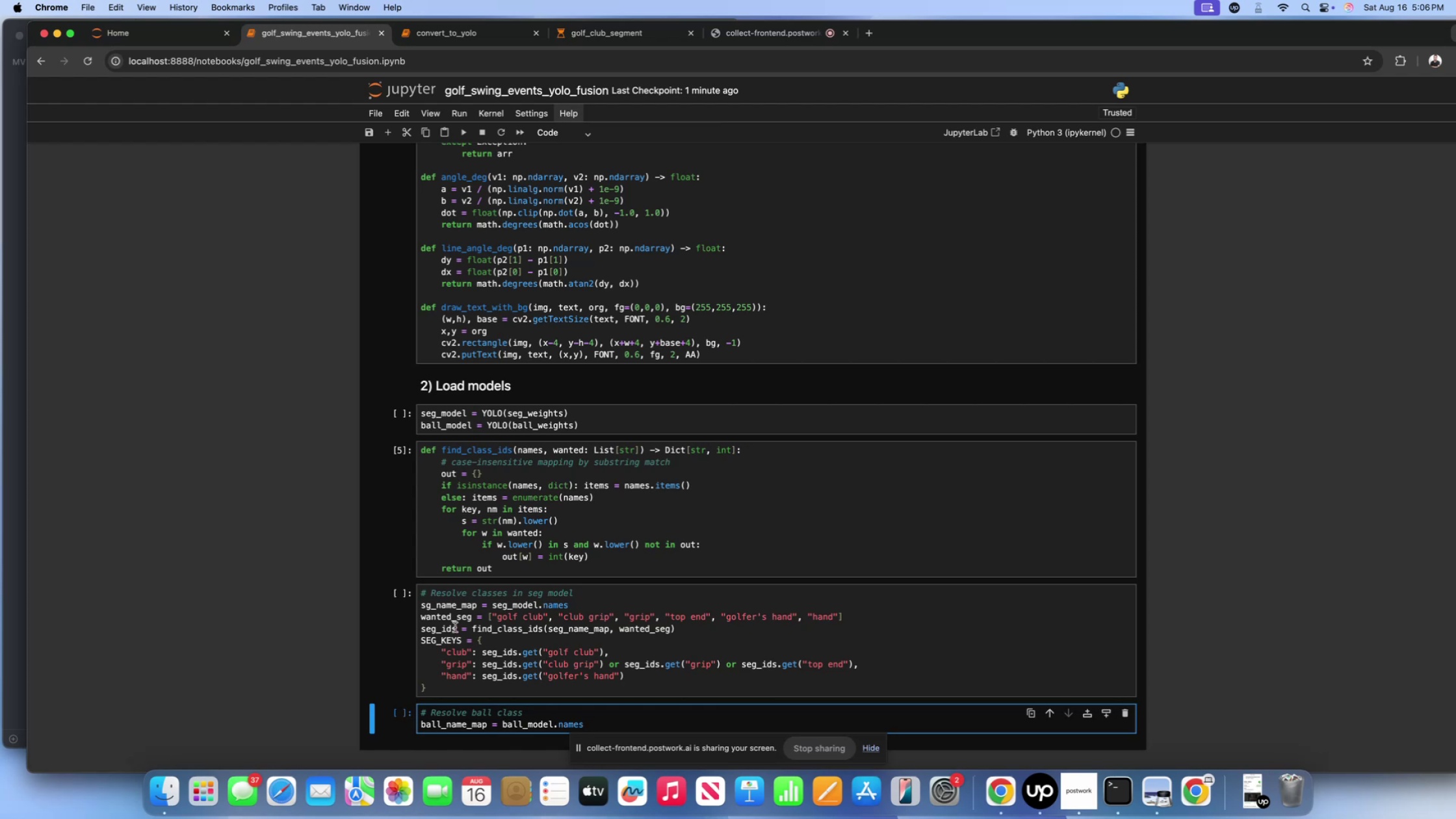 
scroll: coordinate [480, 650], scroll_direction: down, amount: 15.0
 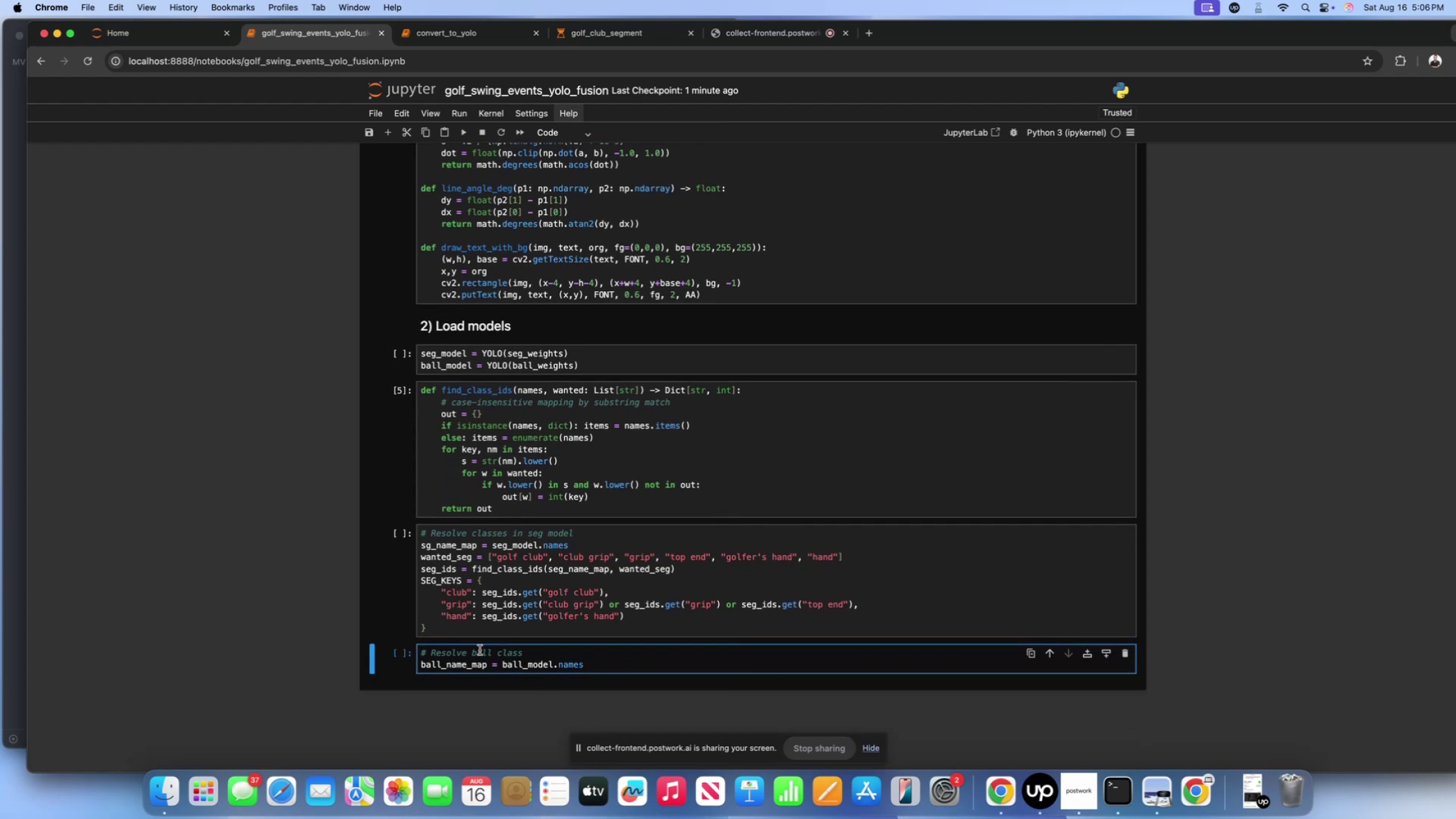 
key(Enter)
 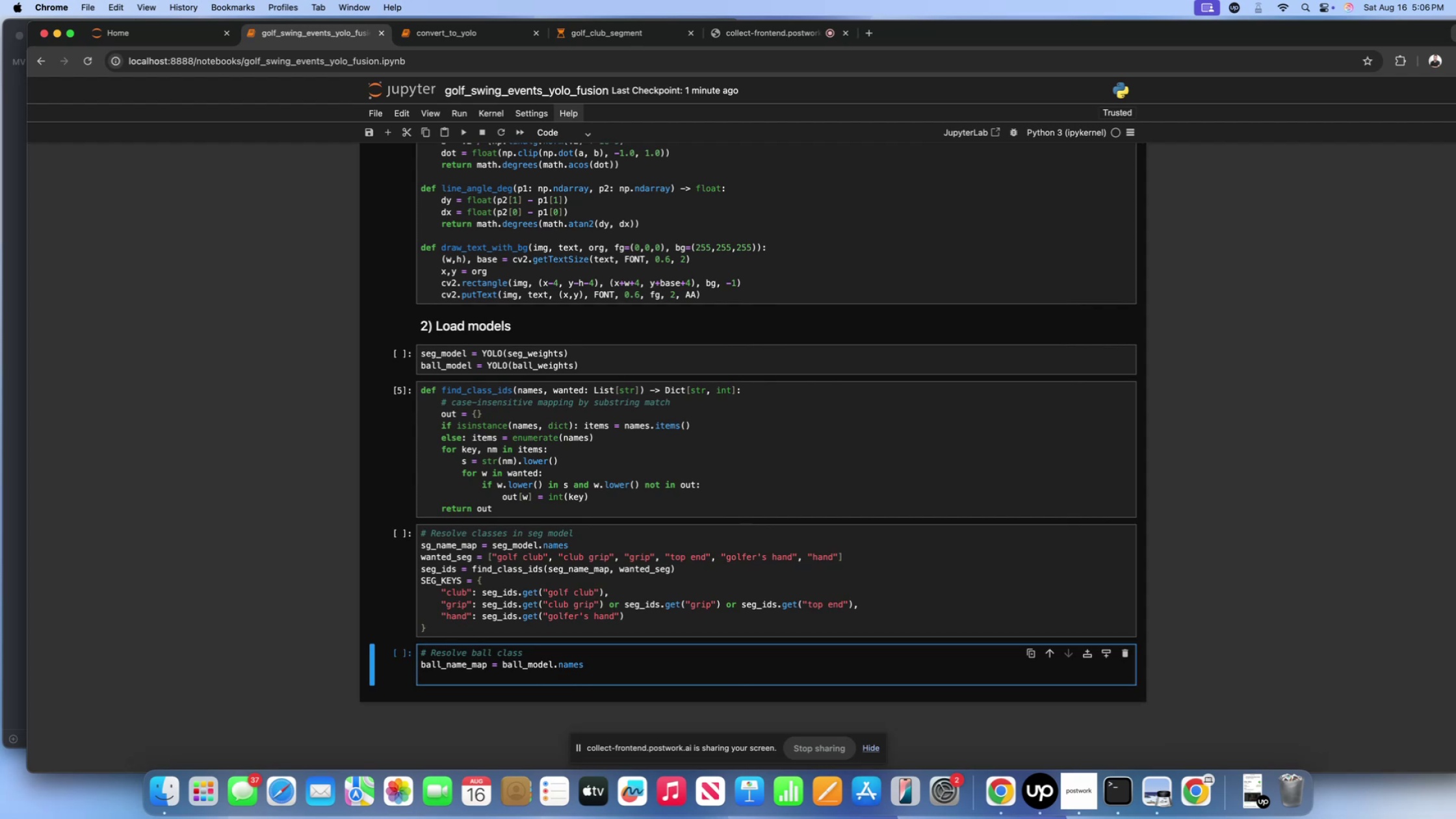 
type(ball_ids_map = find_class_ids())
 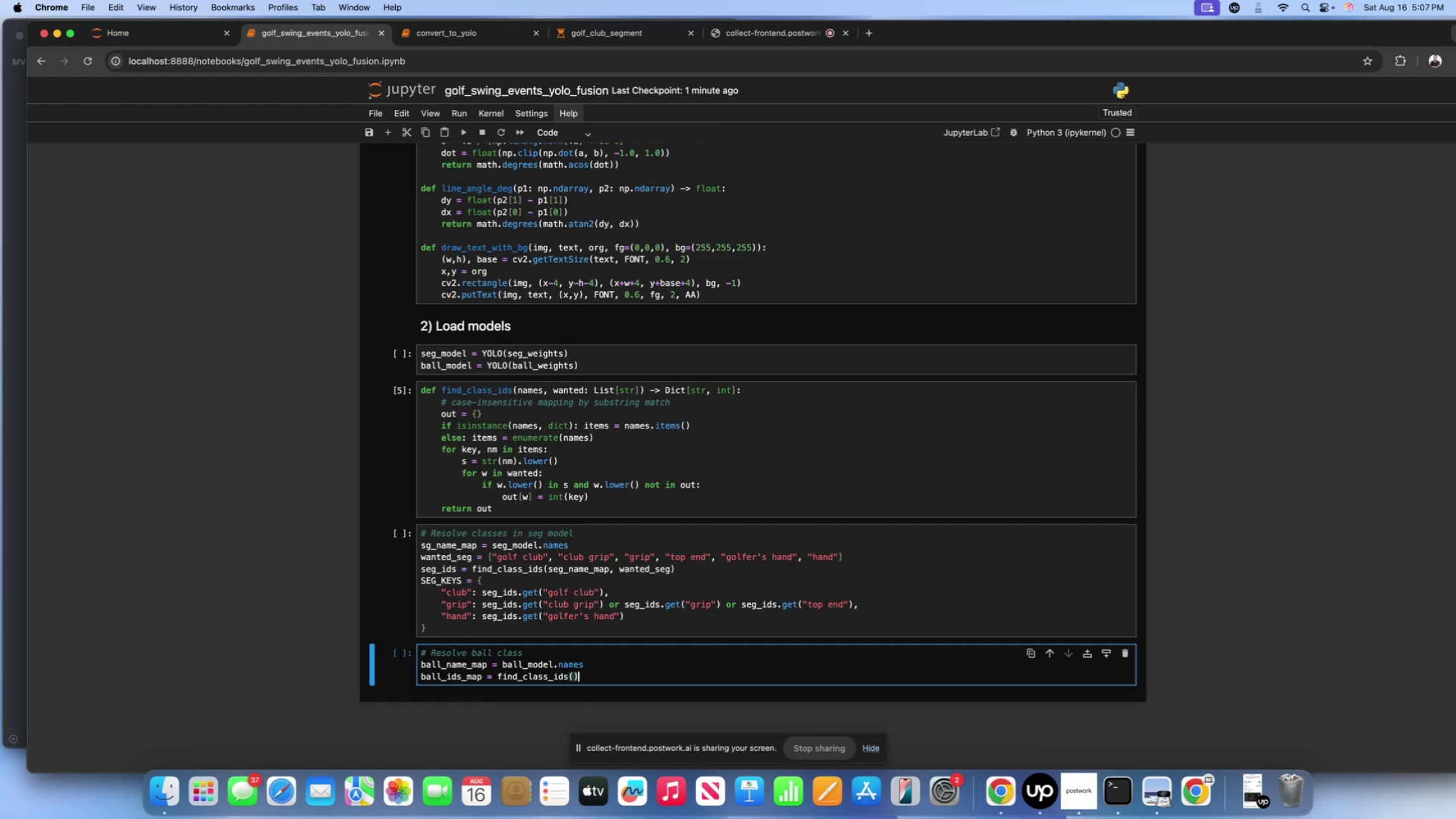 
key(ArrowLeft)
 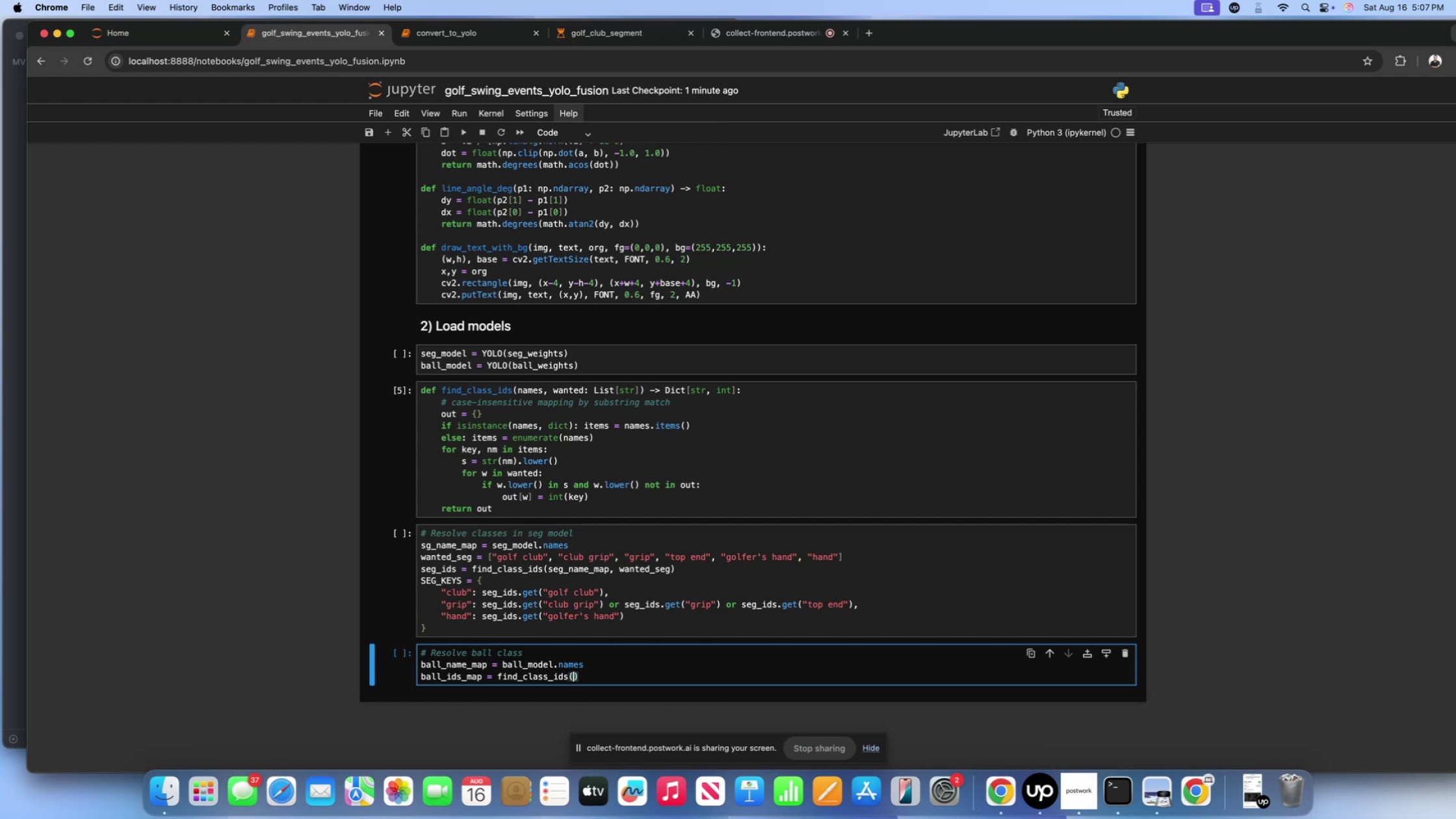 
type(ball_name_map, [])
 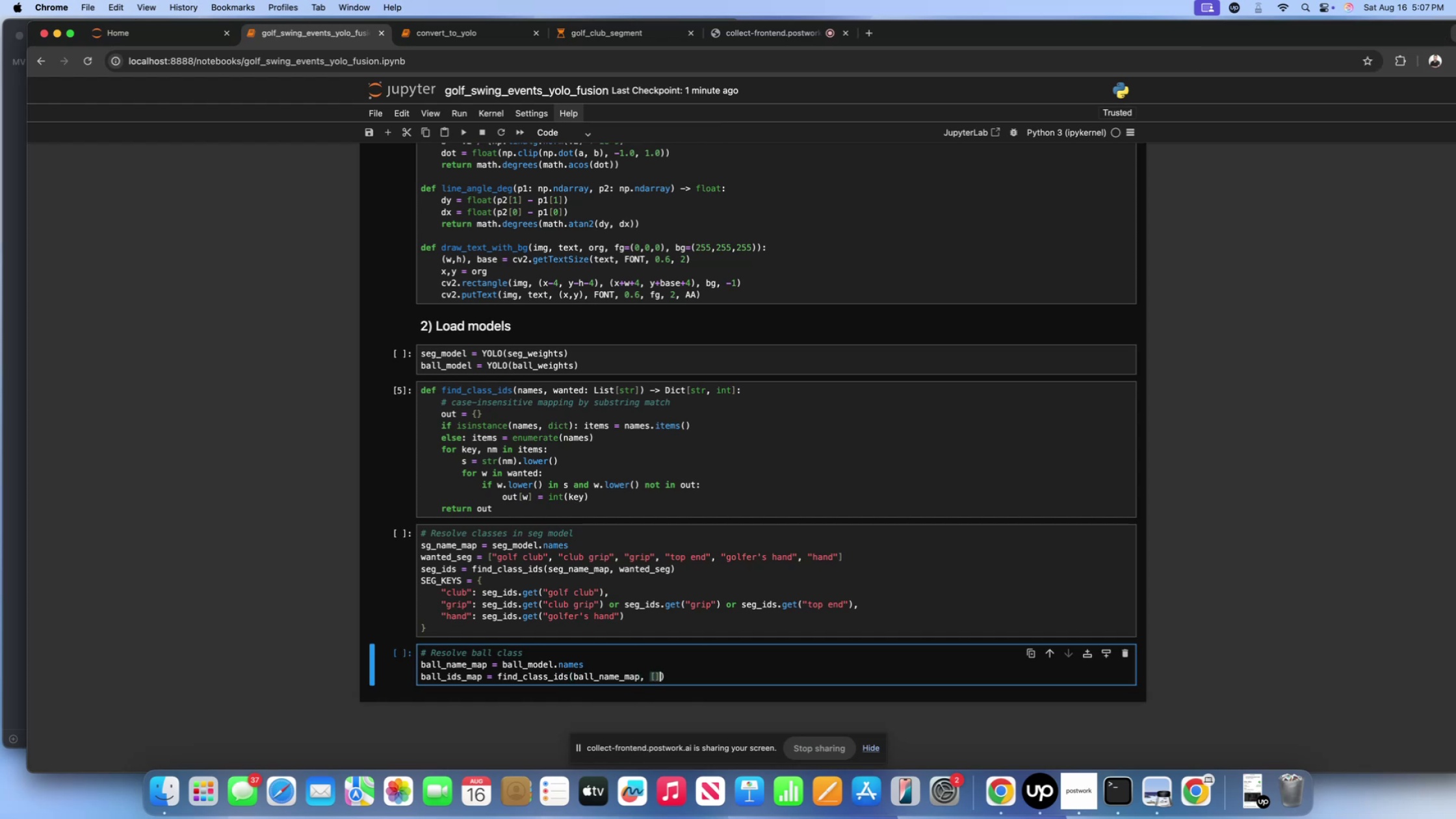 
key(ArrowLeft)
 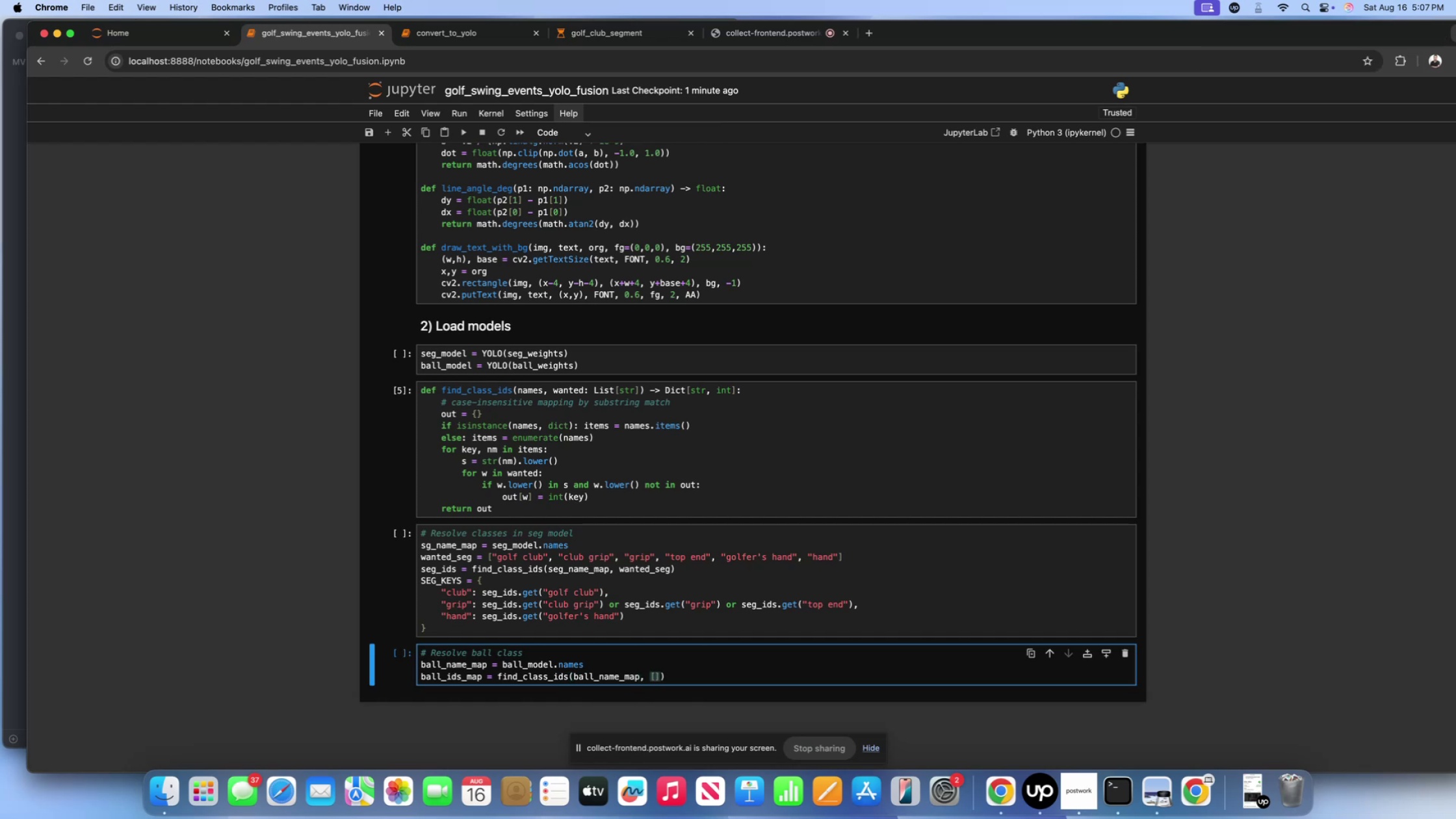 
key(Shift+Quote)
 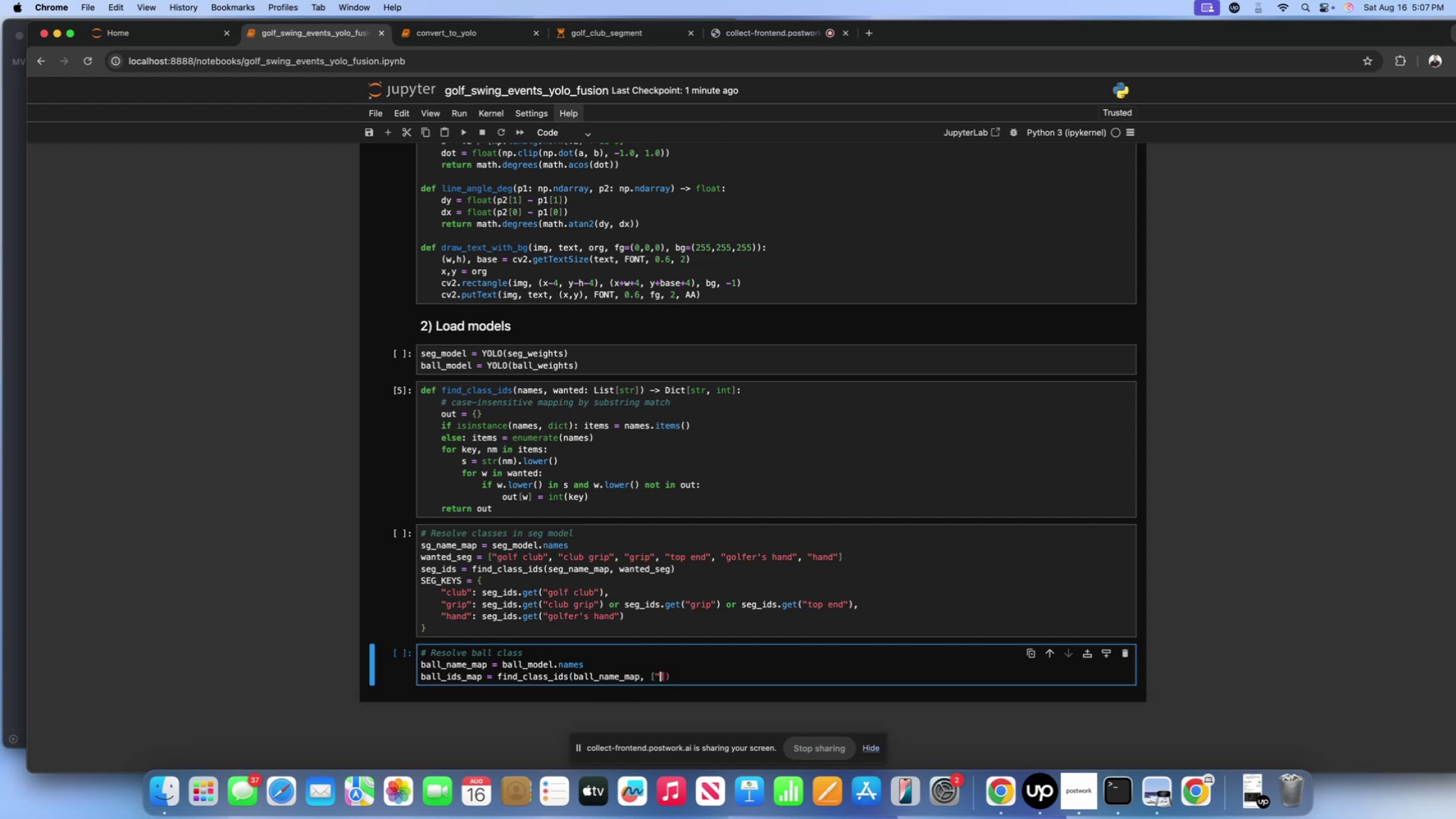 
key(Shift+ShiftLeft)
 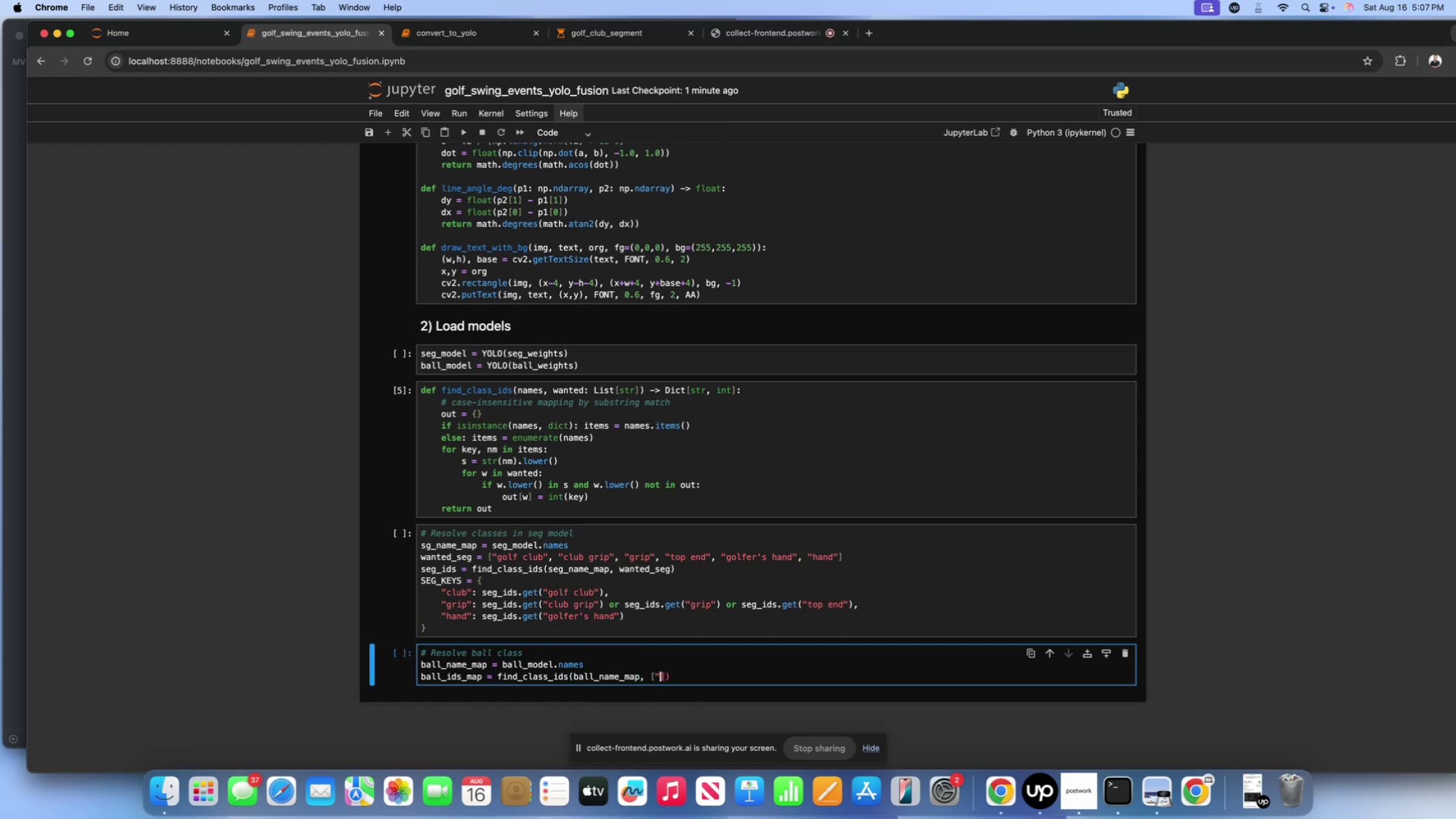 
key(Shift+Quote)
 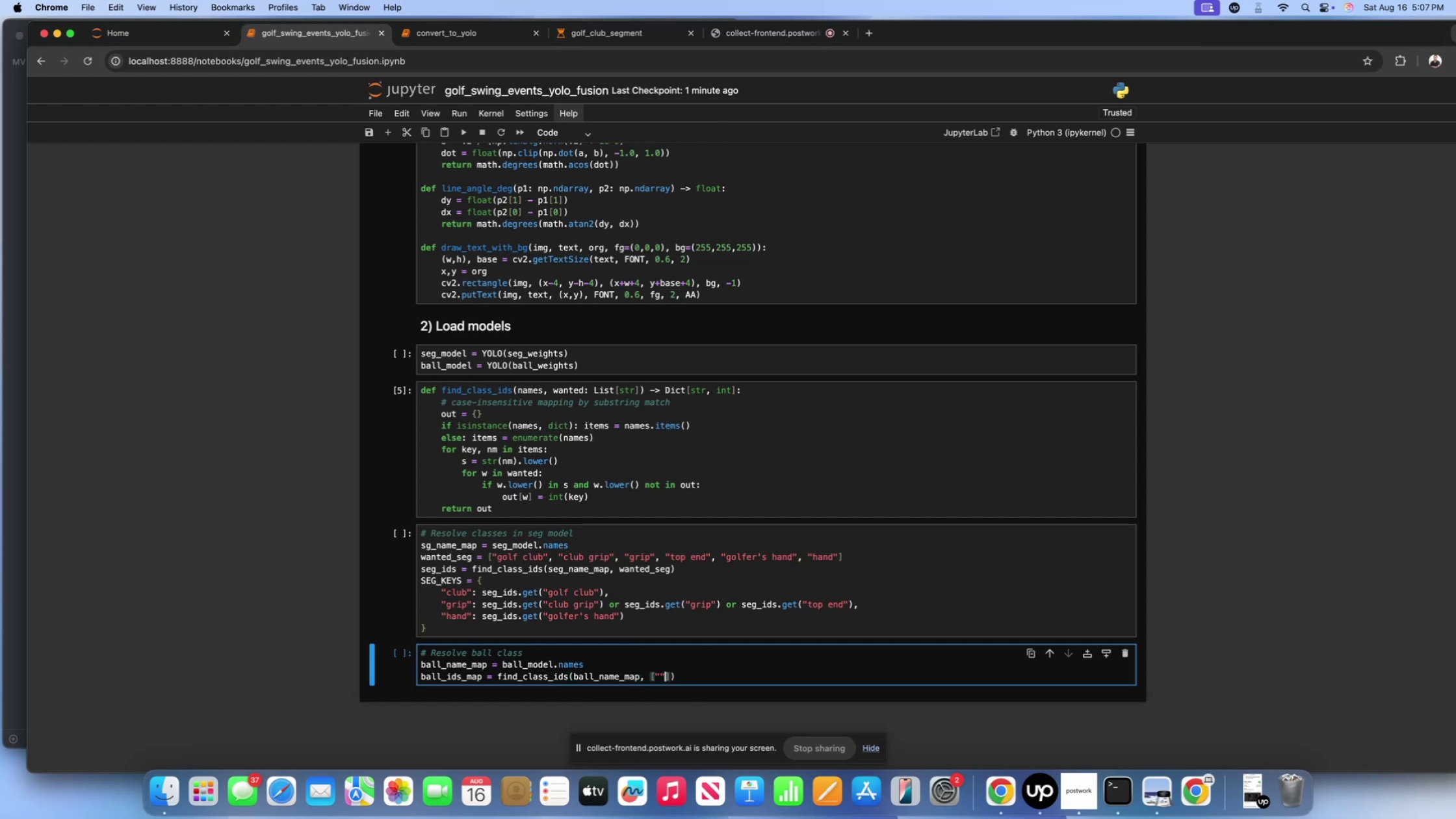 
key(Comma)
 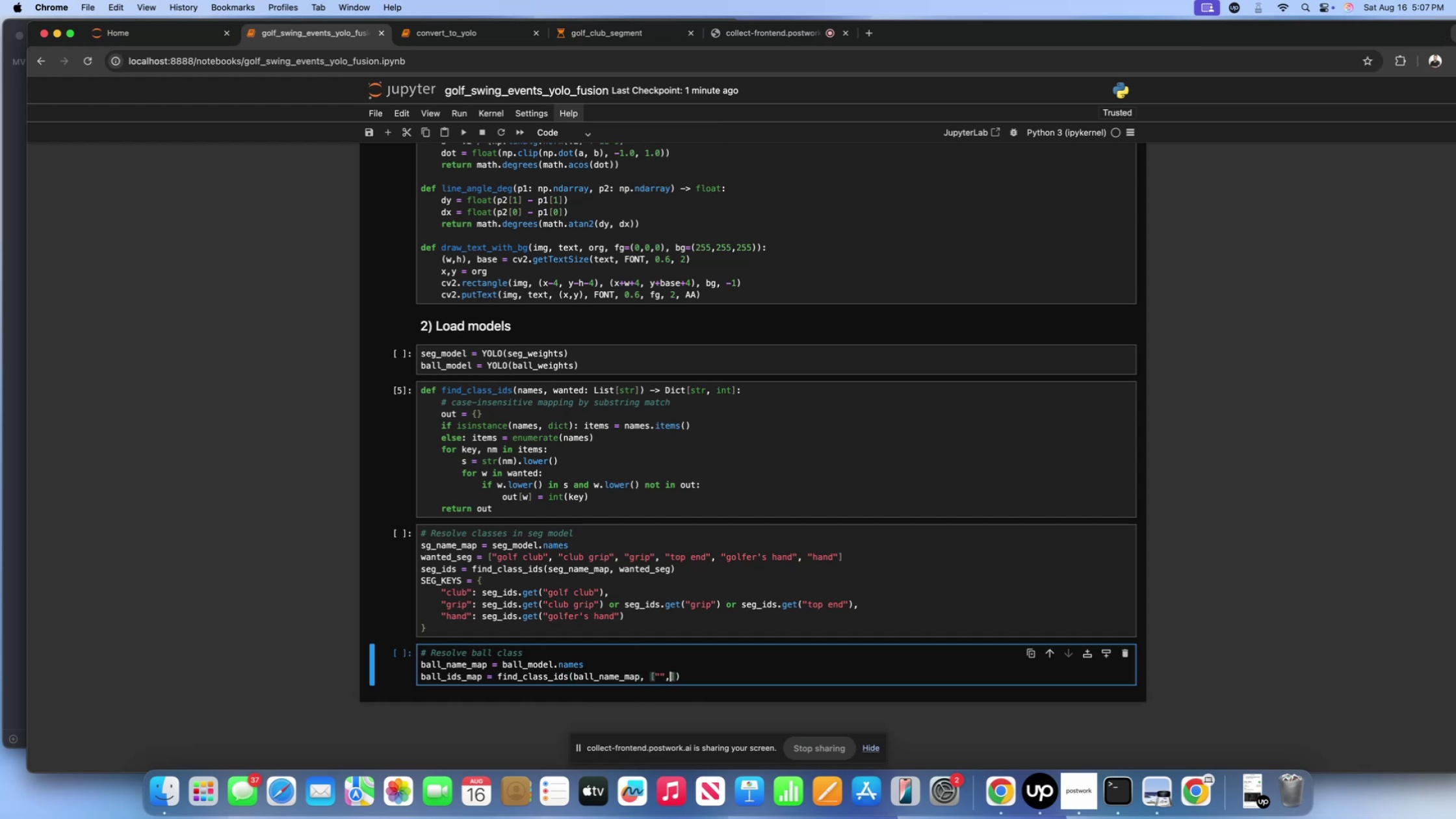 
key(Space)
 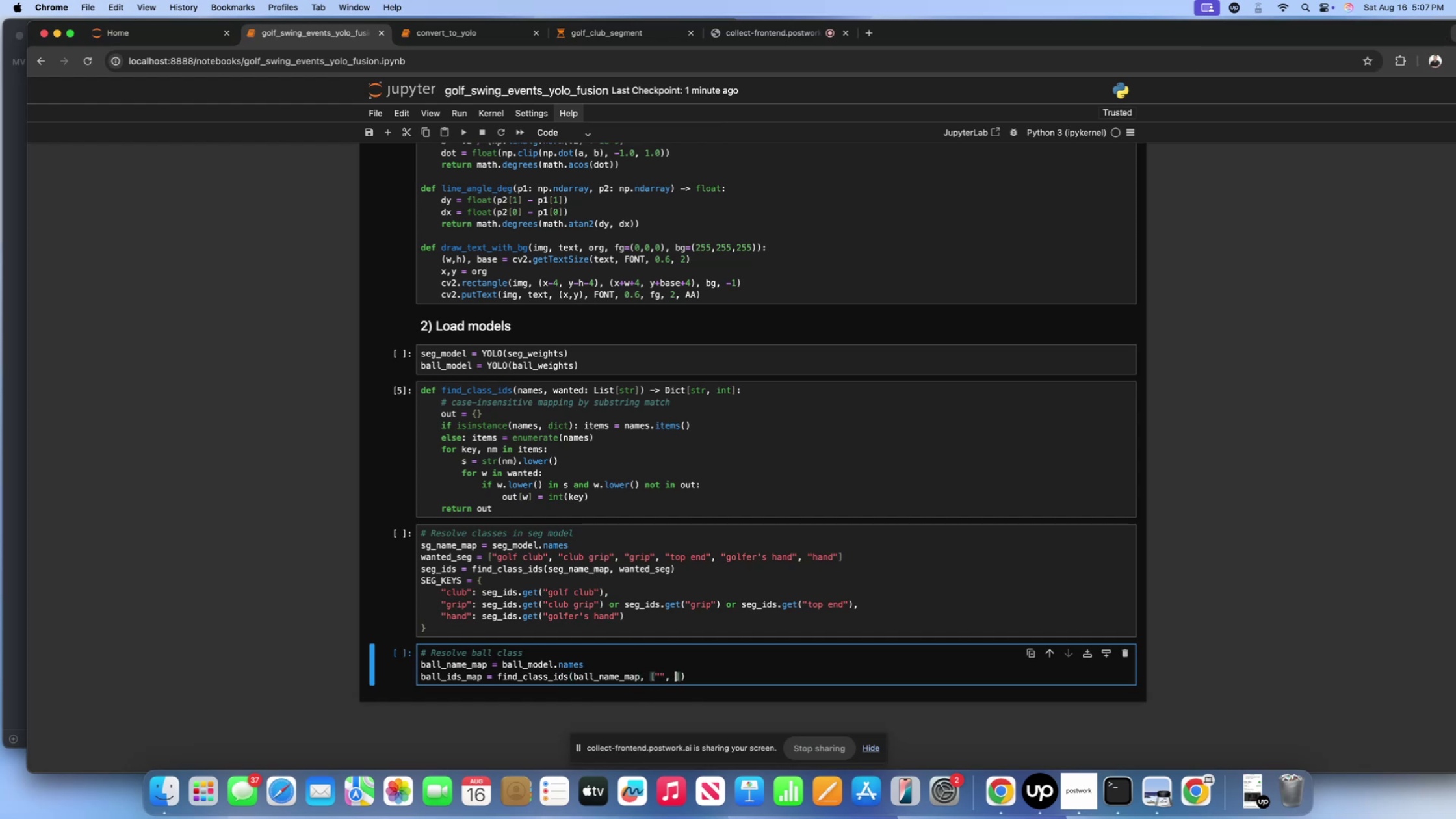 
key(Shift+ShiftLeft)
 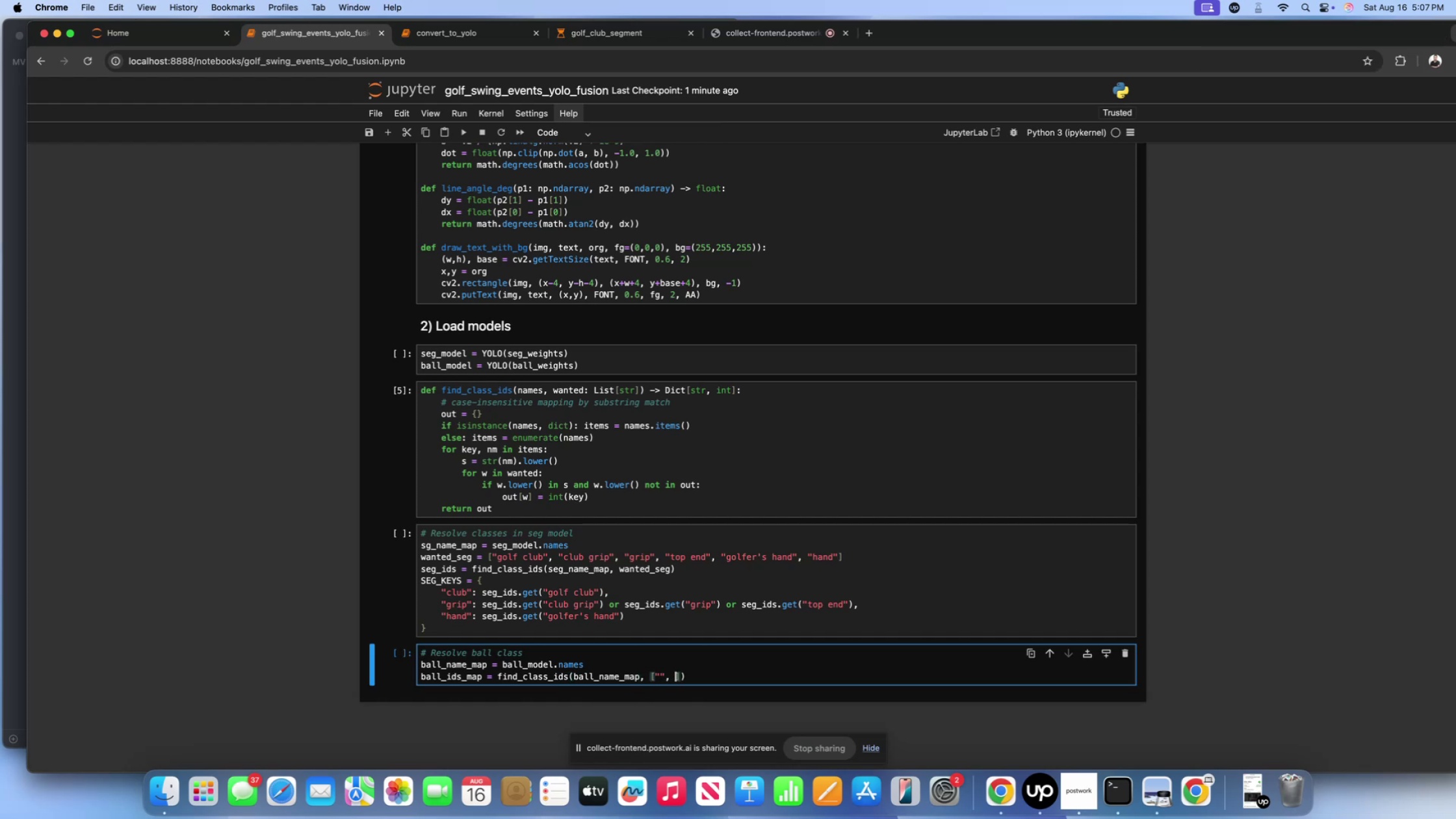 
key(Shift+Quote)
 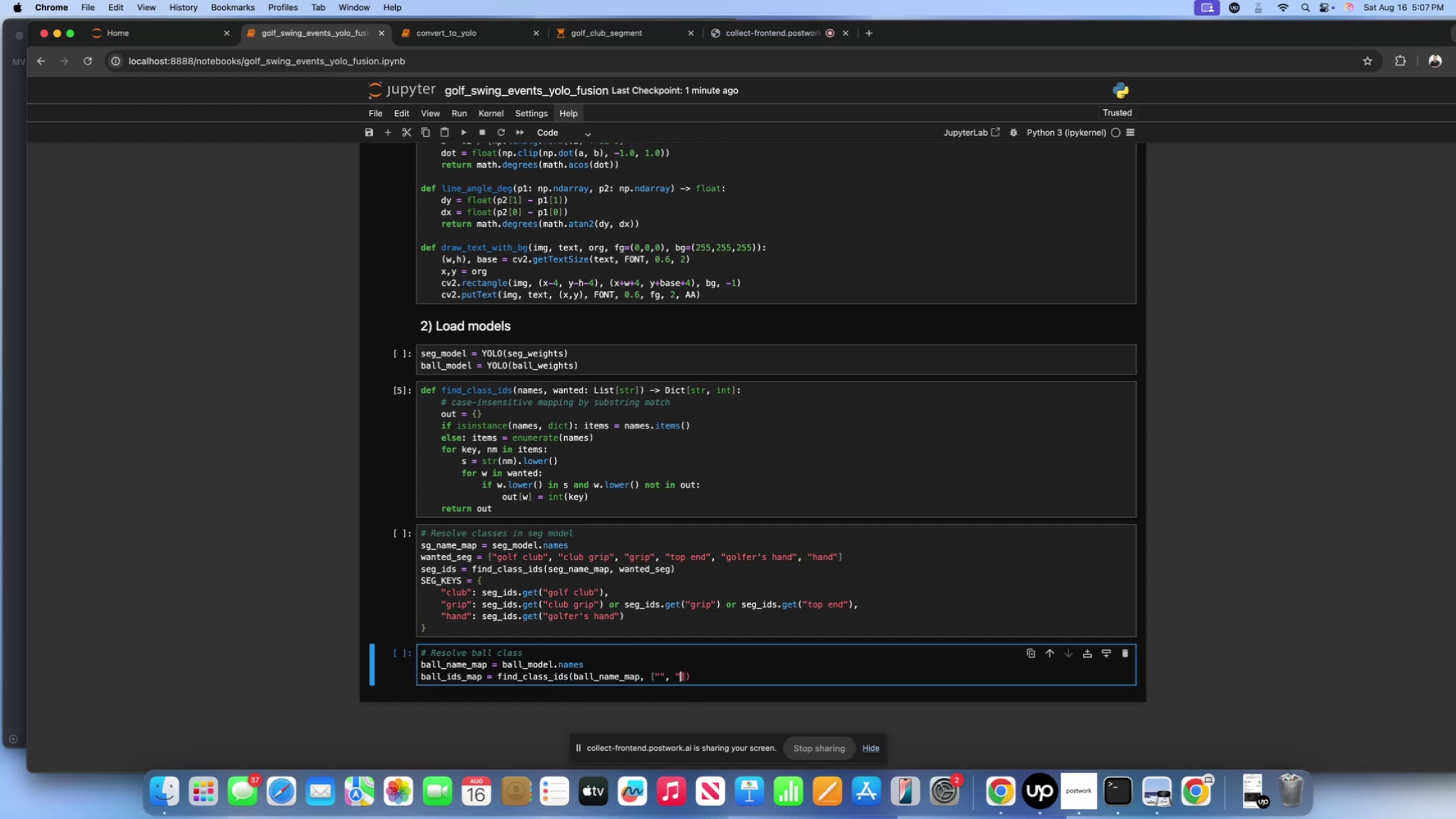 
key(Shift+ShiftLeft)
 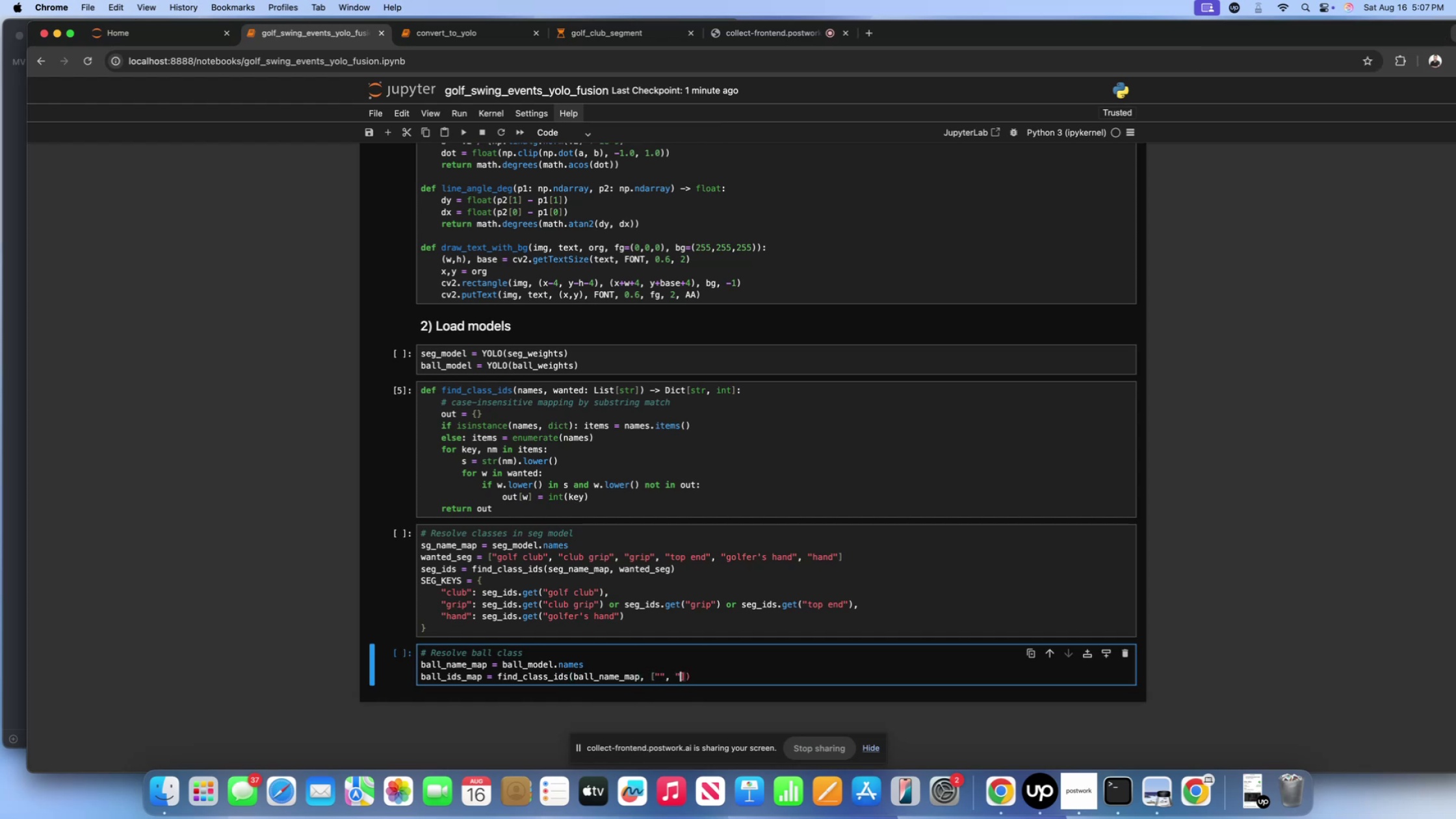 
key(Shift+Quote)
 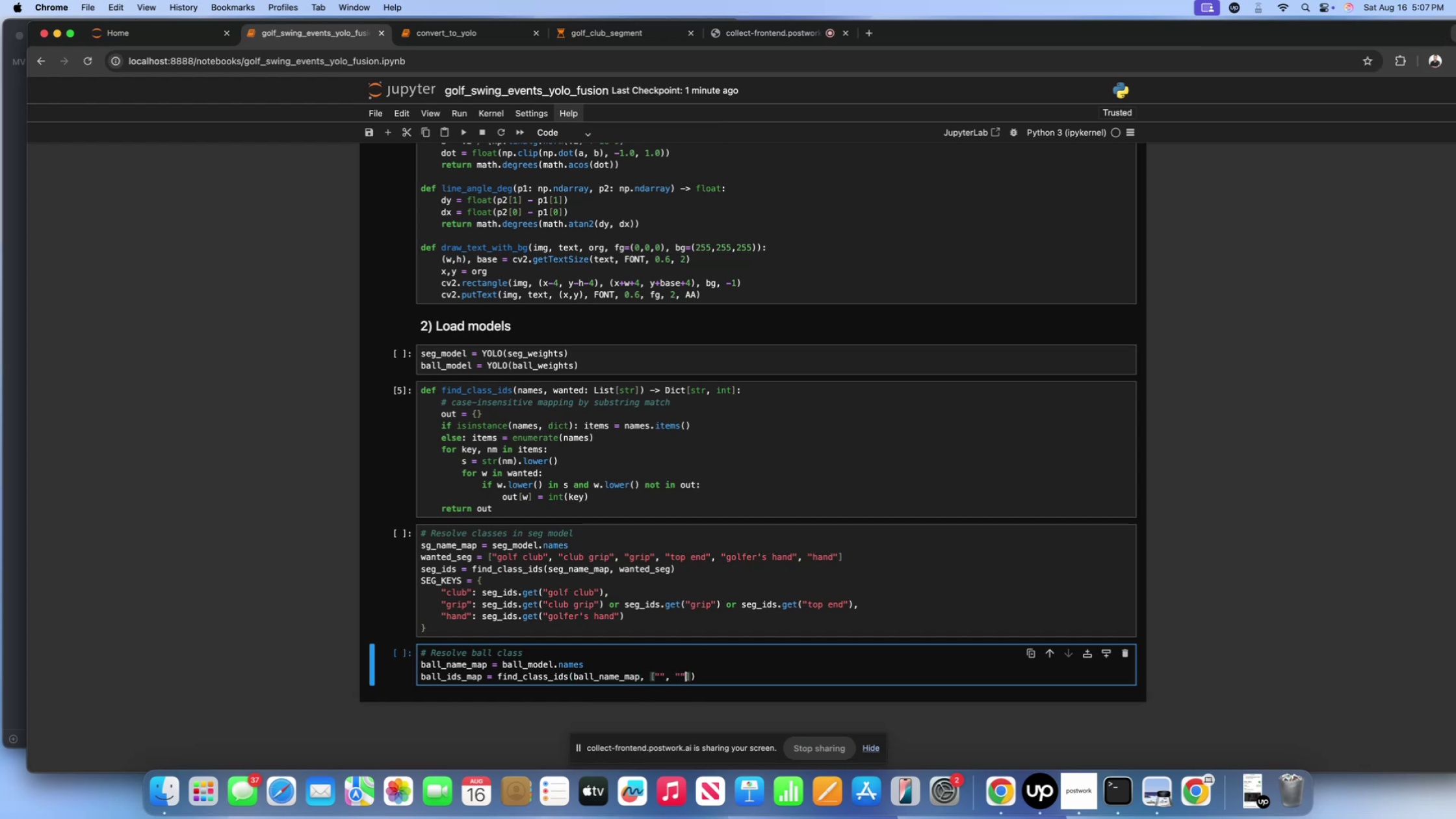 
key(Comma)
 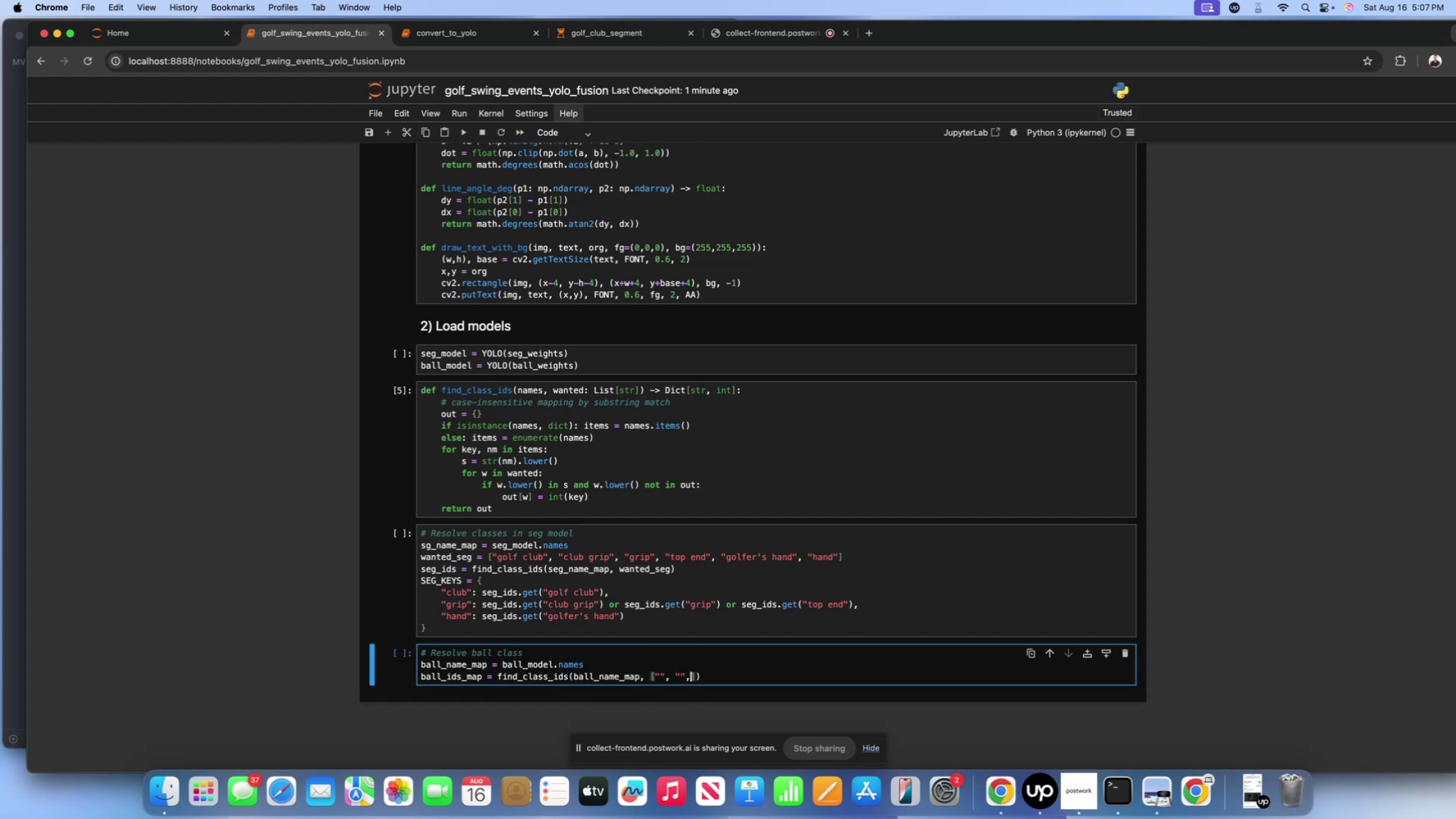 
key(Space)
 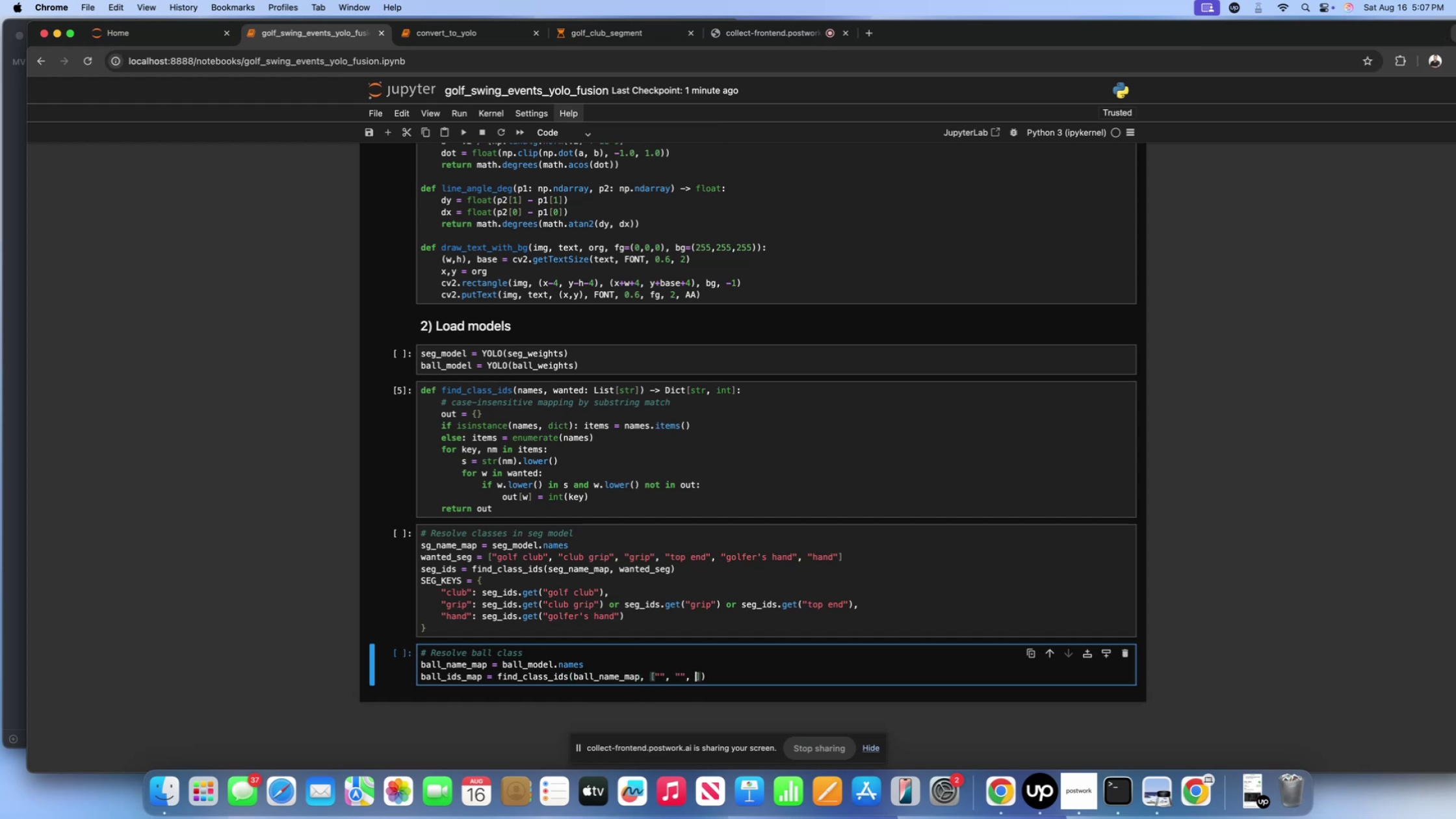 
key(Shift+Quote)
 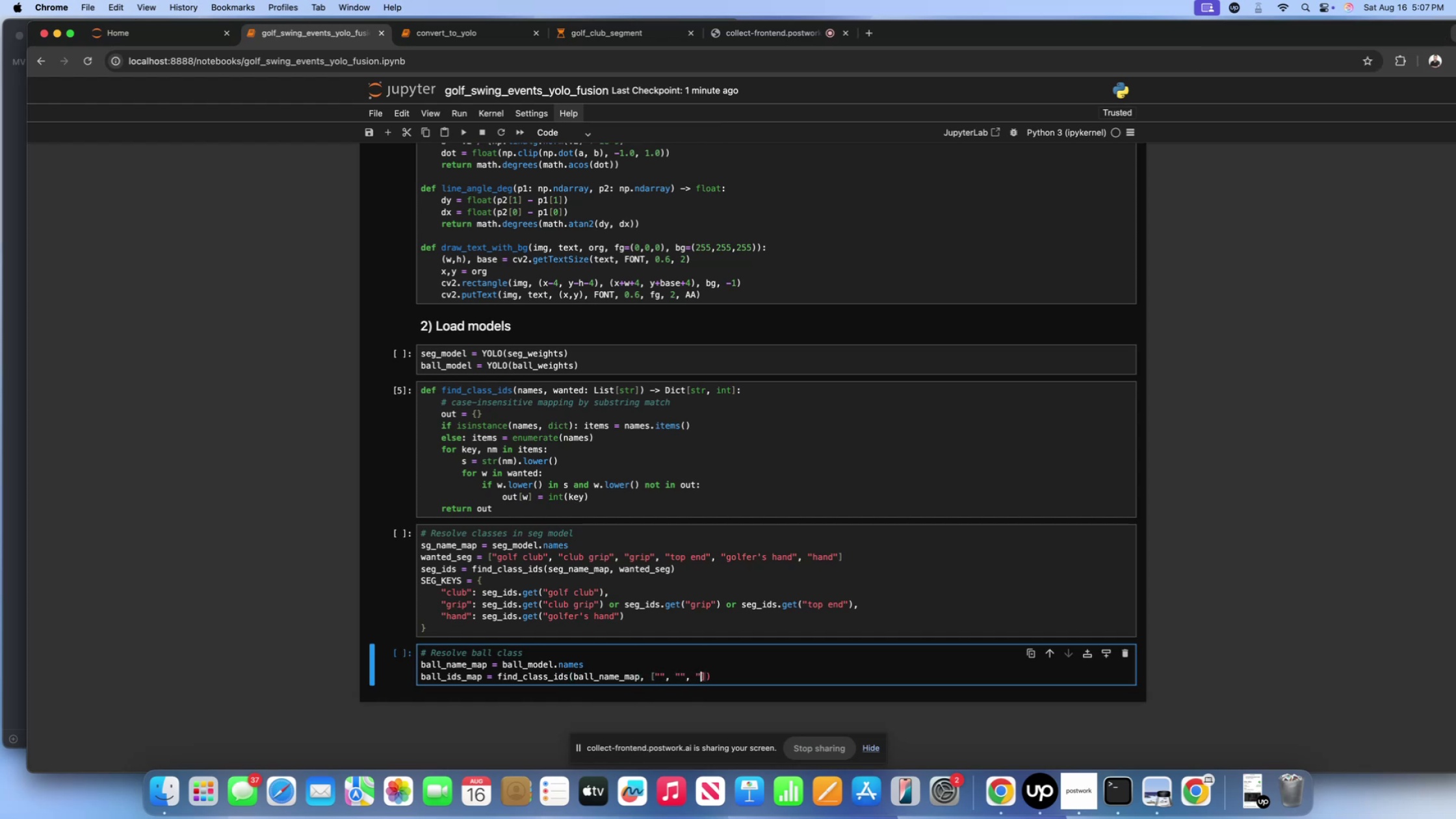 
key(Shift+ShiftLeft)
 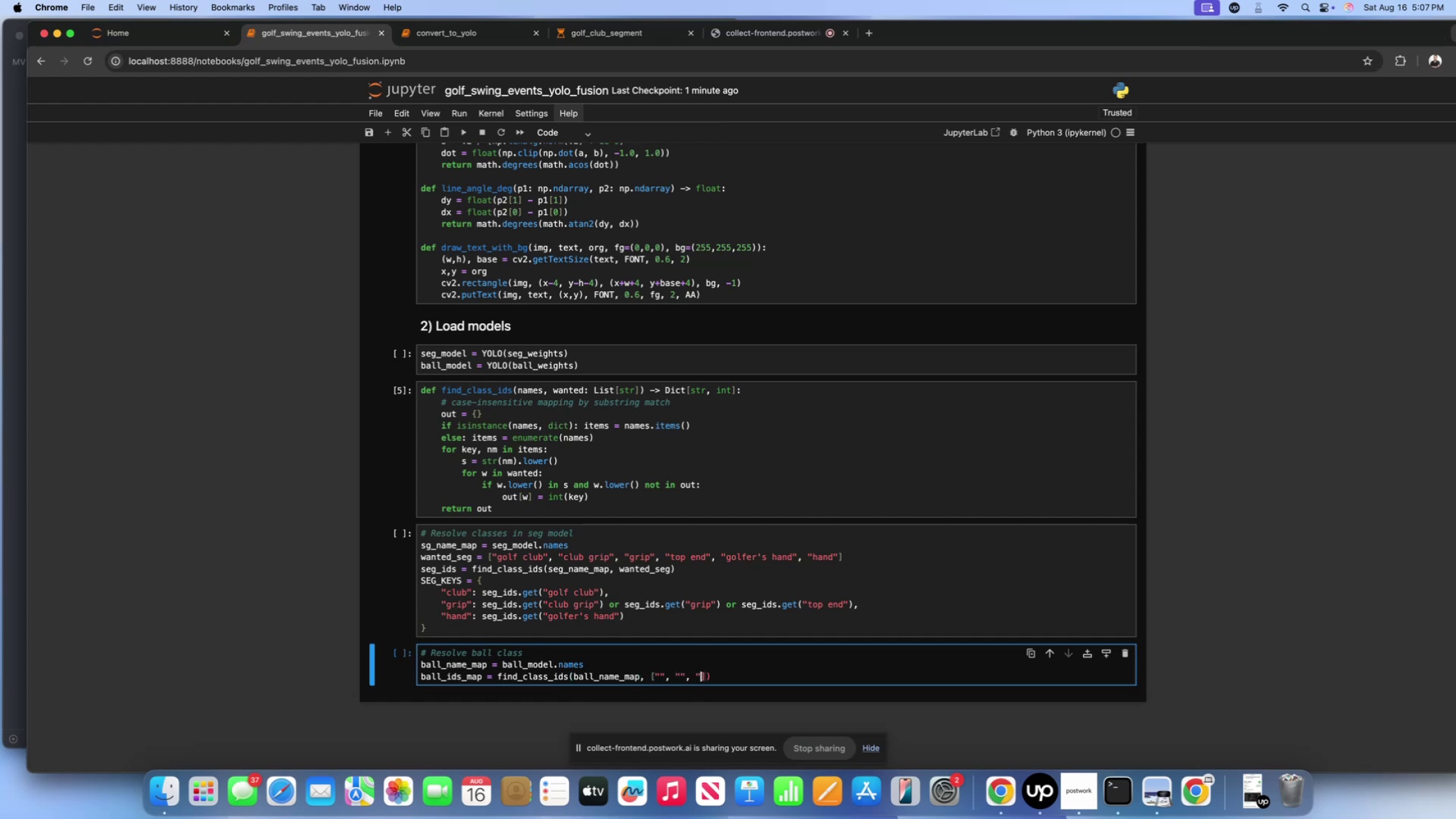 
key(Shift+Quote)
 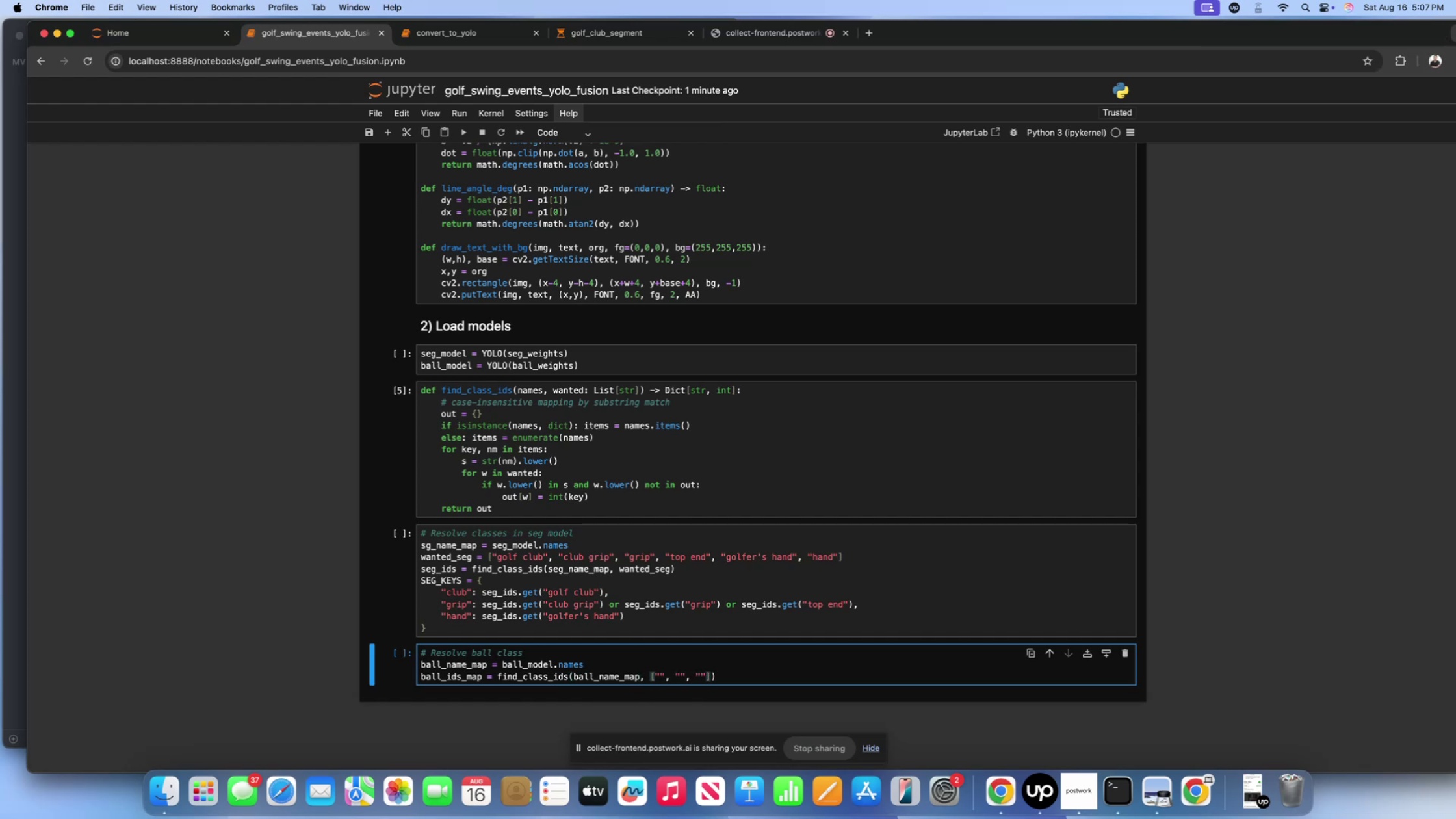 
key(ArrowLeft)
 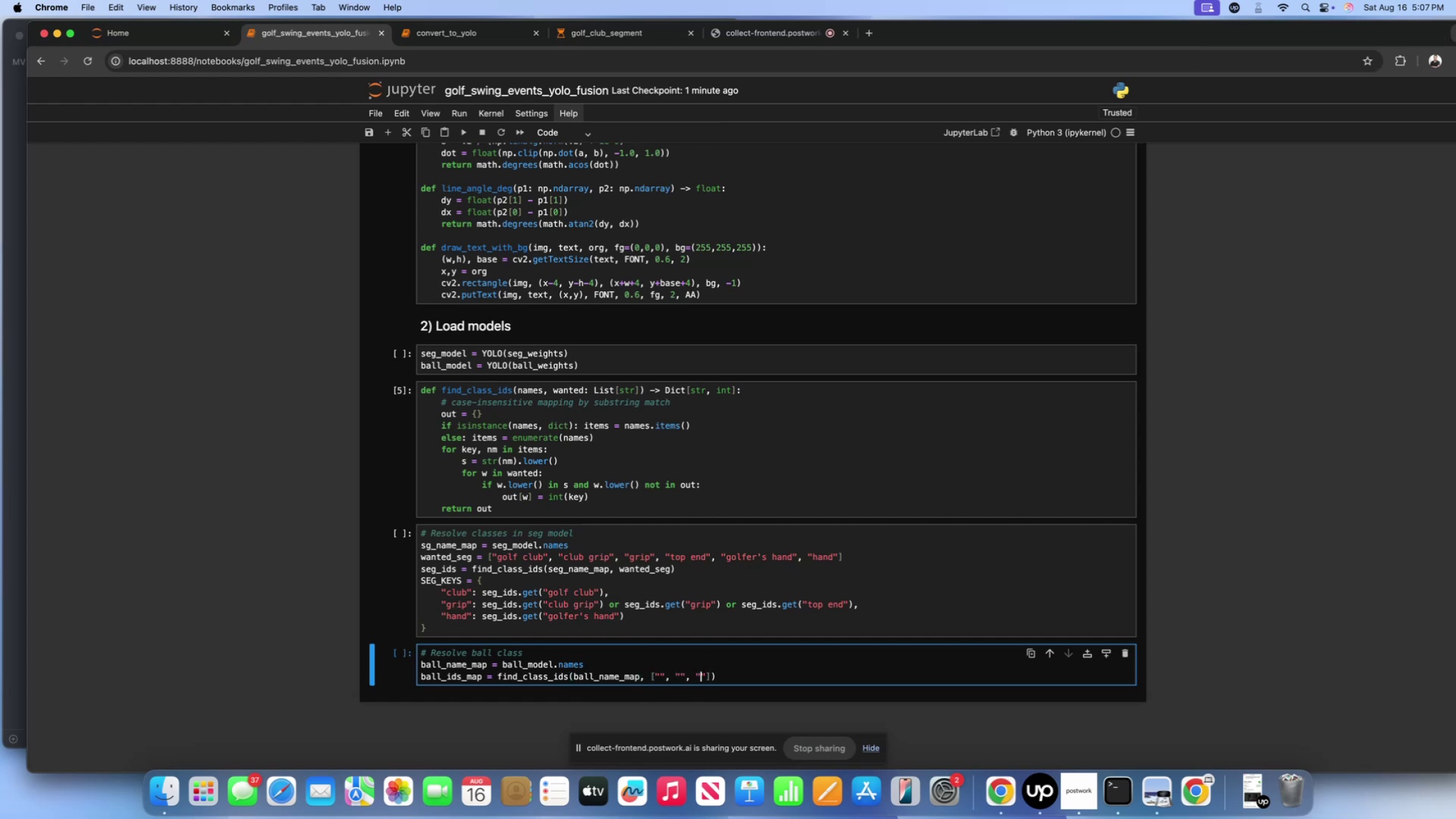 
key(ArrowLeft)
 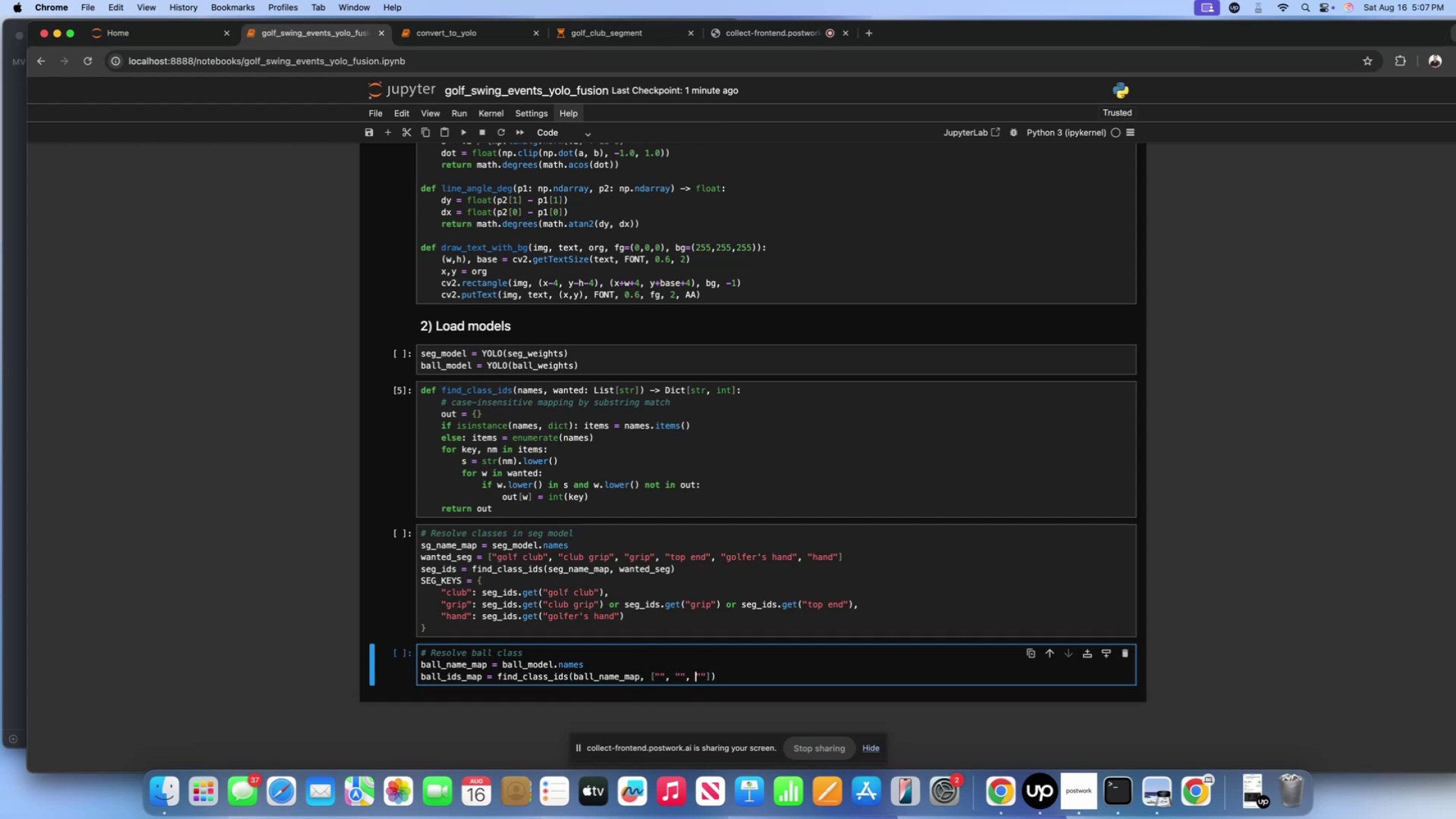 
key(ArrowLeft)
 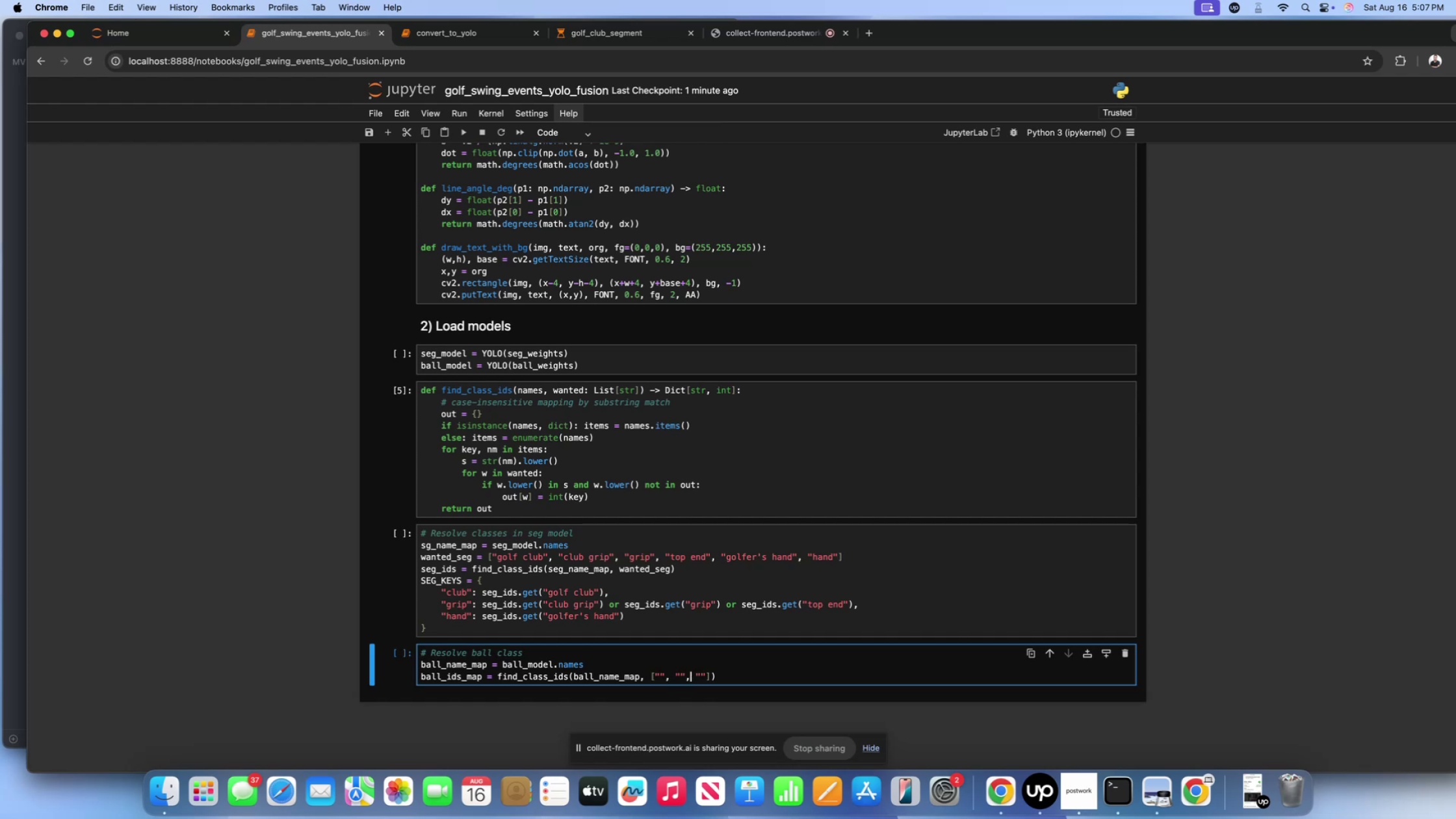 
key(ArrowLeft)
 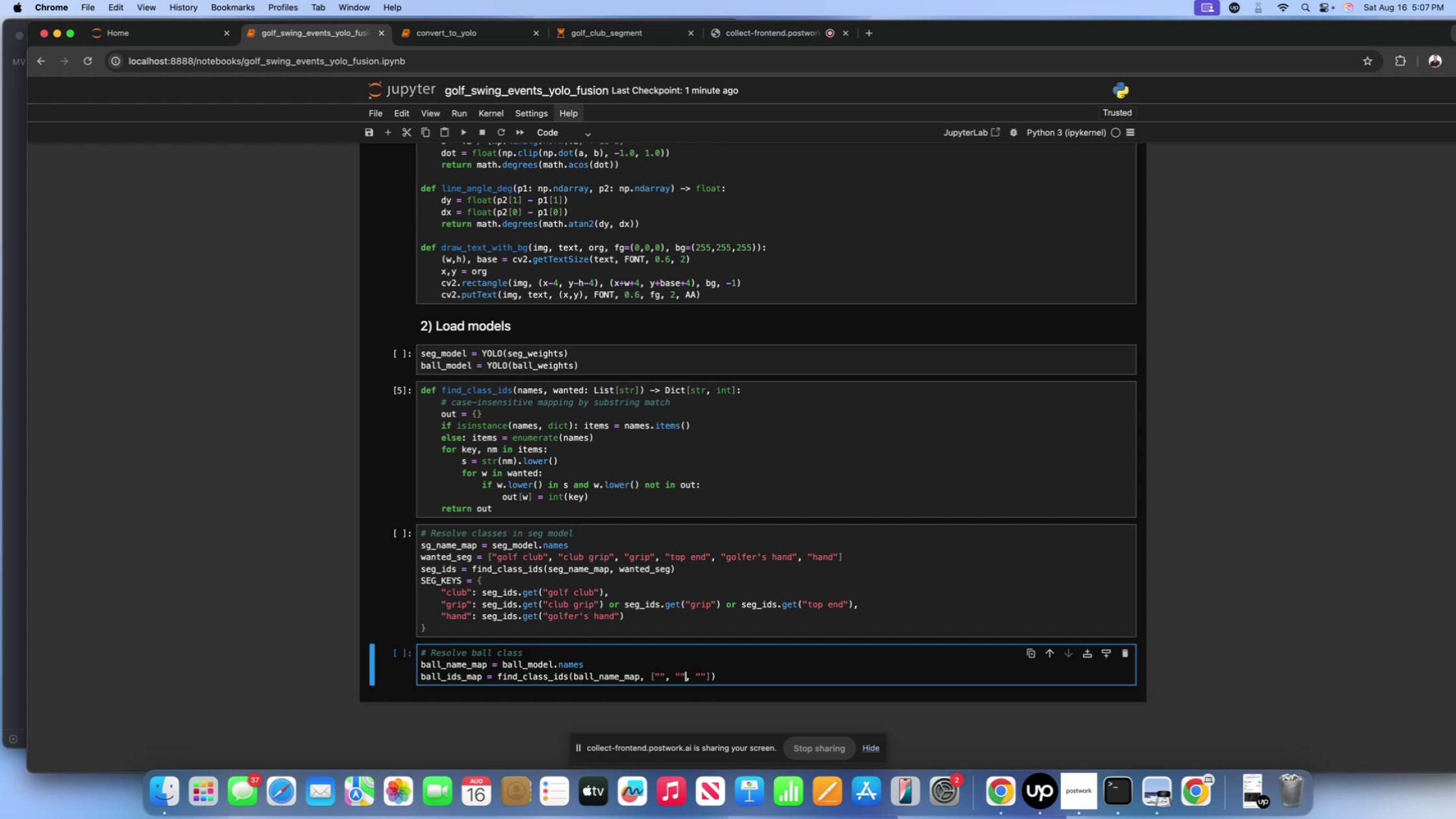 
key(ArrowLeft)
 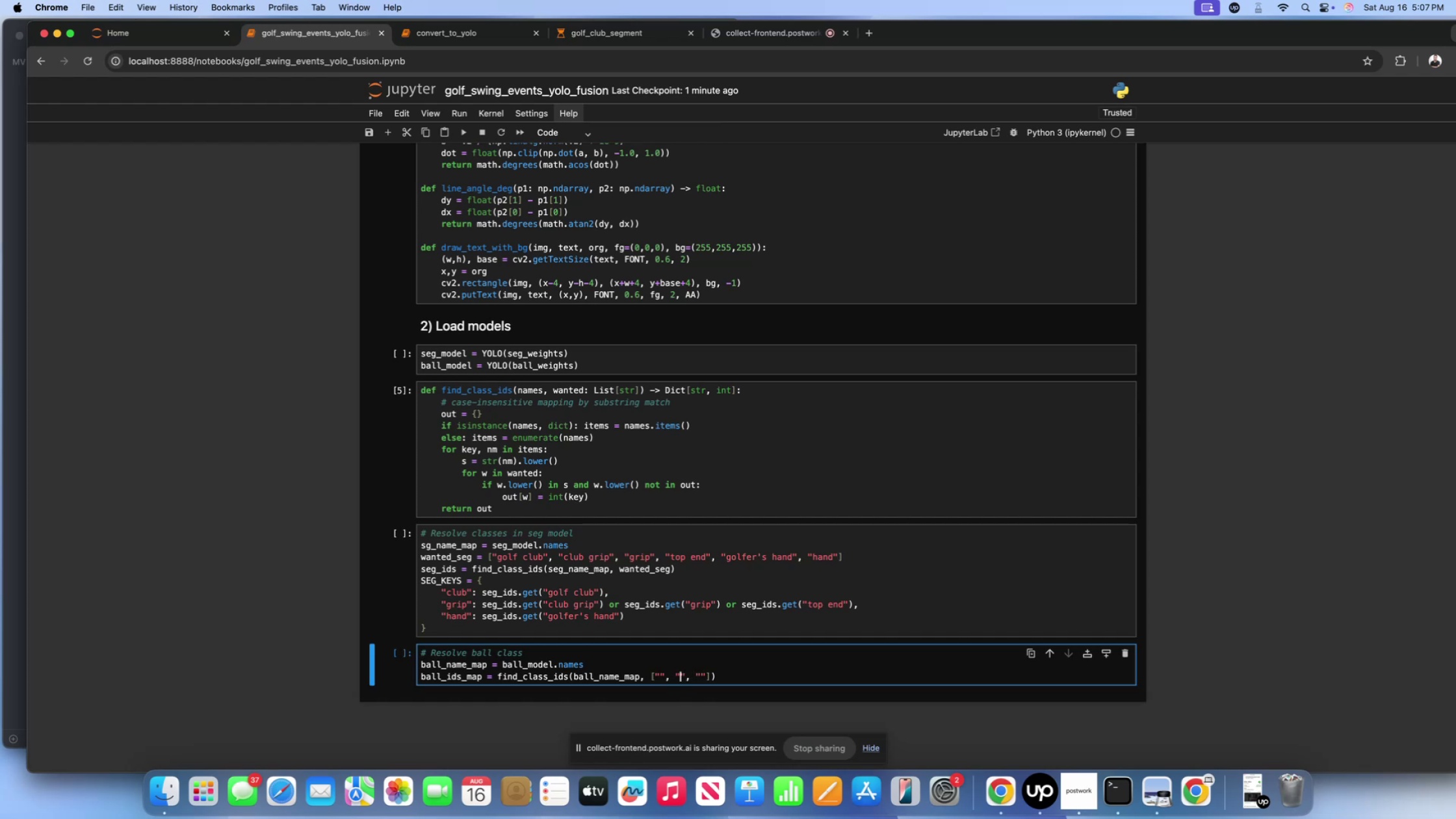 
key(ArrowLeft)
 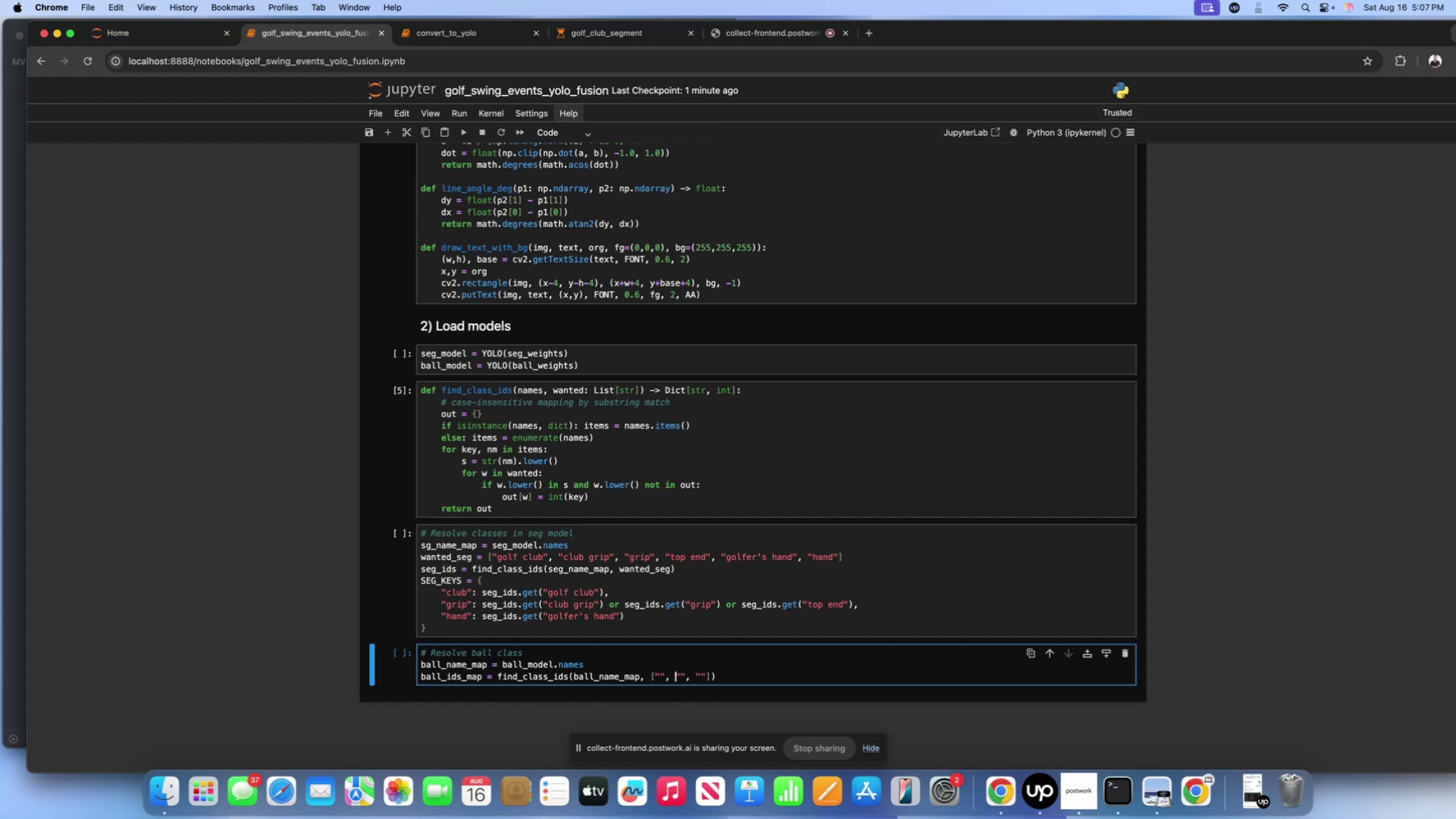 
key(ArrowLeft)
 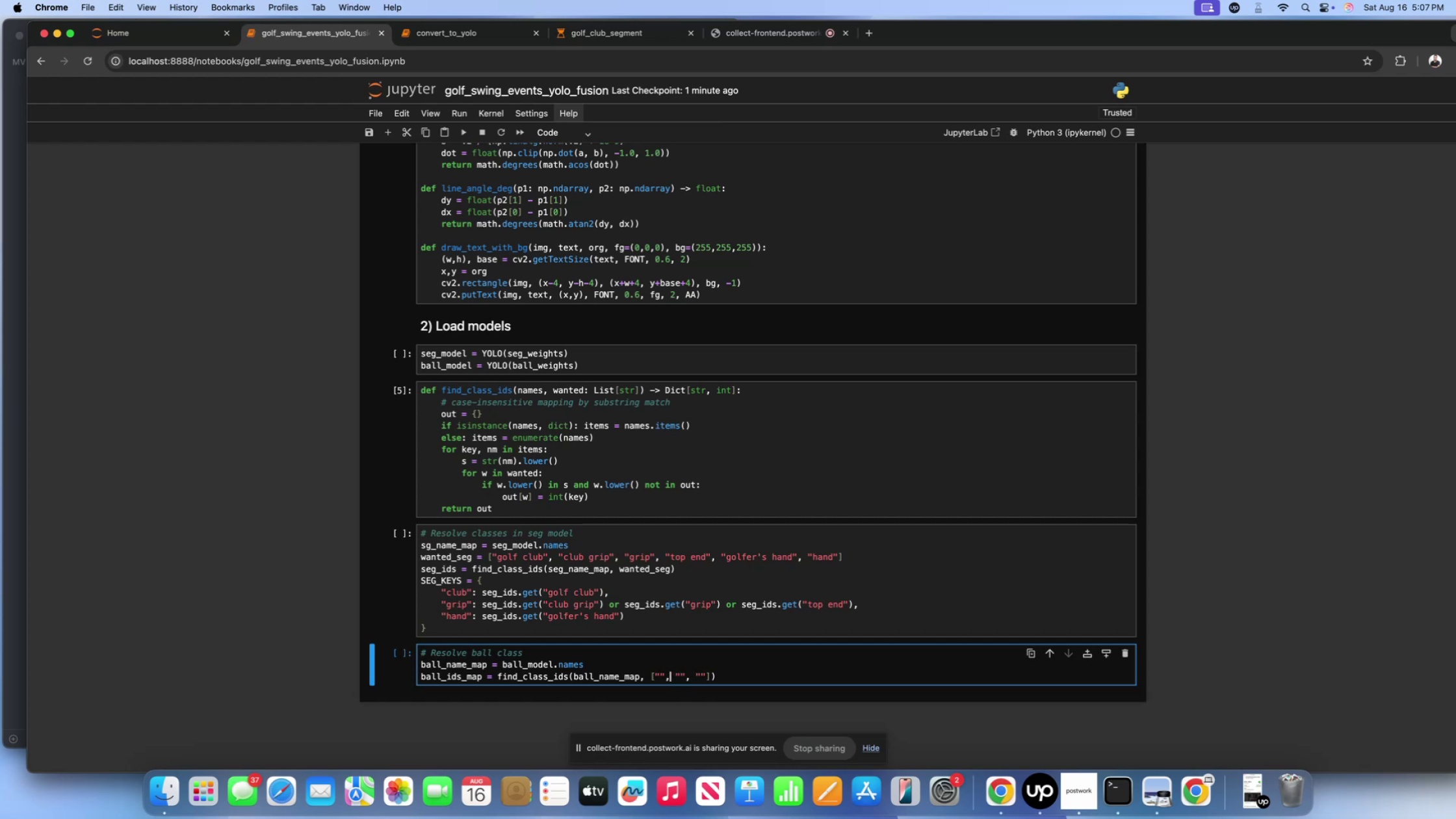 
key(ArrowLeft)
 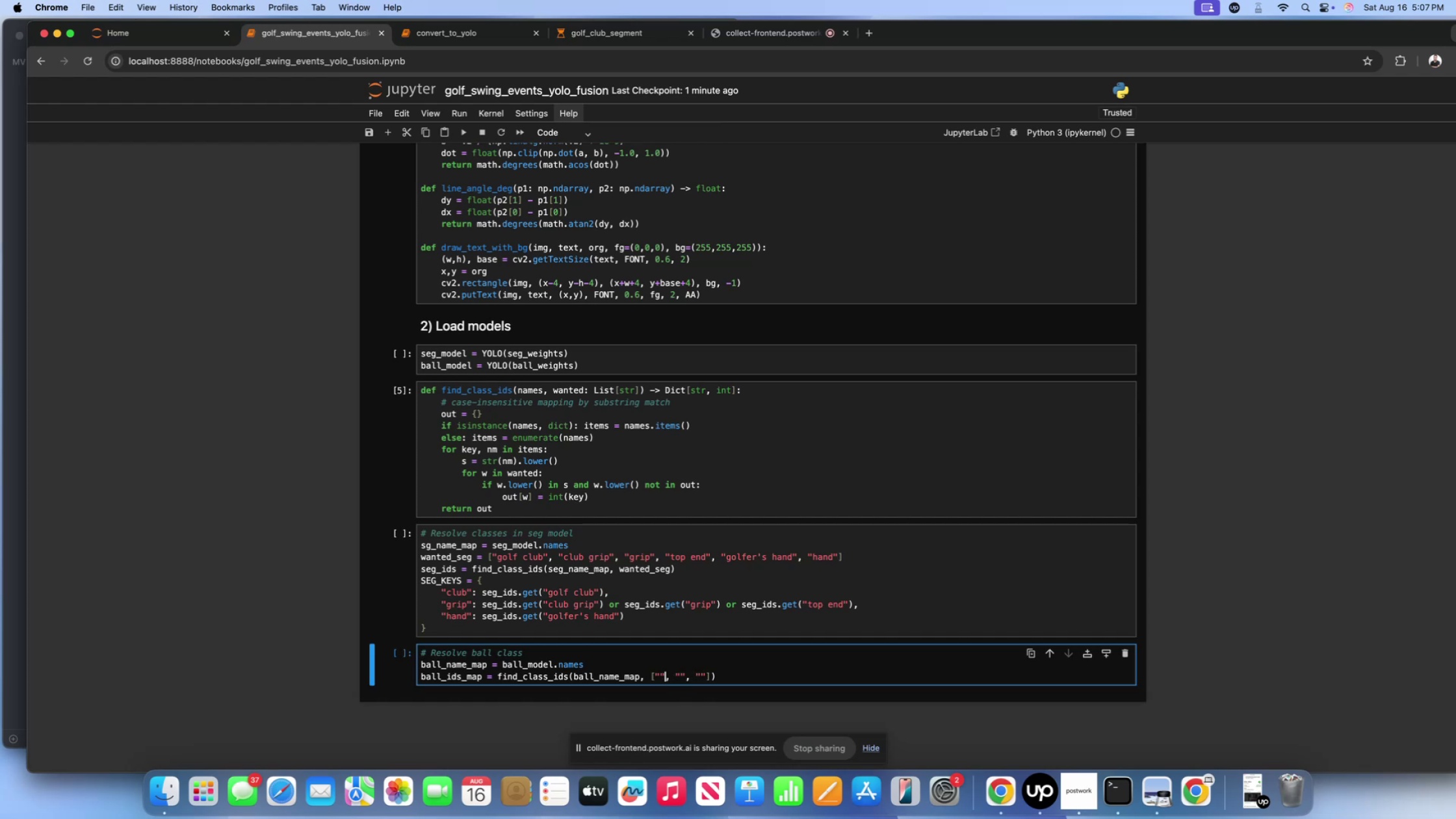 
key(ArrowLeft)
 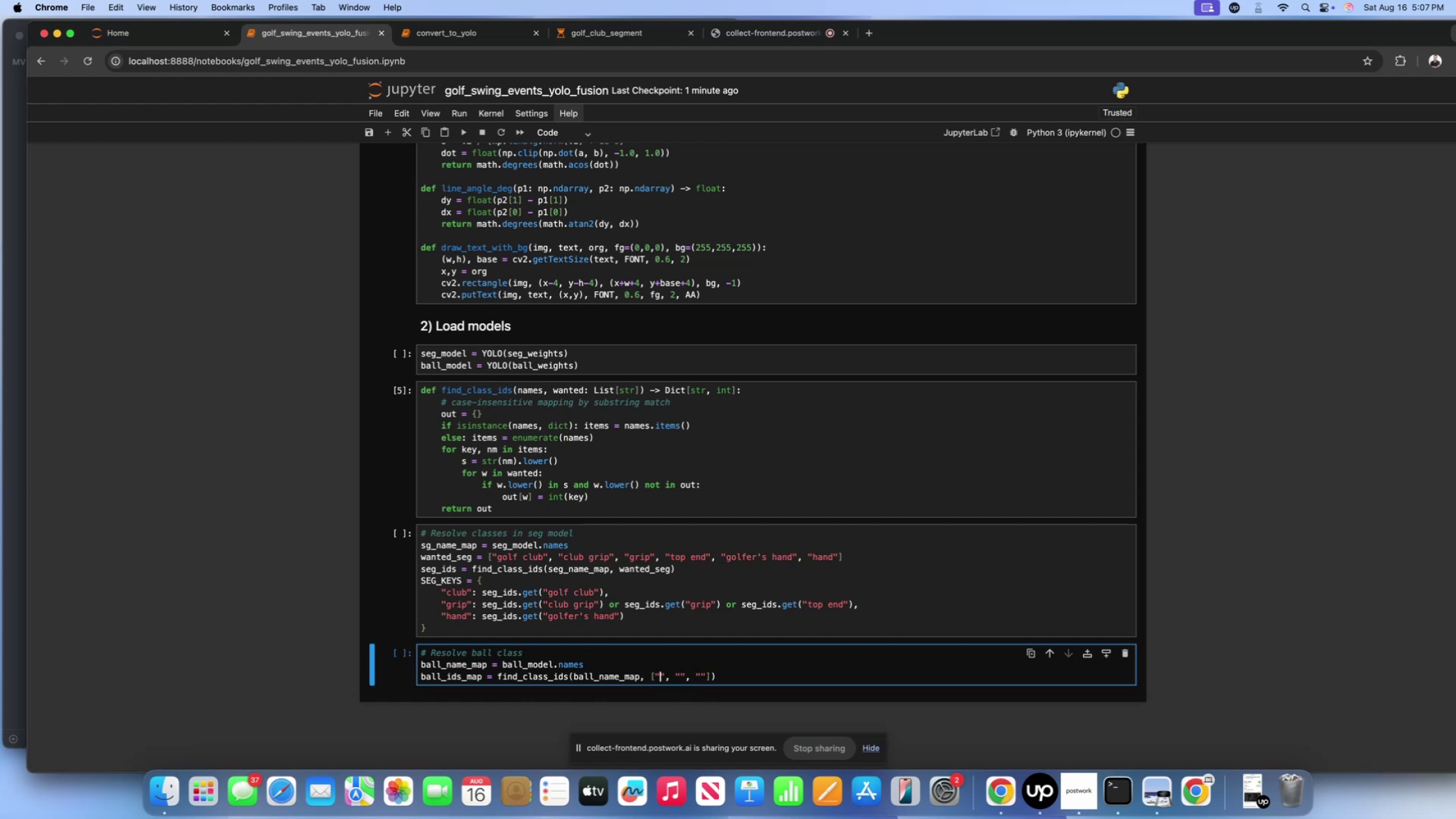 
type(golf ball)
 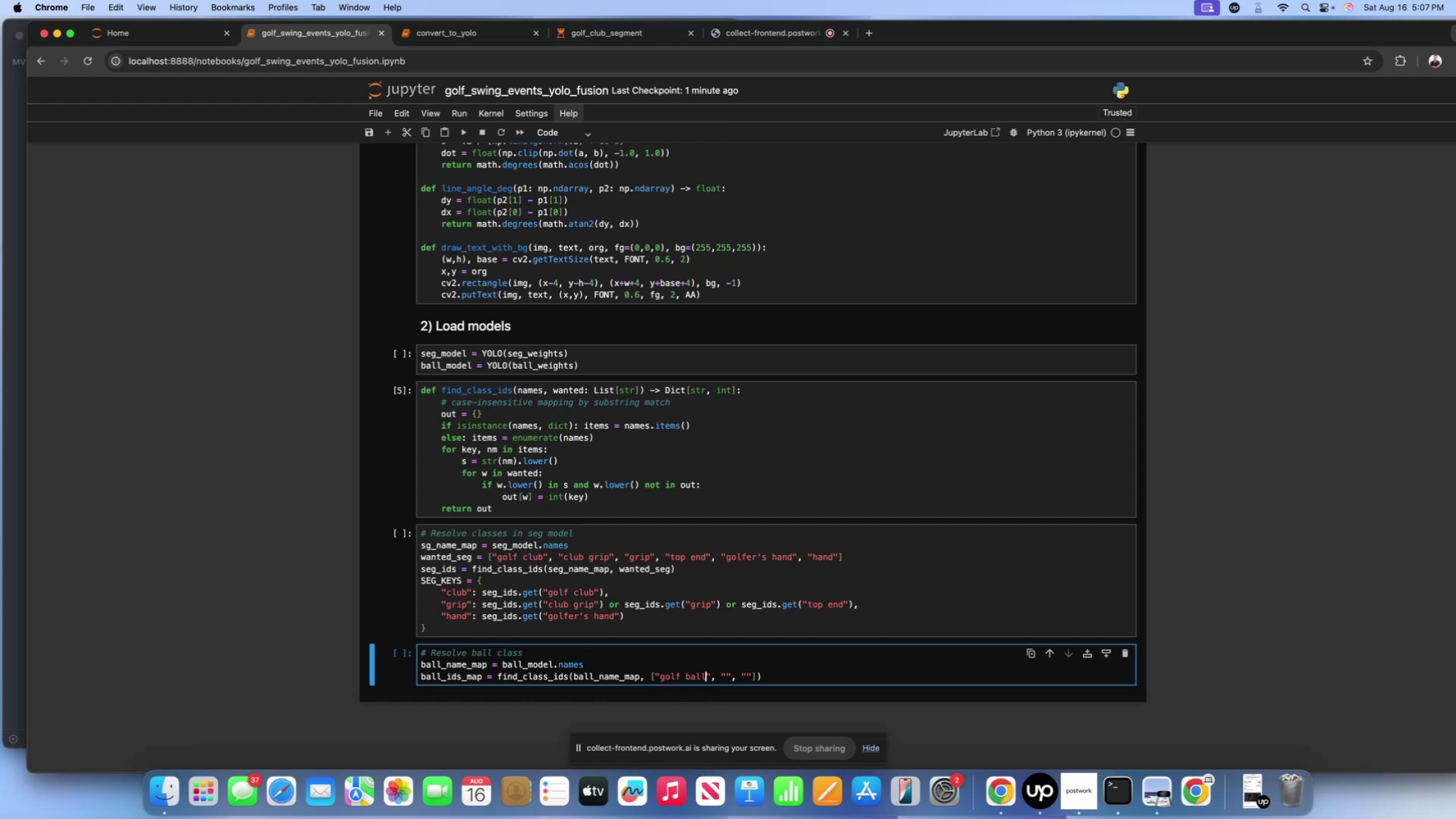 
key(ArrowRight)
 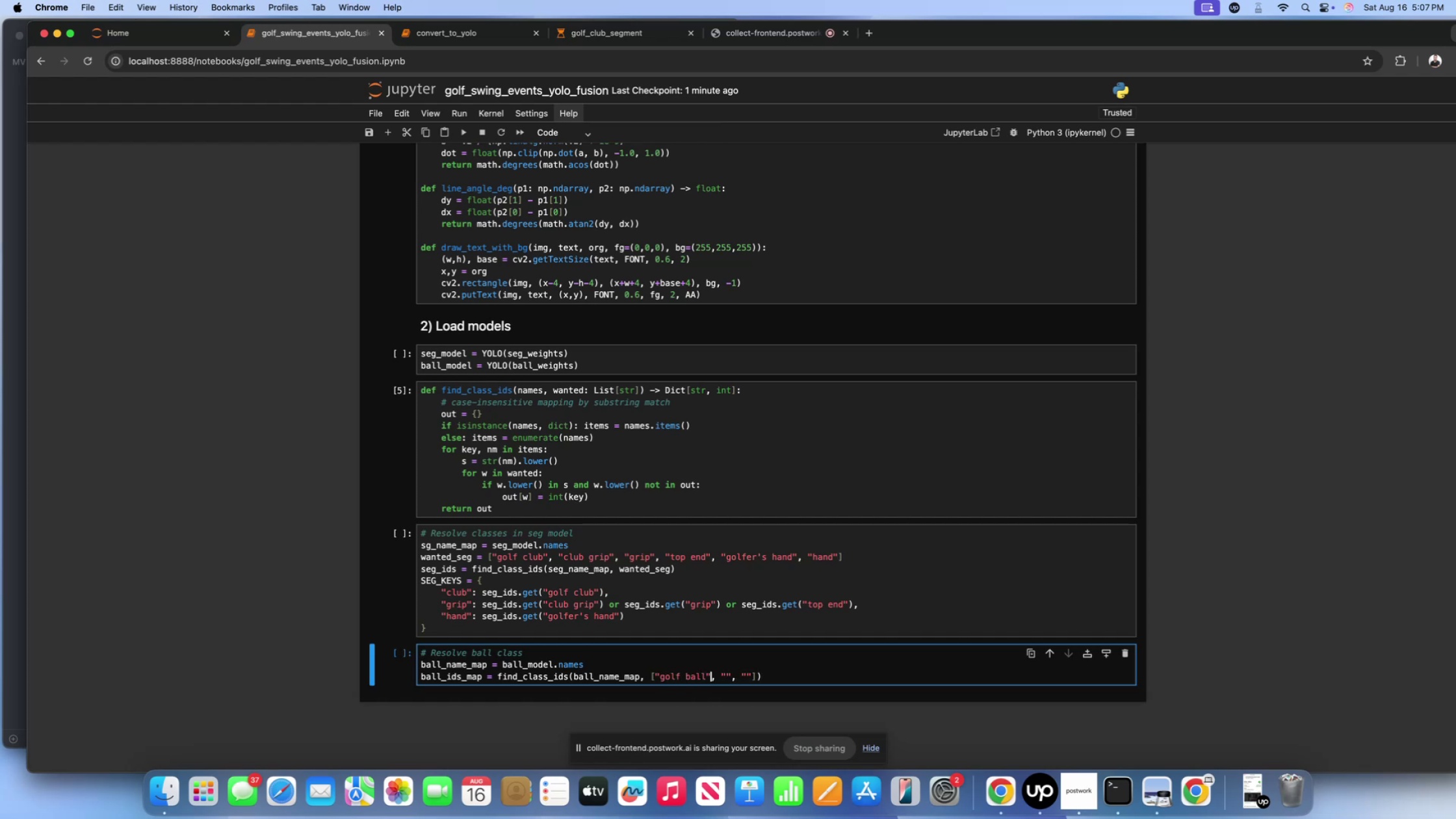 
key(ArrowRight)
 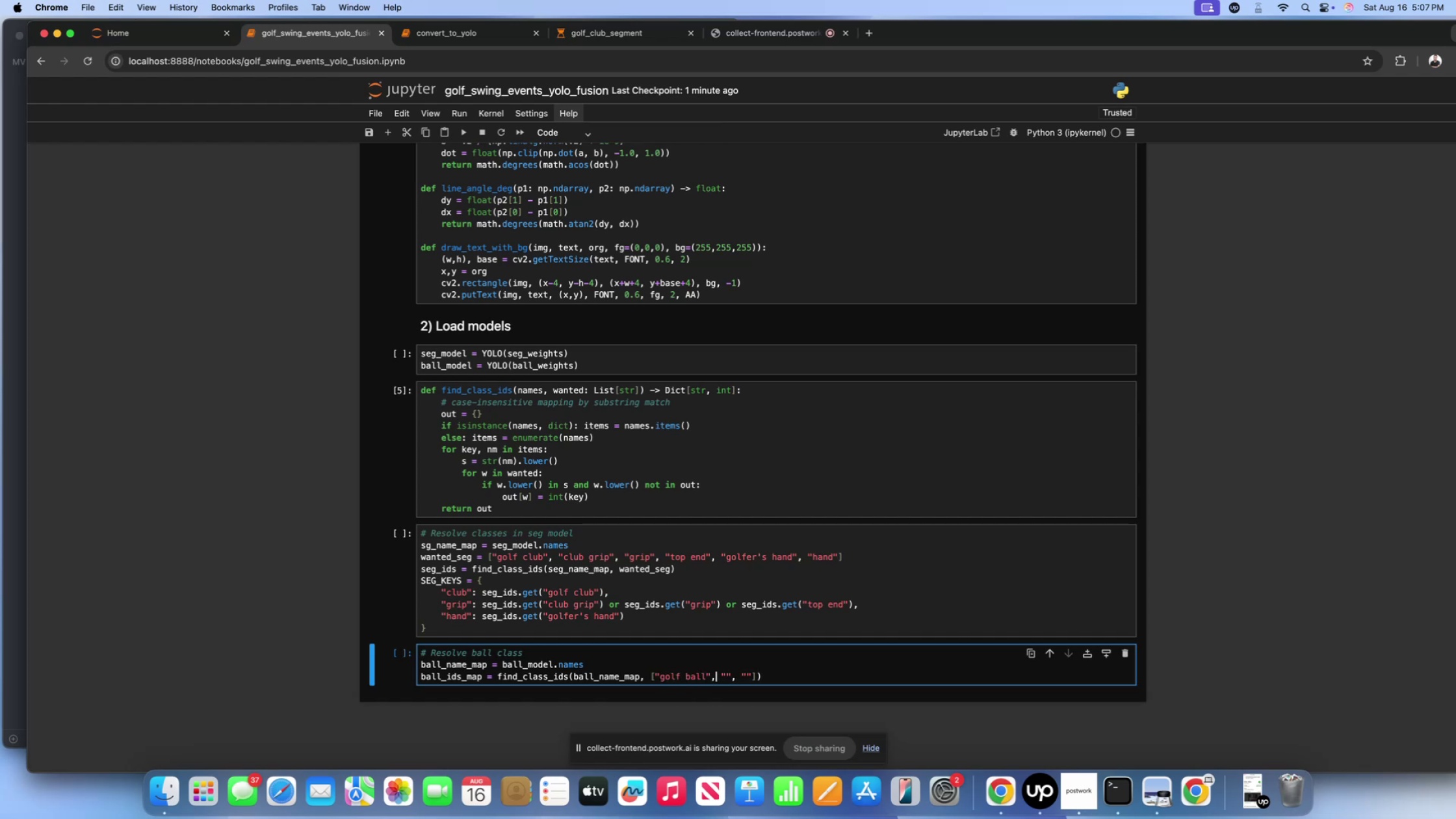 
key(ArrowRight)
 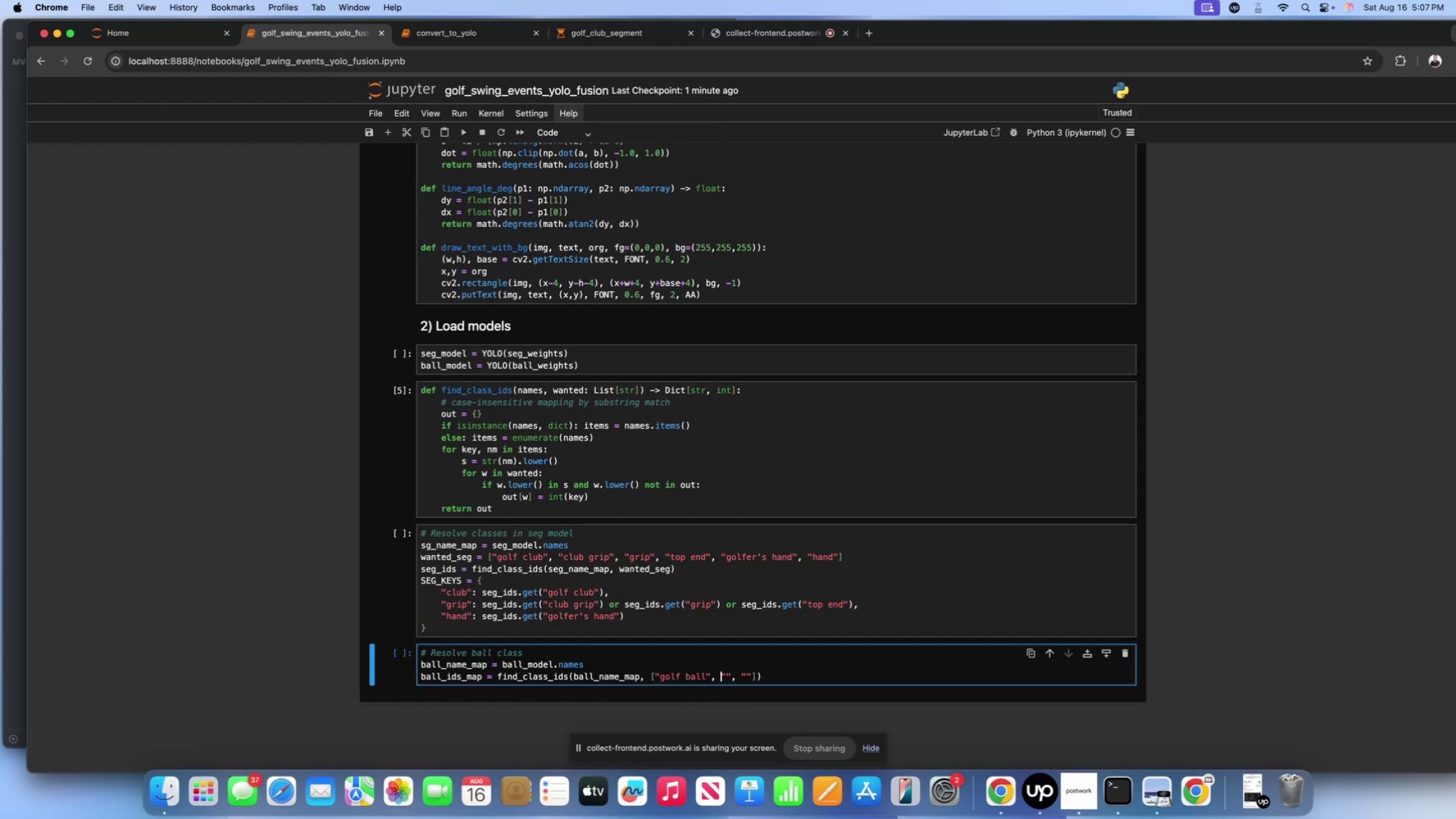 
key(ArrowRight)
 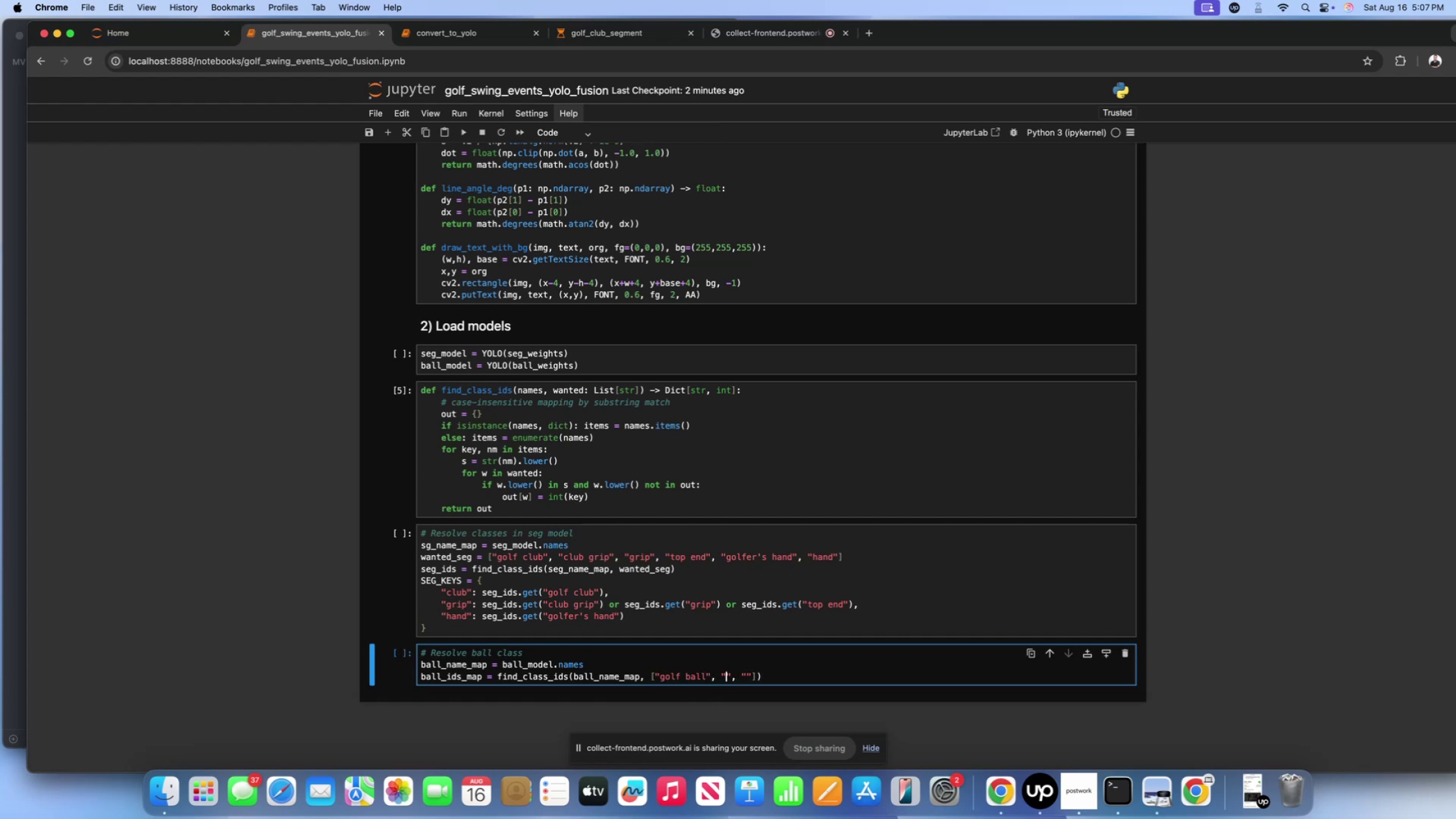 
type(sports ball)
 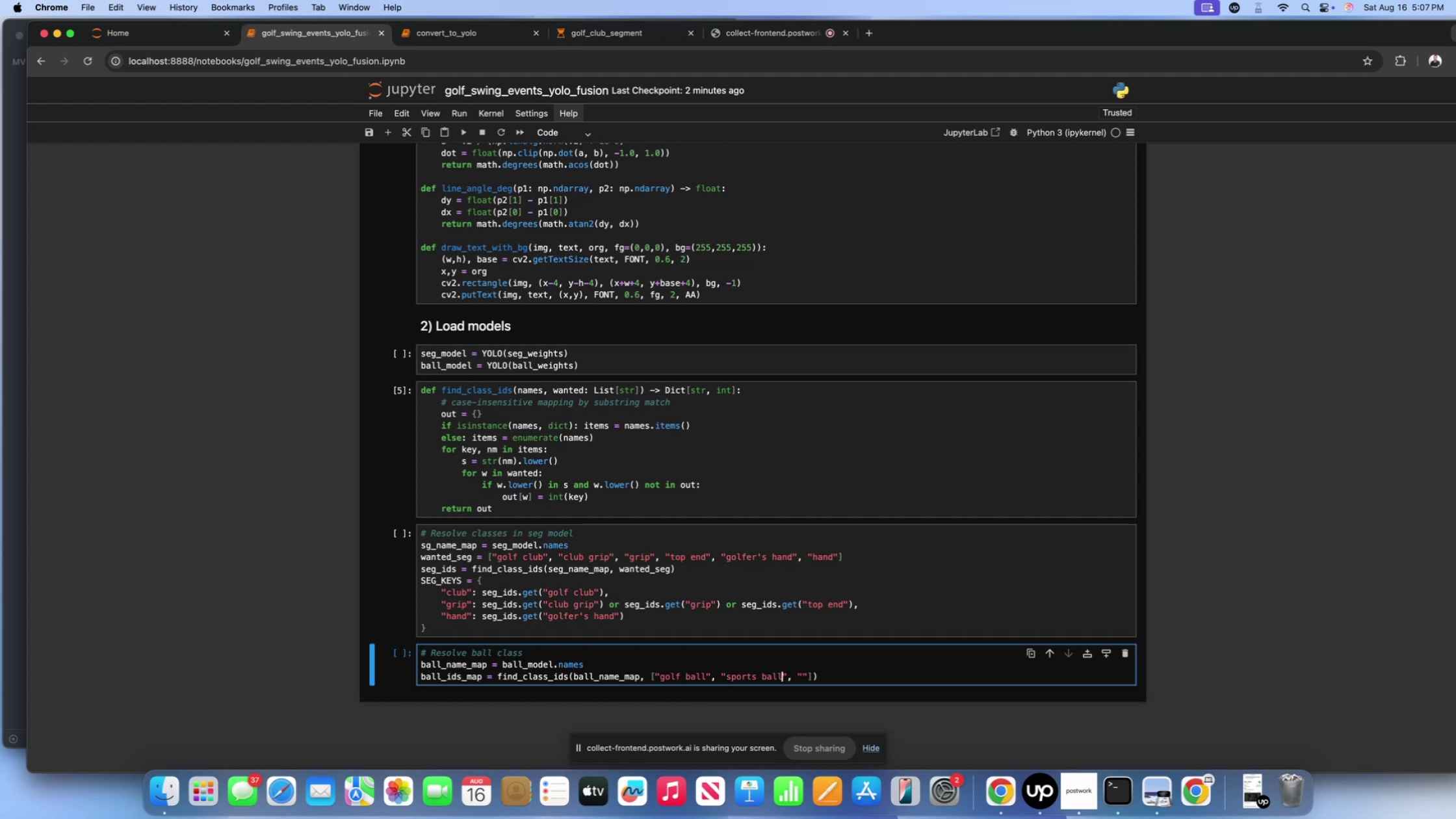 
key(ArrowRight)
 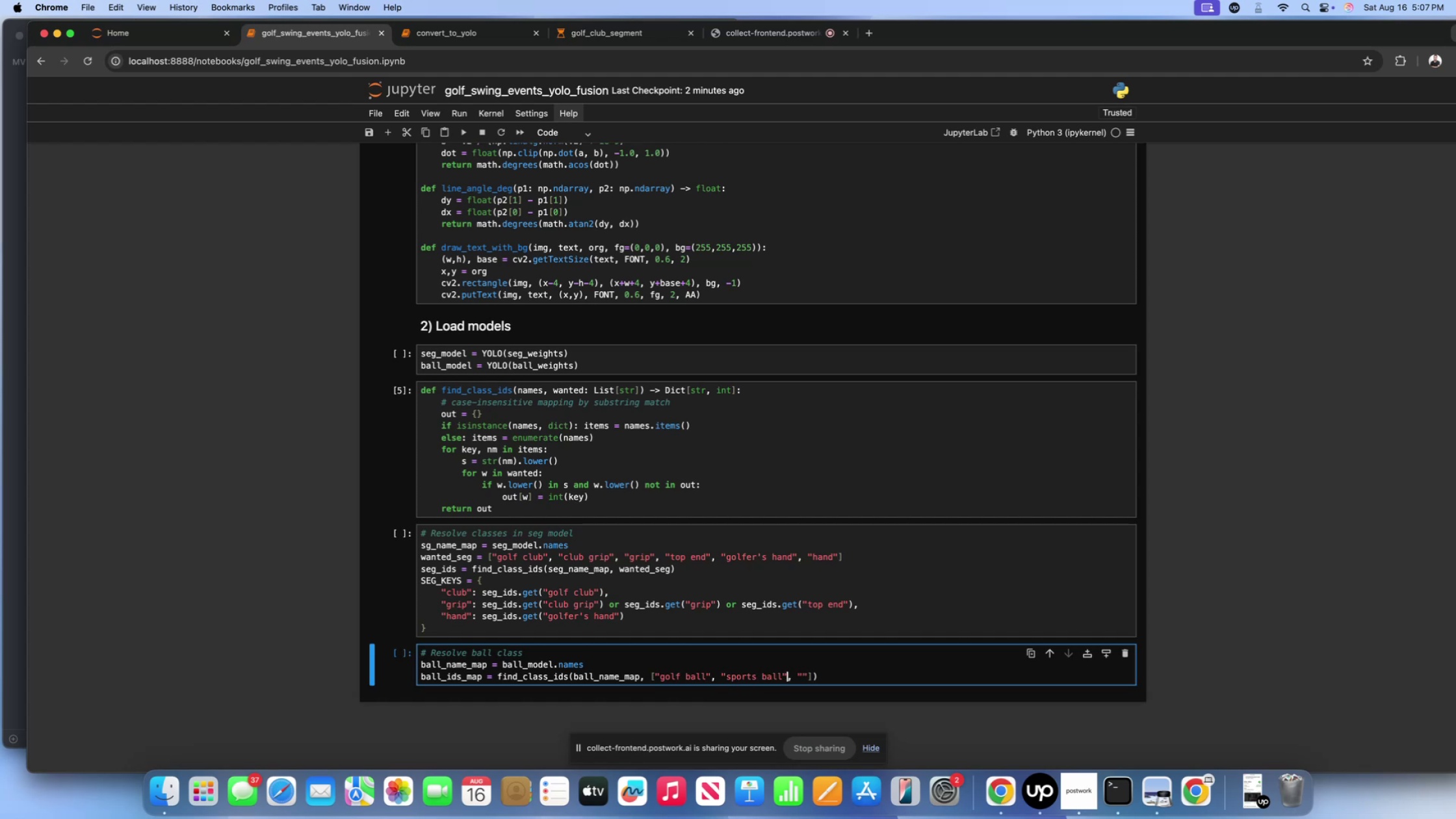 
key(ArrowRight)
 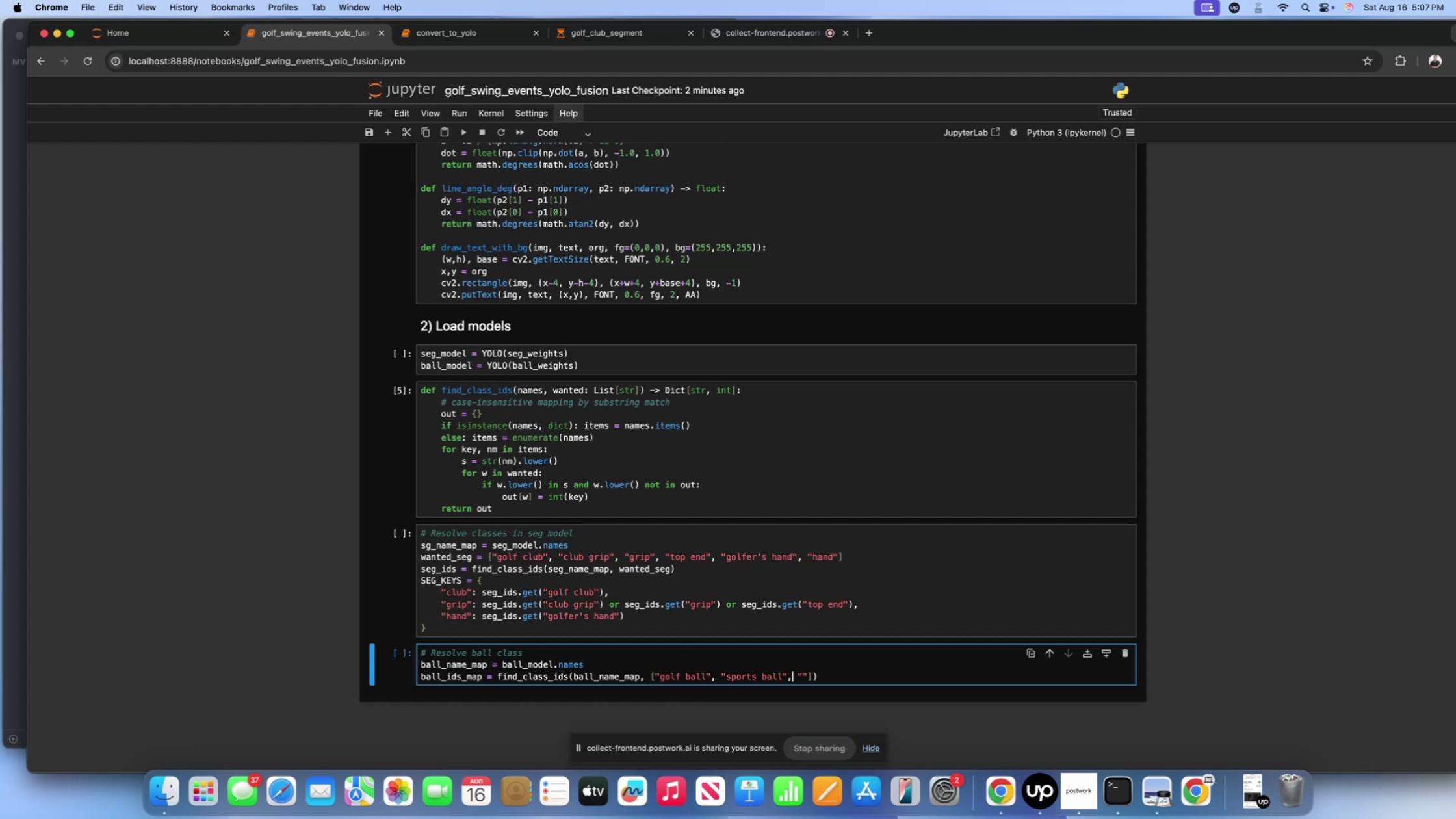 
key(ArrowRight)
 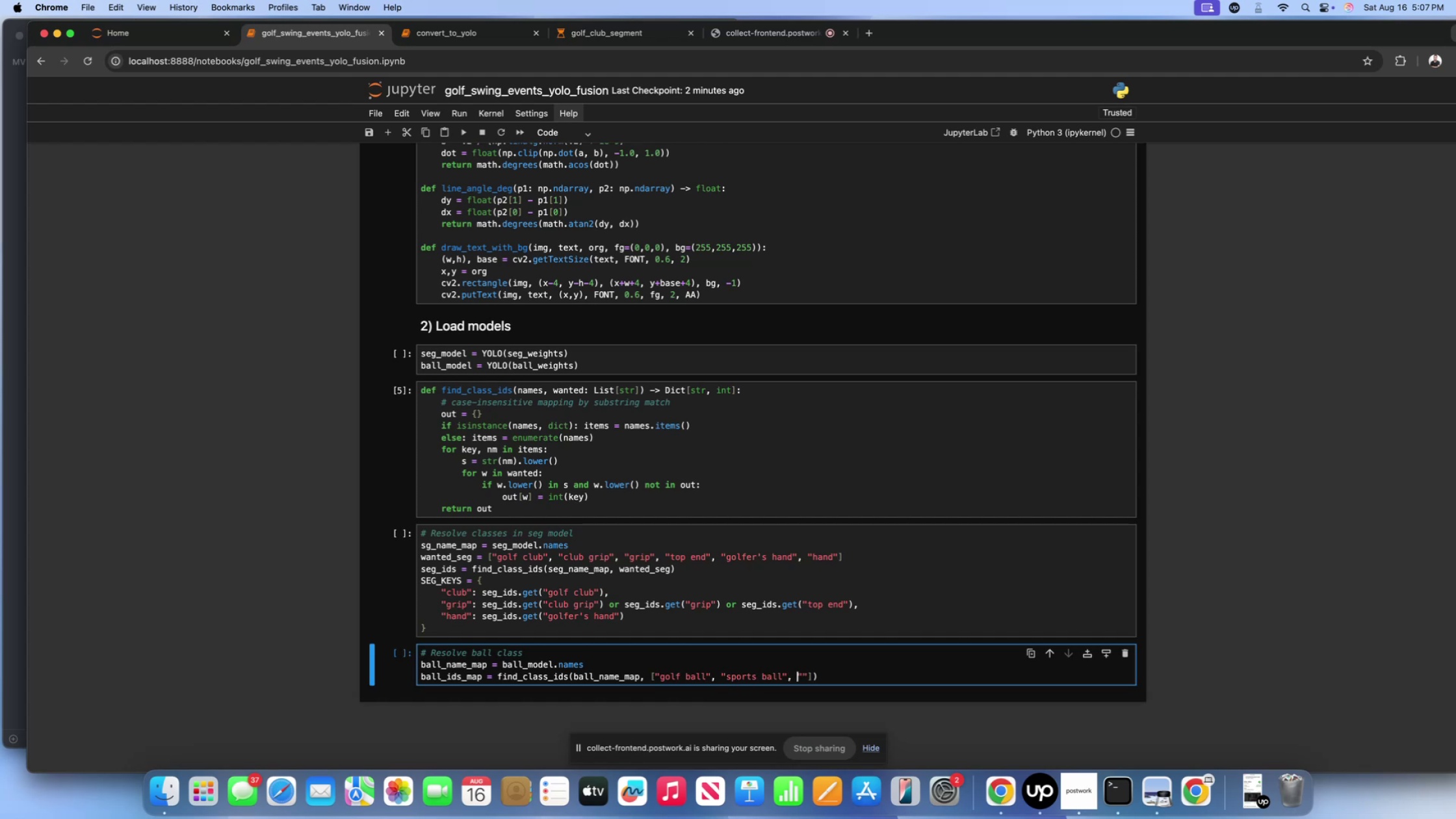 
key(ArrowRight)
 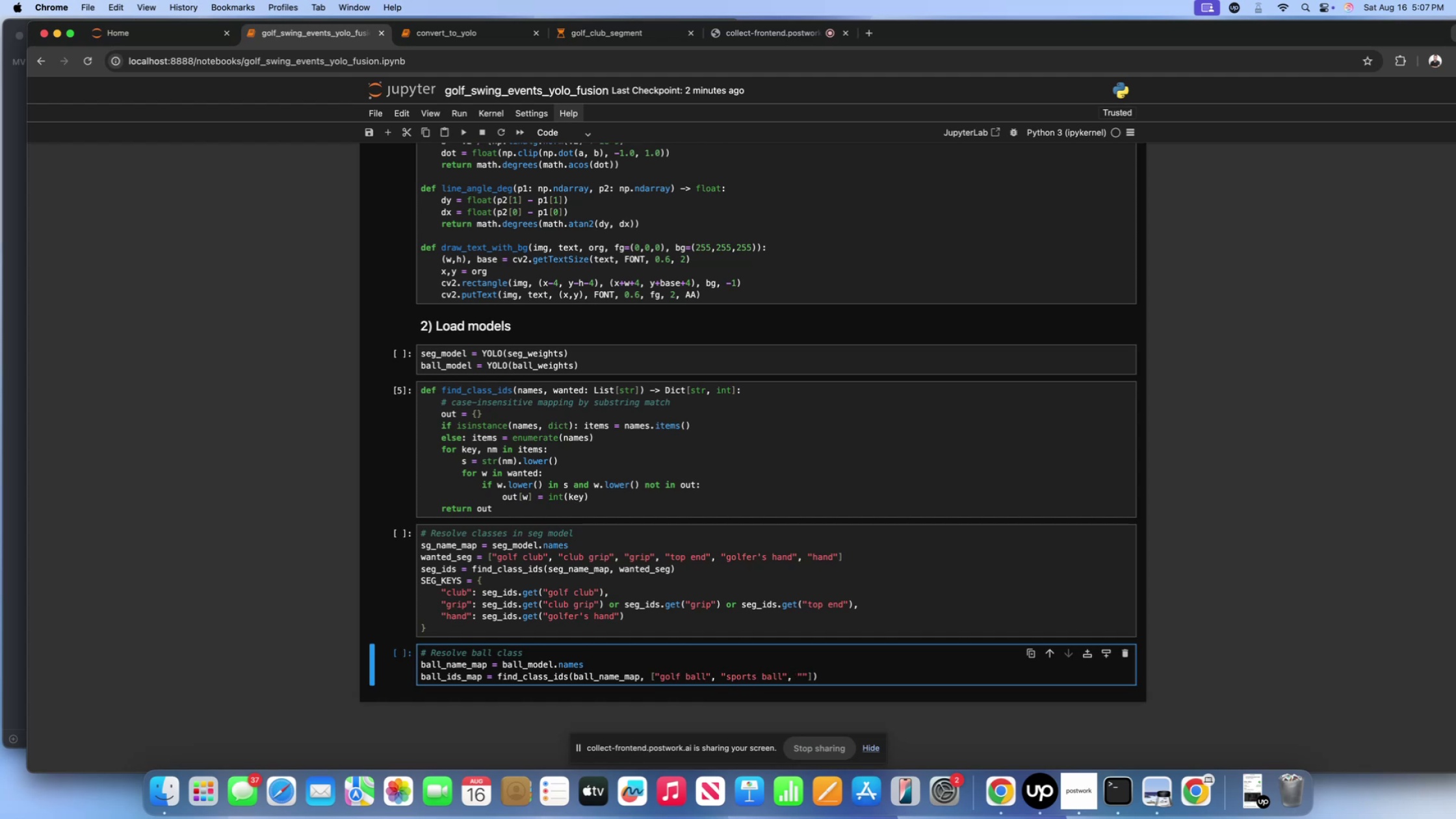 
type(ball)
 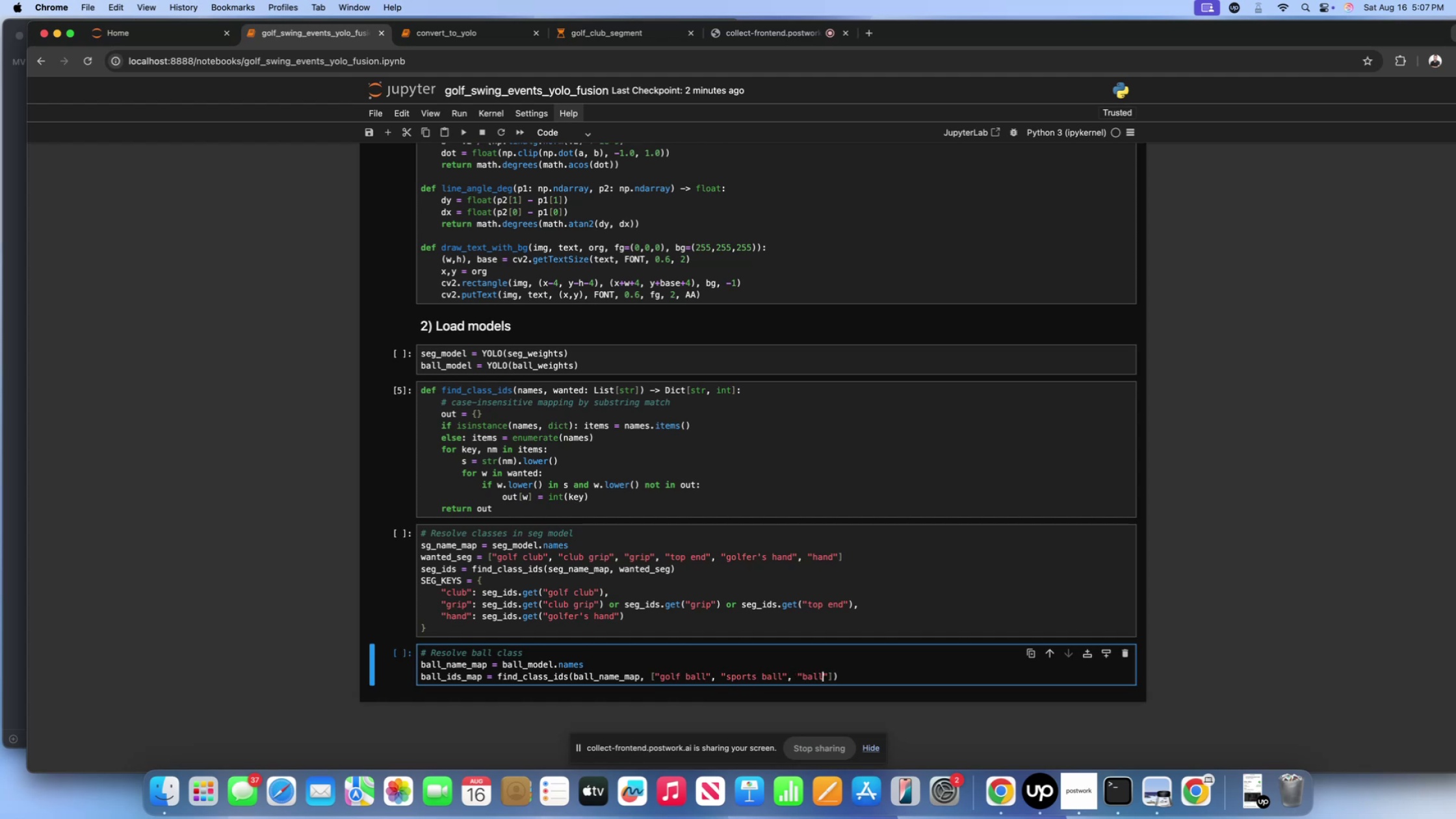 
key(ArrowRight)
 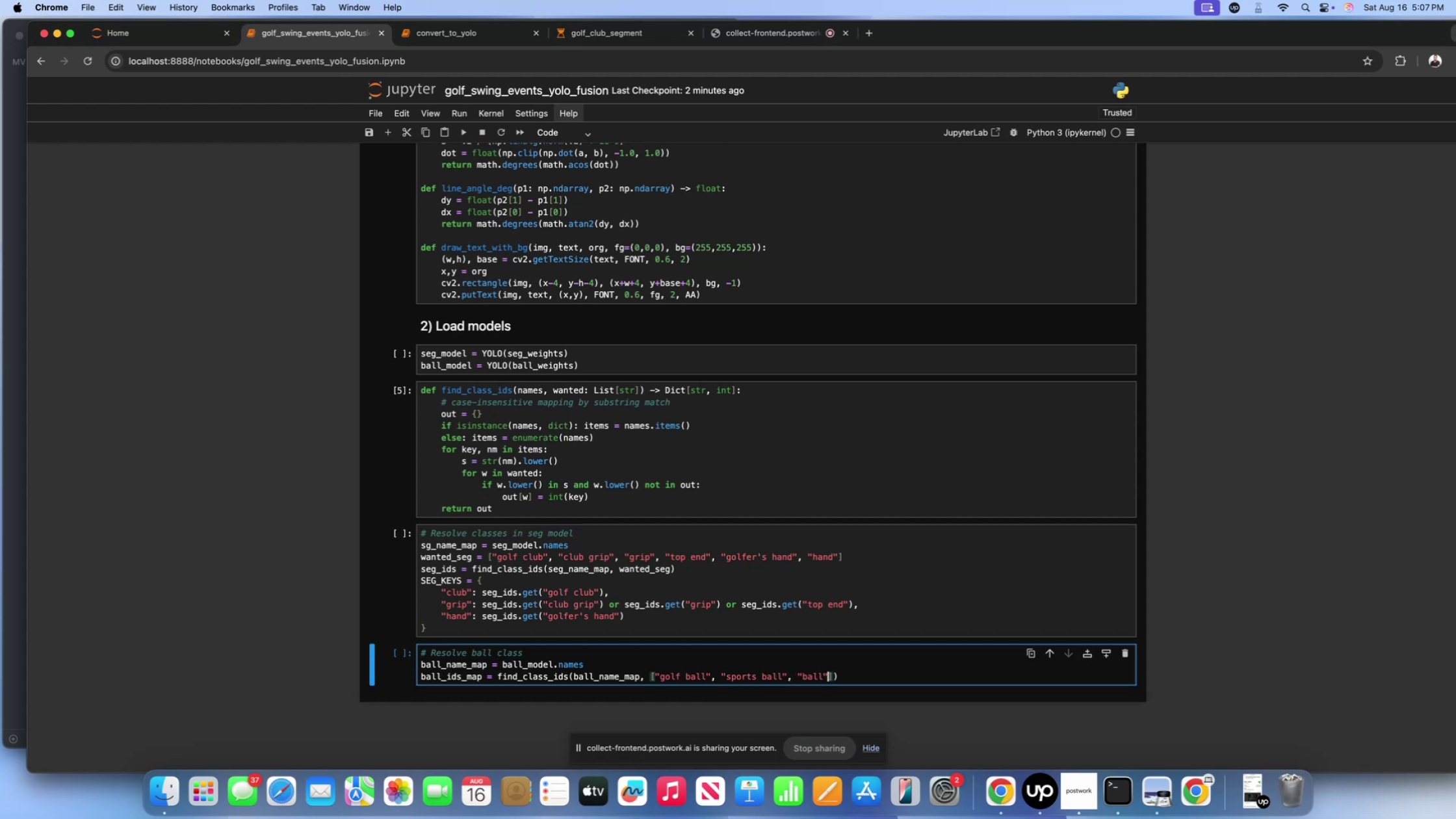 
key(ArrowRight)
 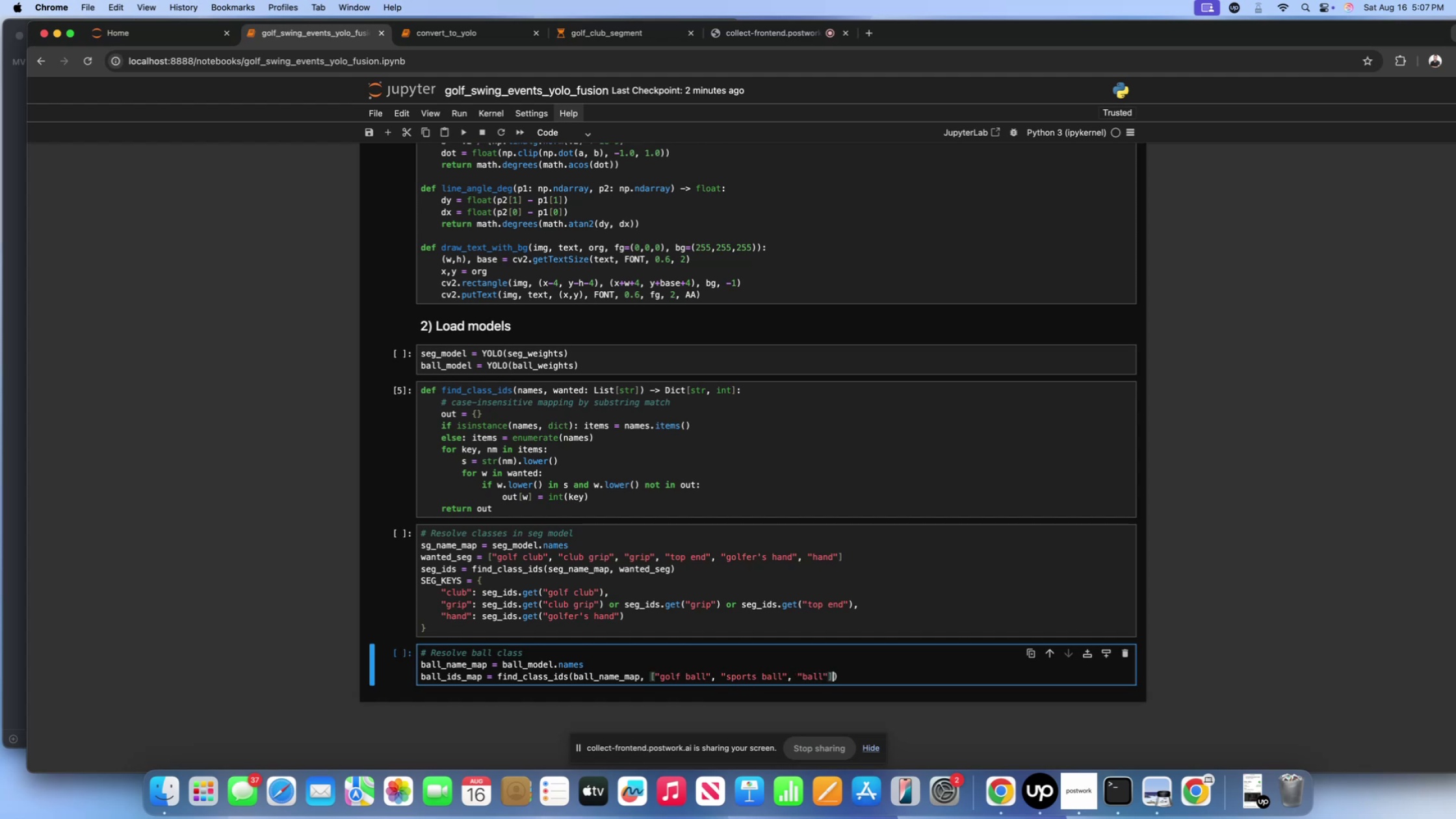 
key(ArrowRight)
 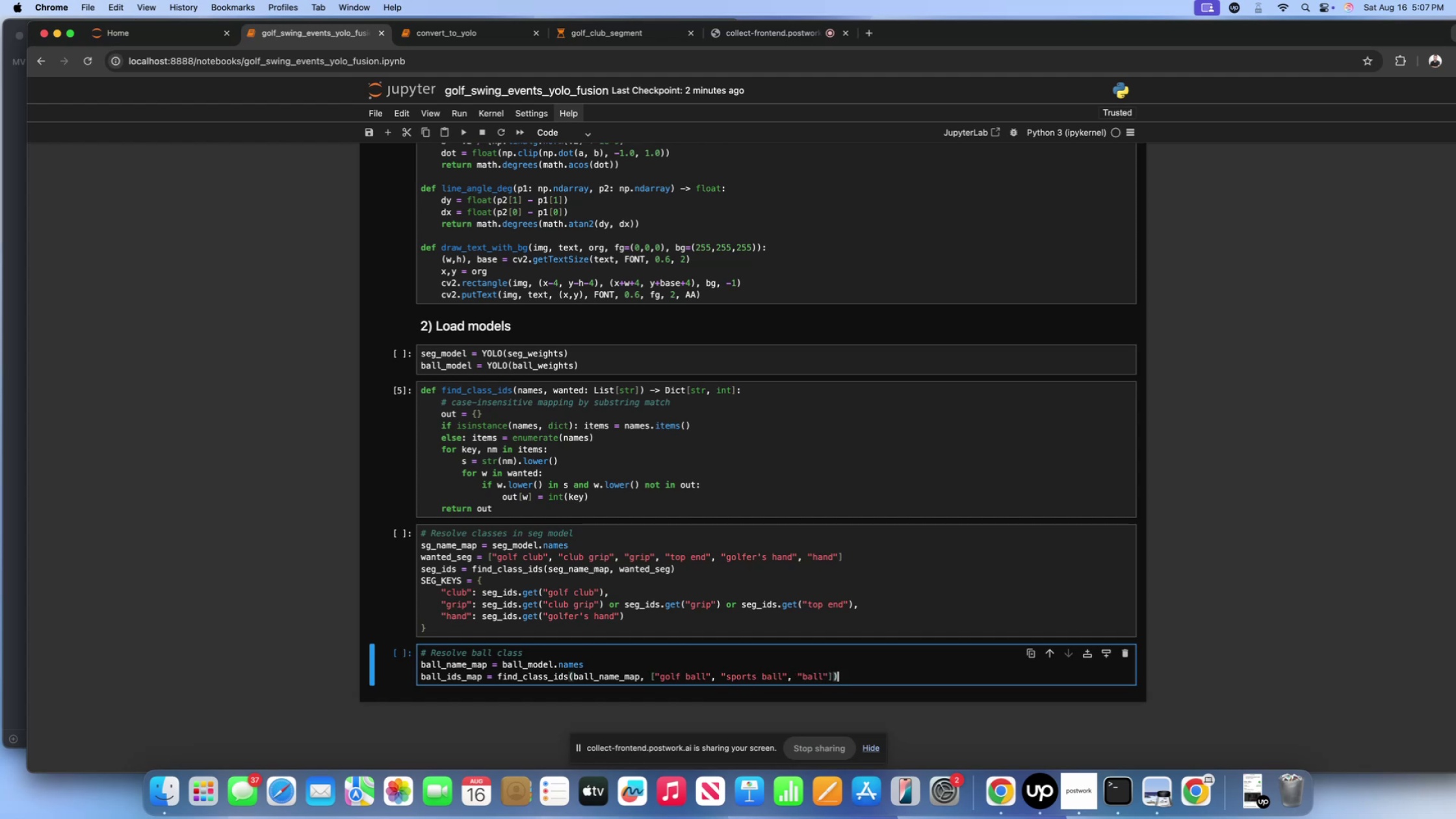 
key(Enter)
 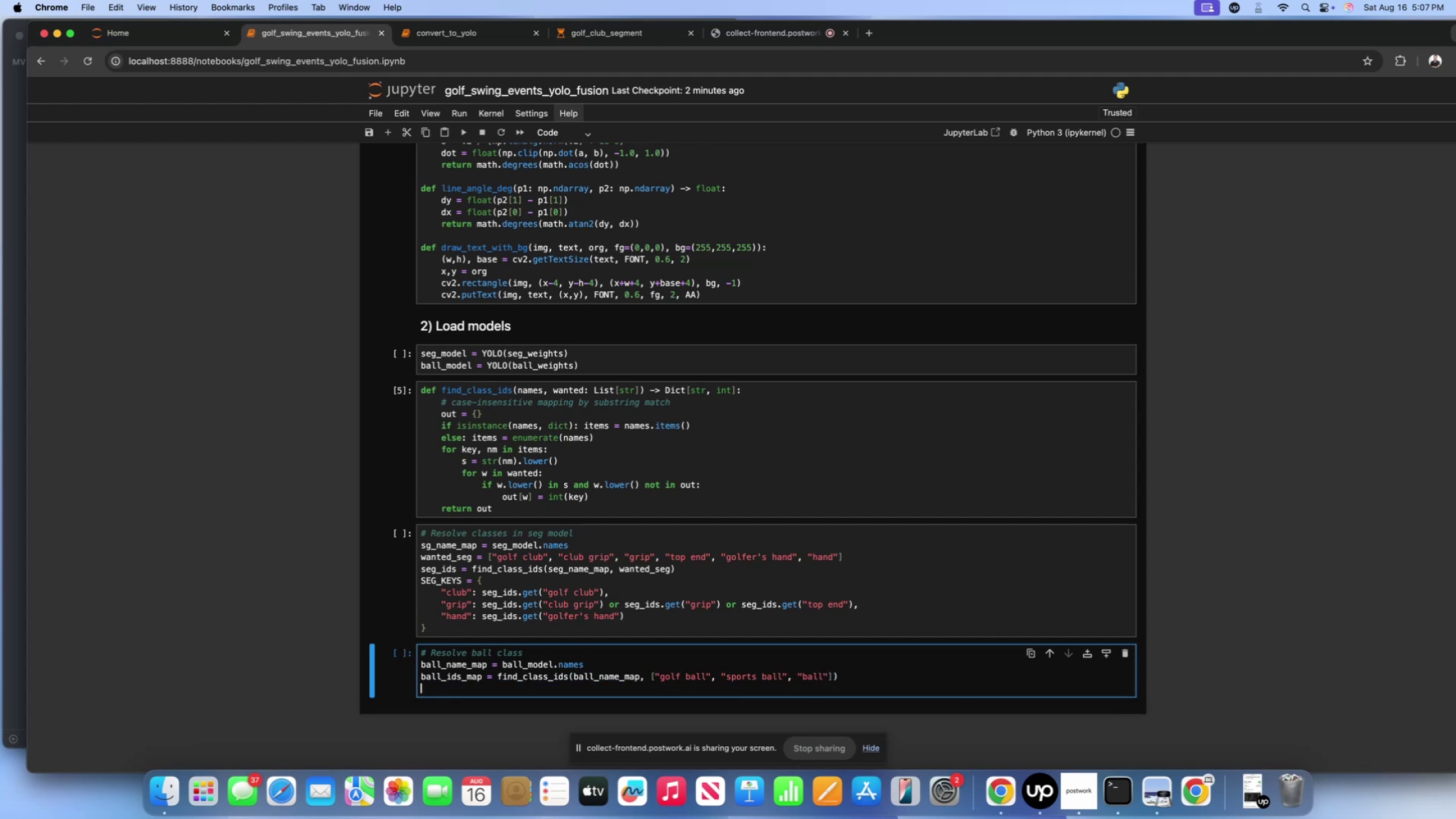 
type(BALL_CLS = ball_ids_map.get() p)
key(Backspace)
type(or ball_ids_map.get())
 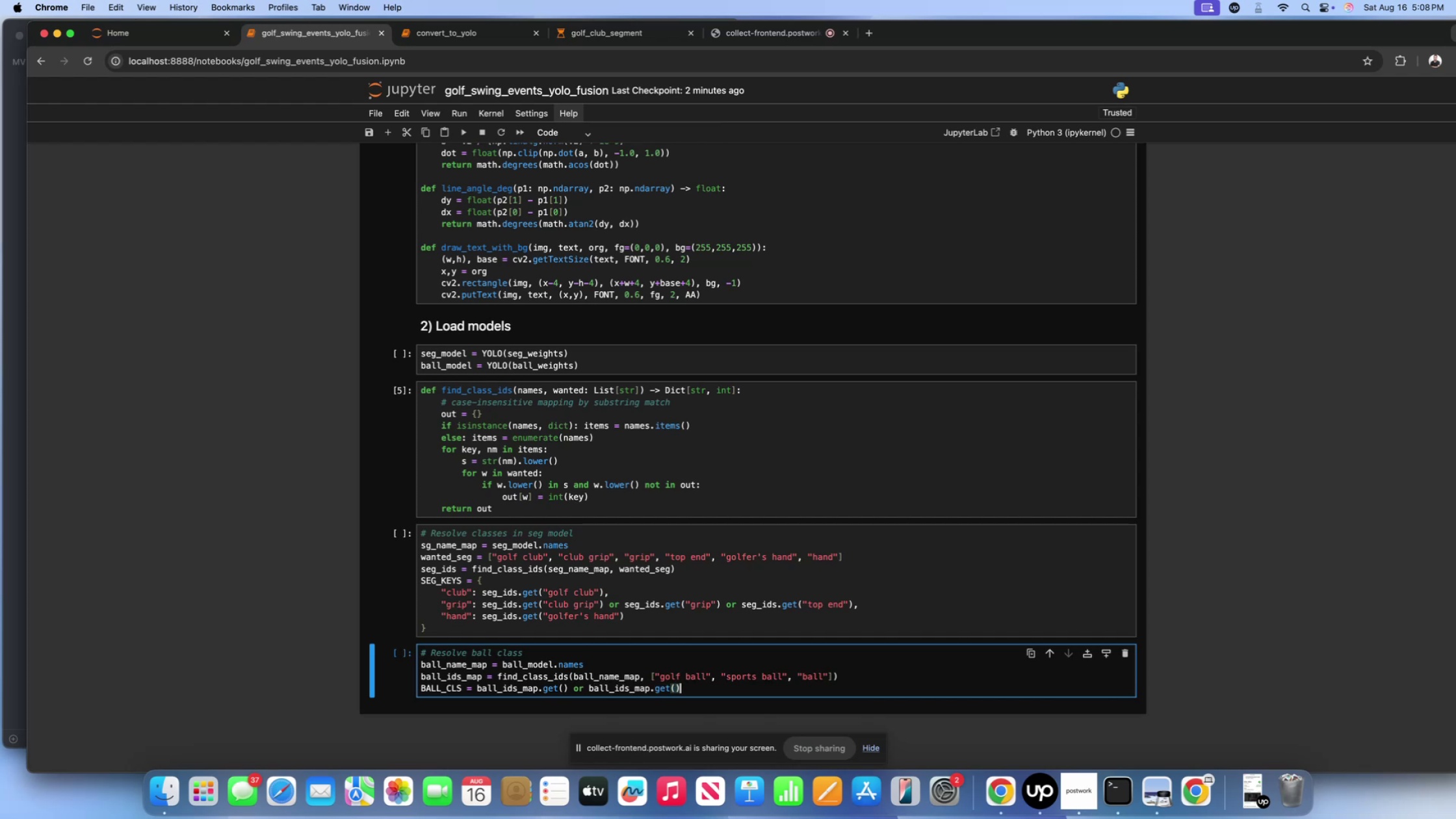 
double_click([564, 694])
 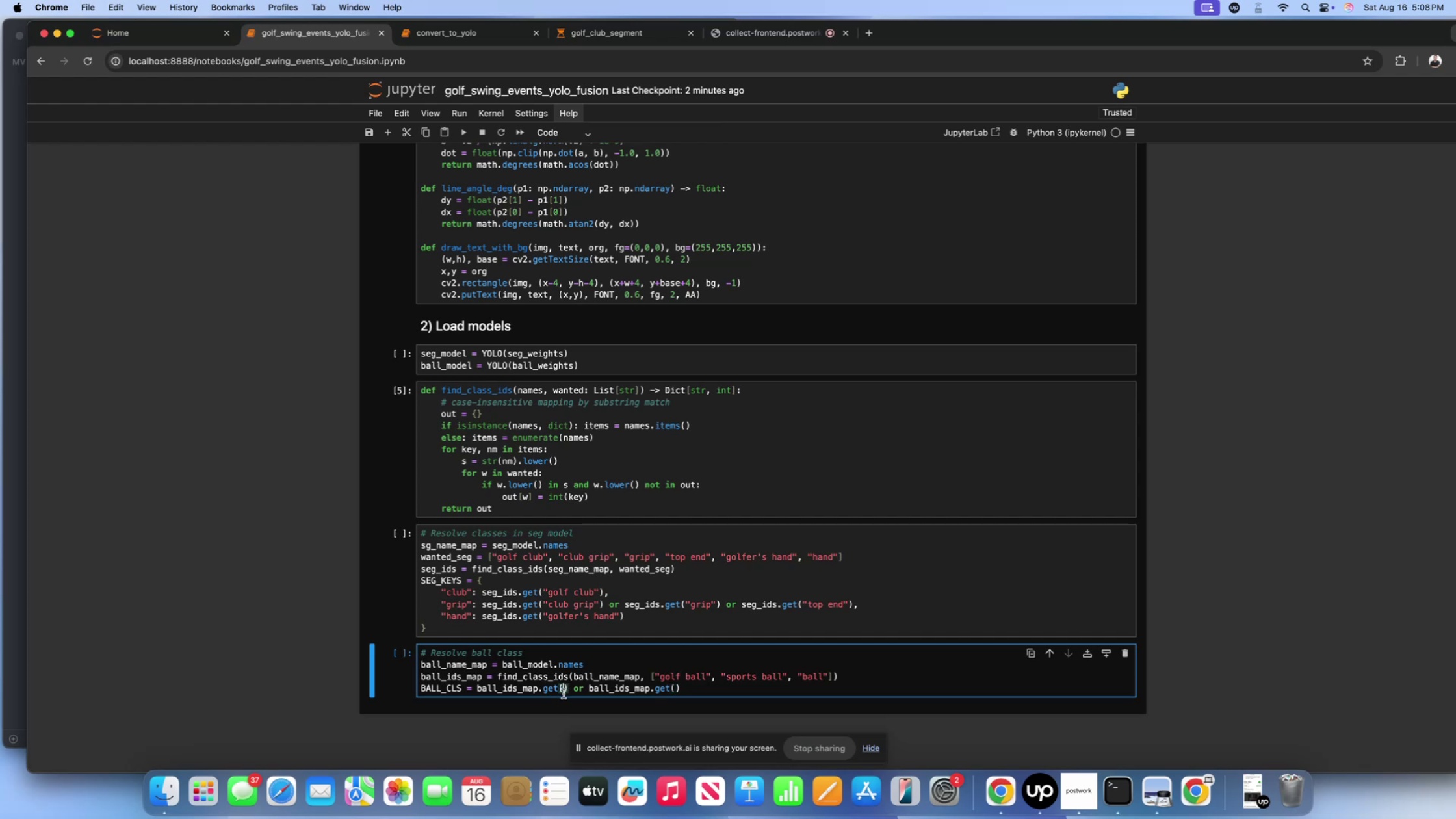 
key(Shift+ShiftLeft)
 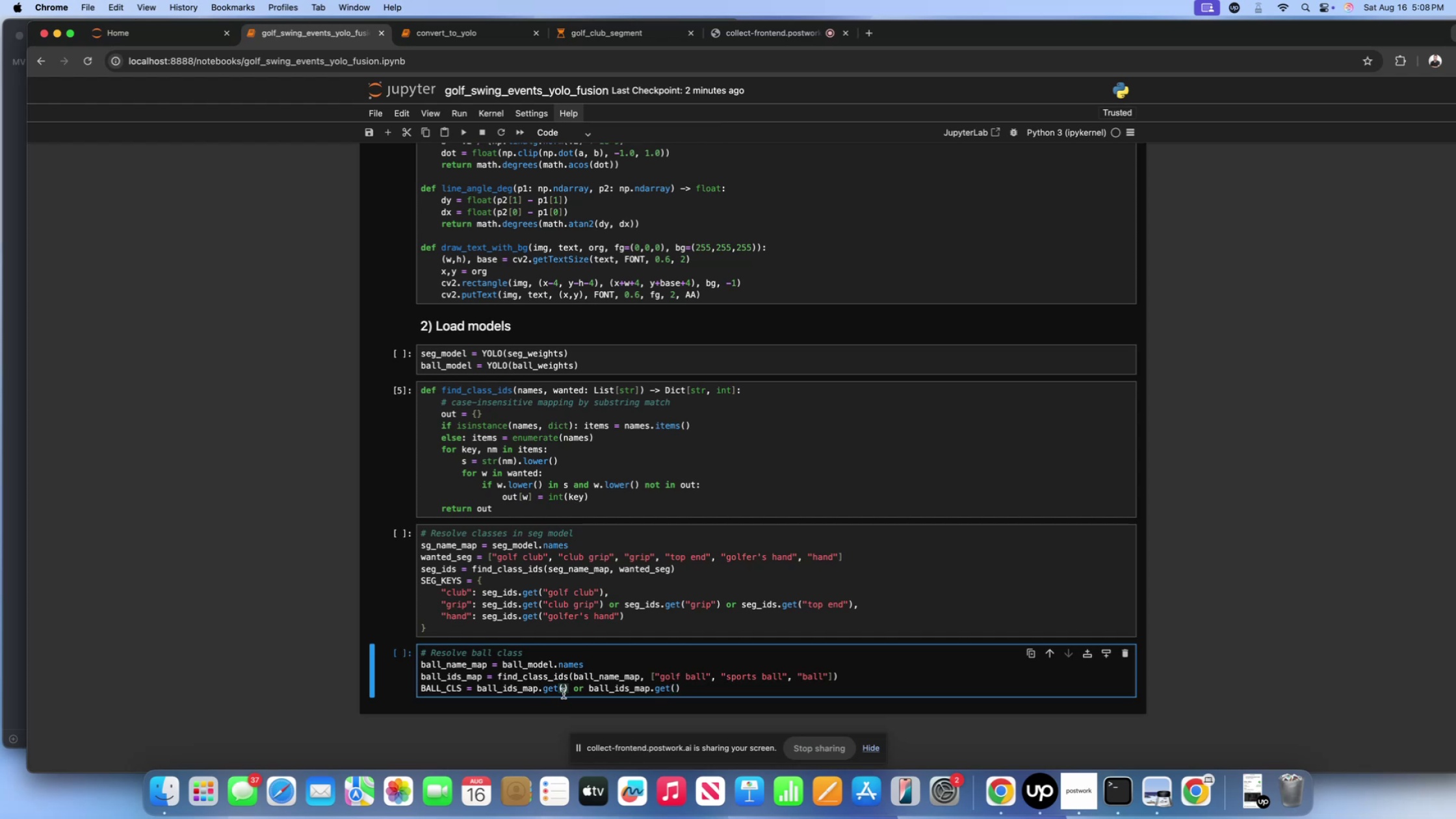 
key(Shift+Quote)
 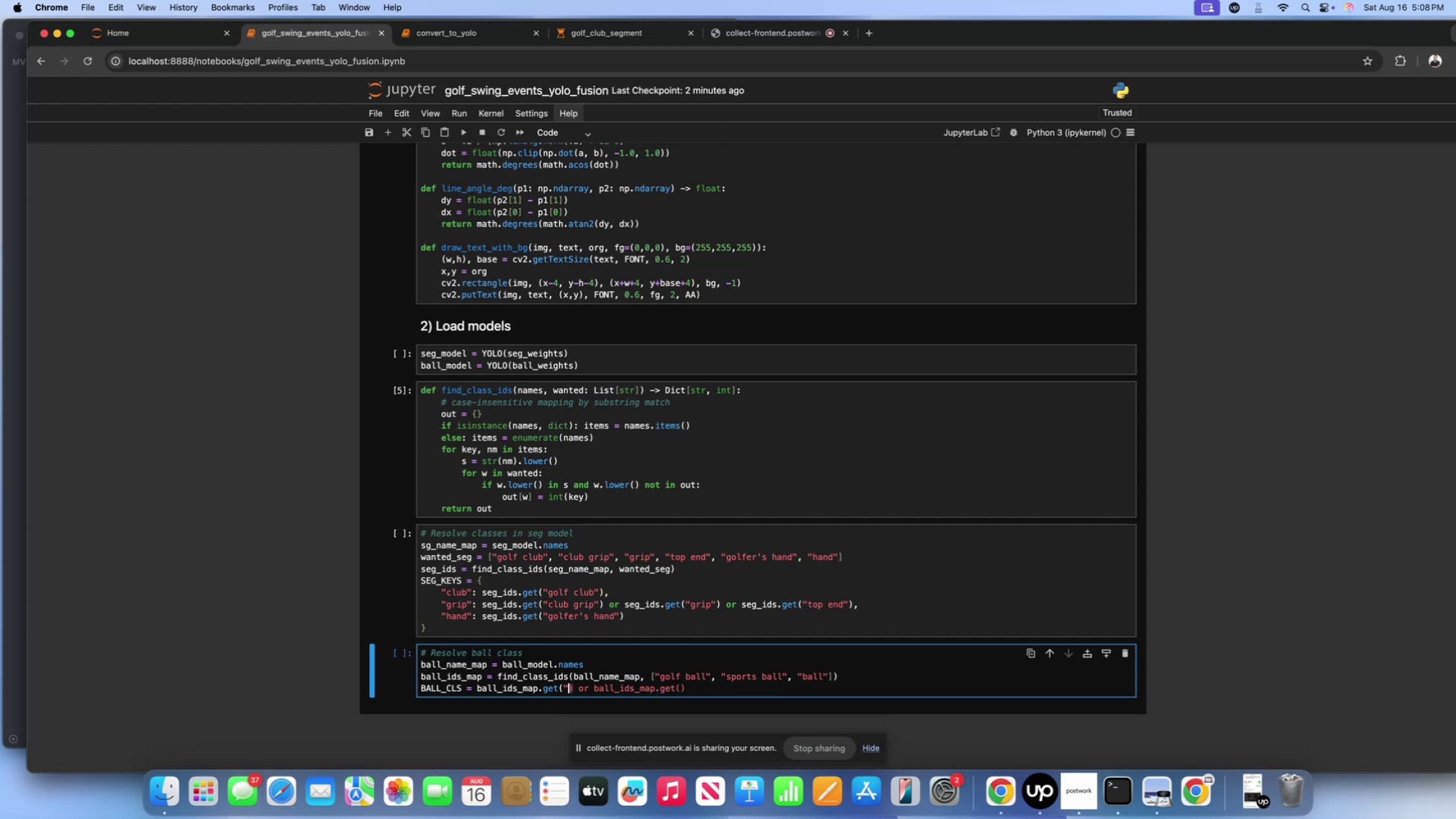 
key(Shift+ShiftLeft)
 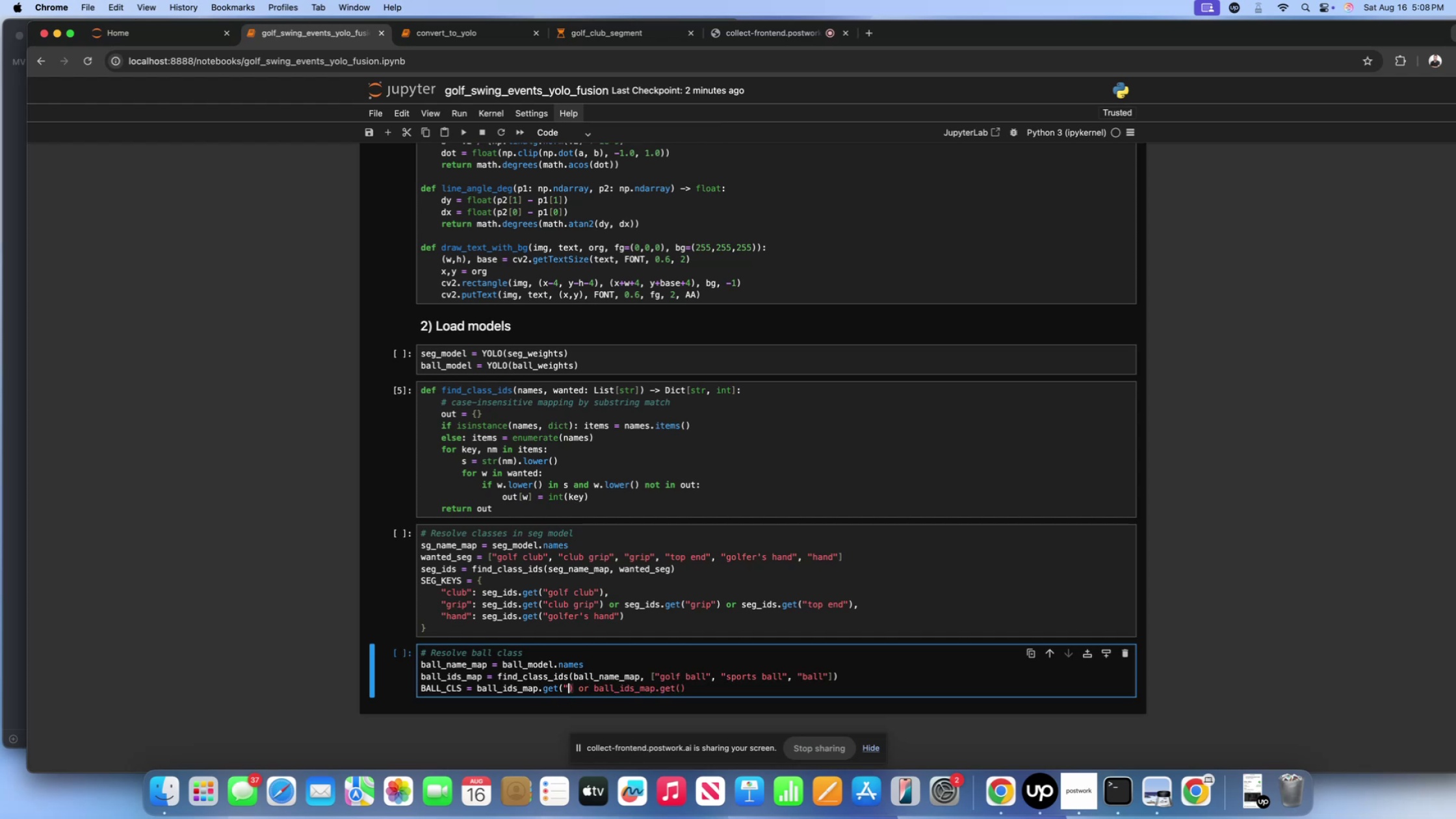 
key(Shift+Quote)
 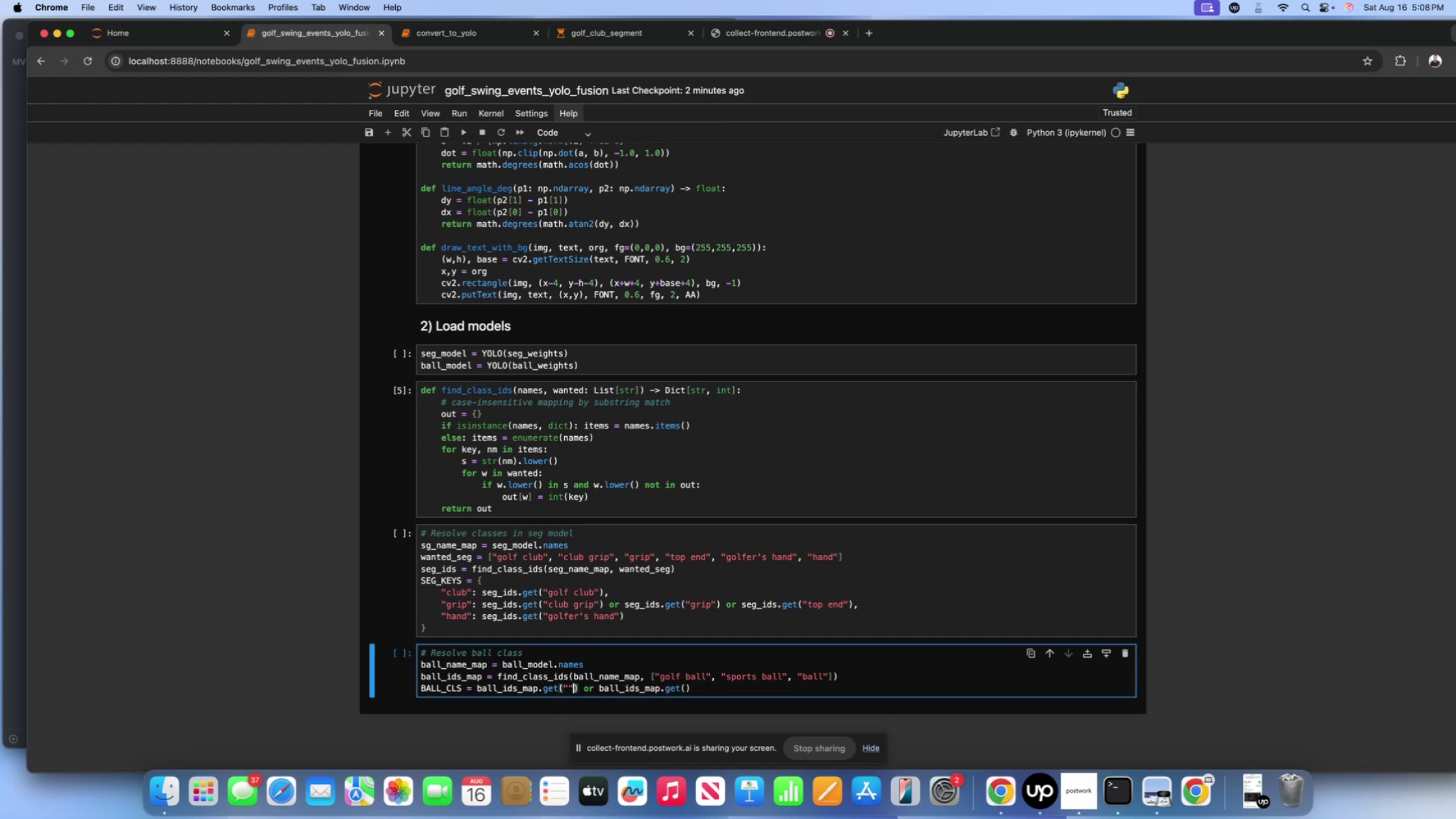 
key(ArrowLeft)
 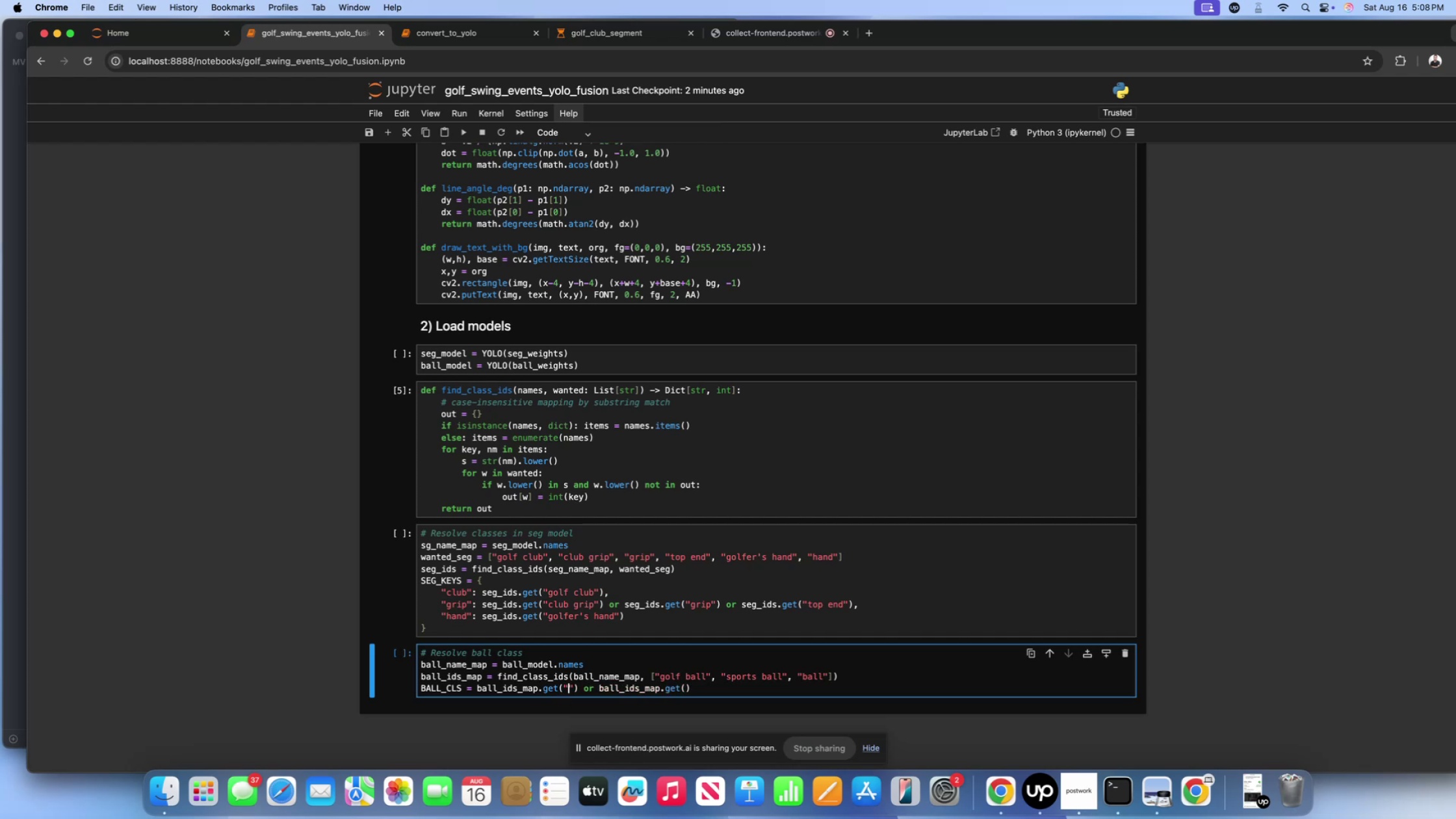 
type(G)
key(Backspace)
type(golf ball)
 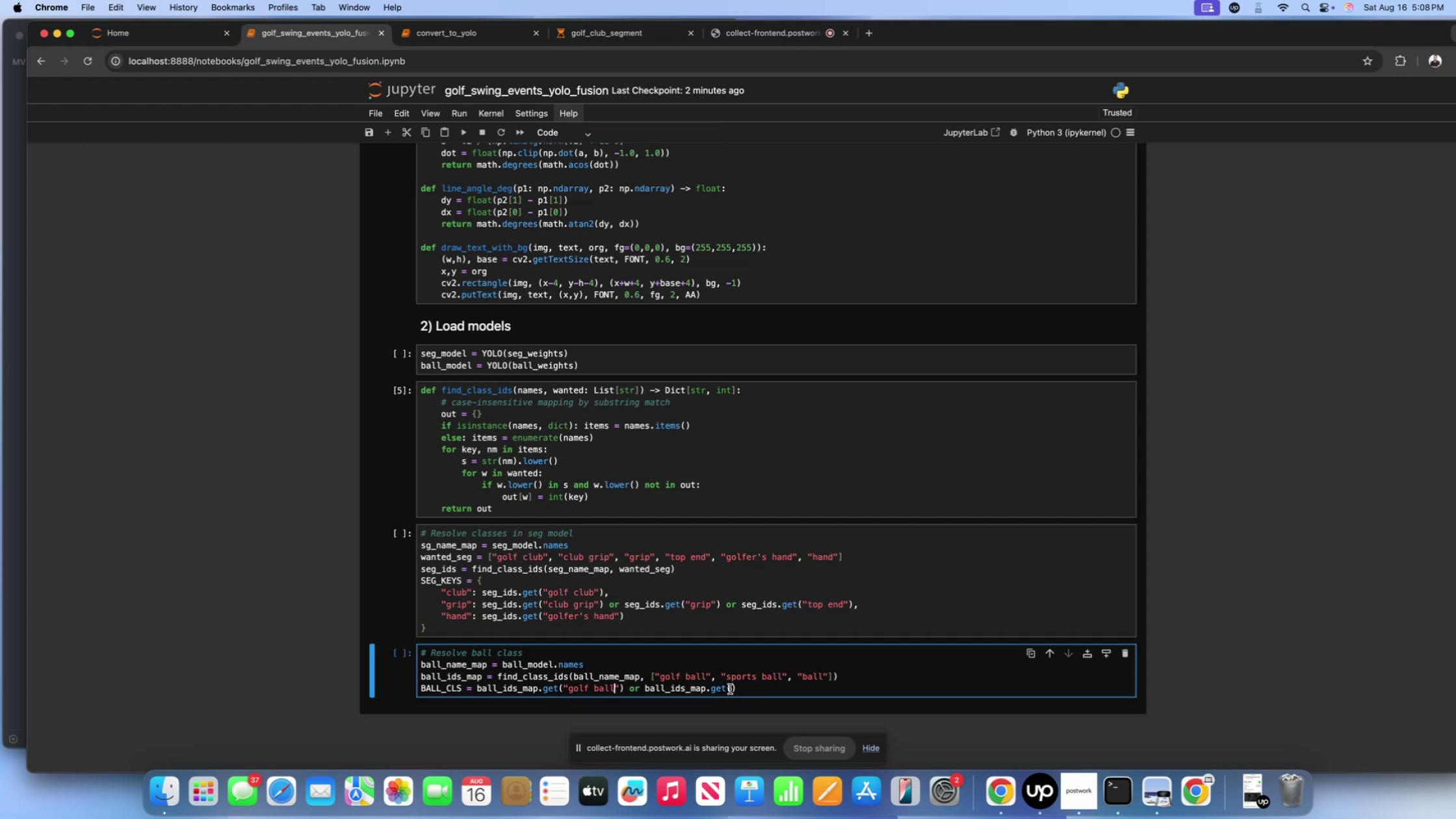 
key(Shift+ShiftLeft)
 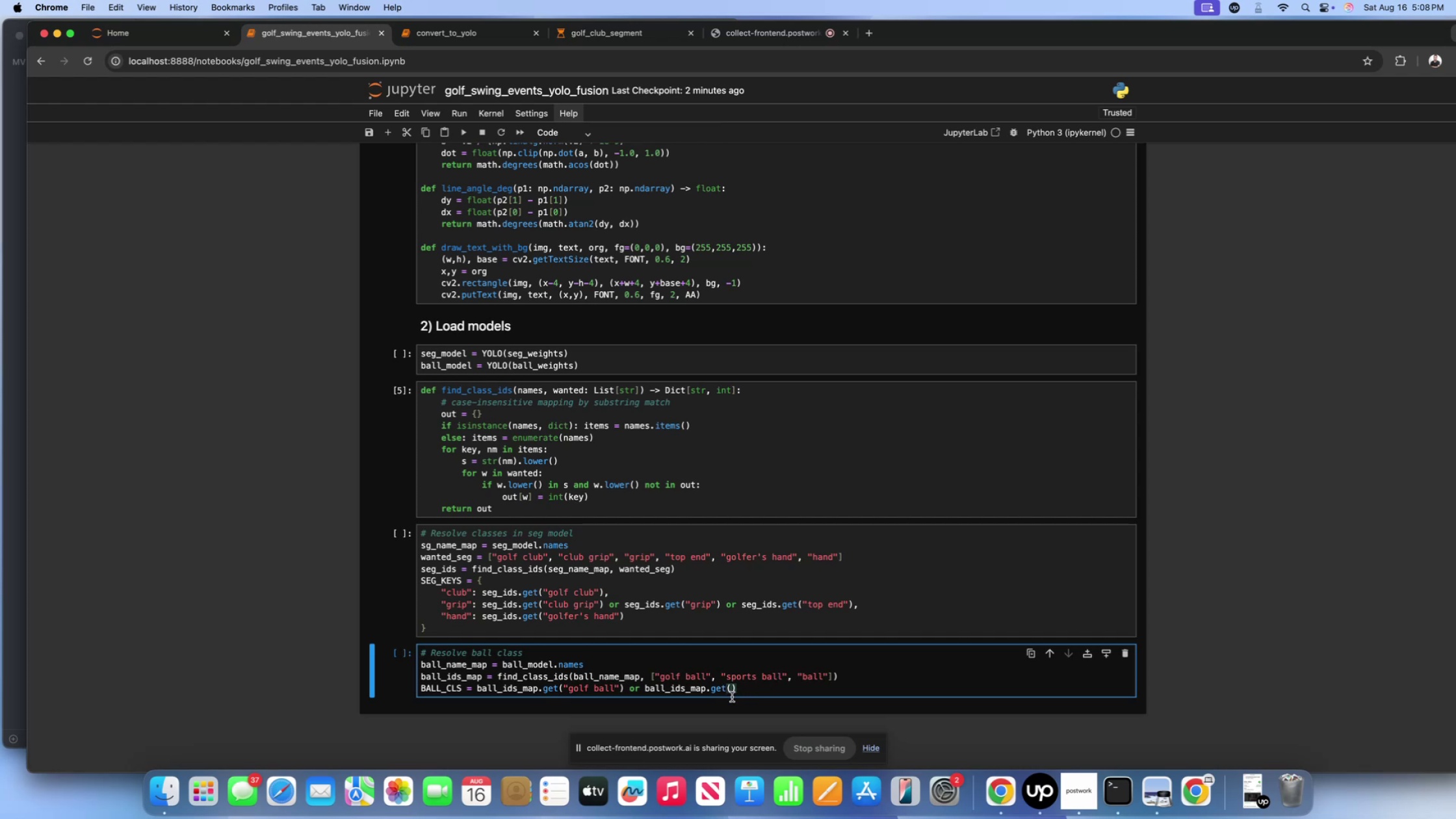 
key(Shift+Quote)
 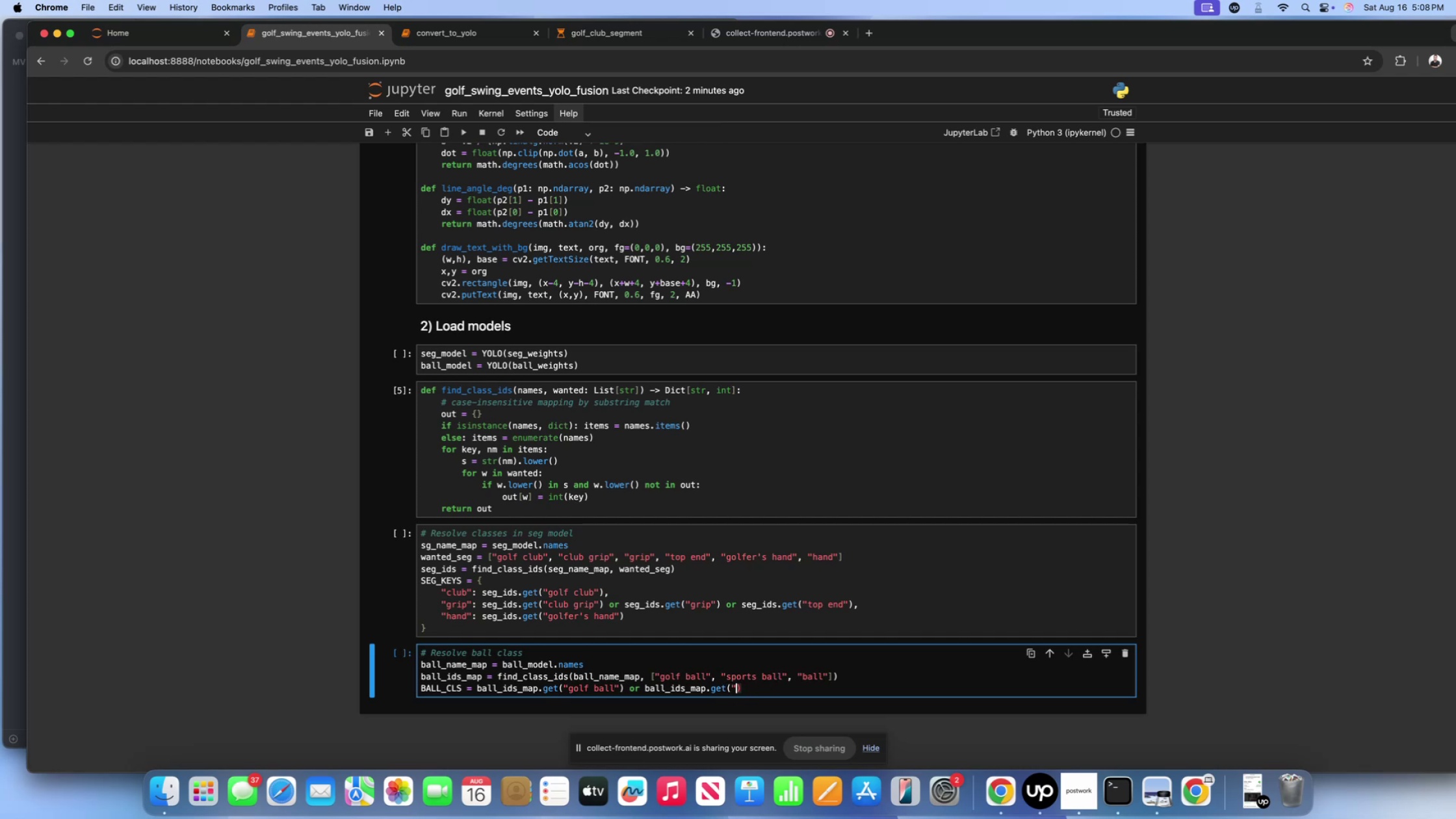 
key(Shift+ShiftLeft)
 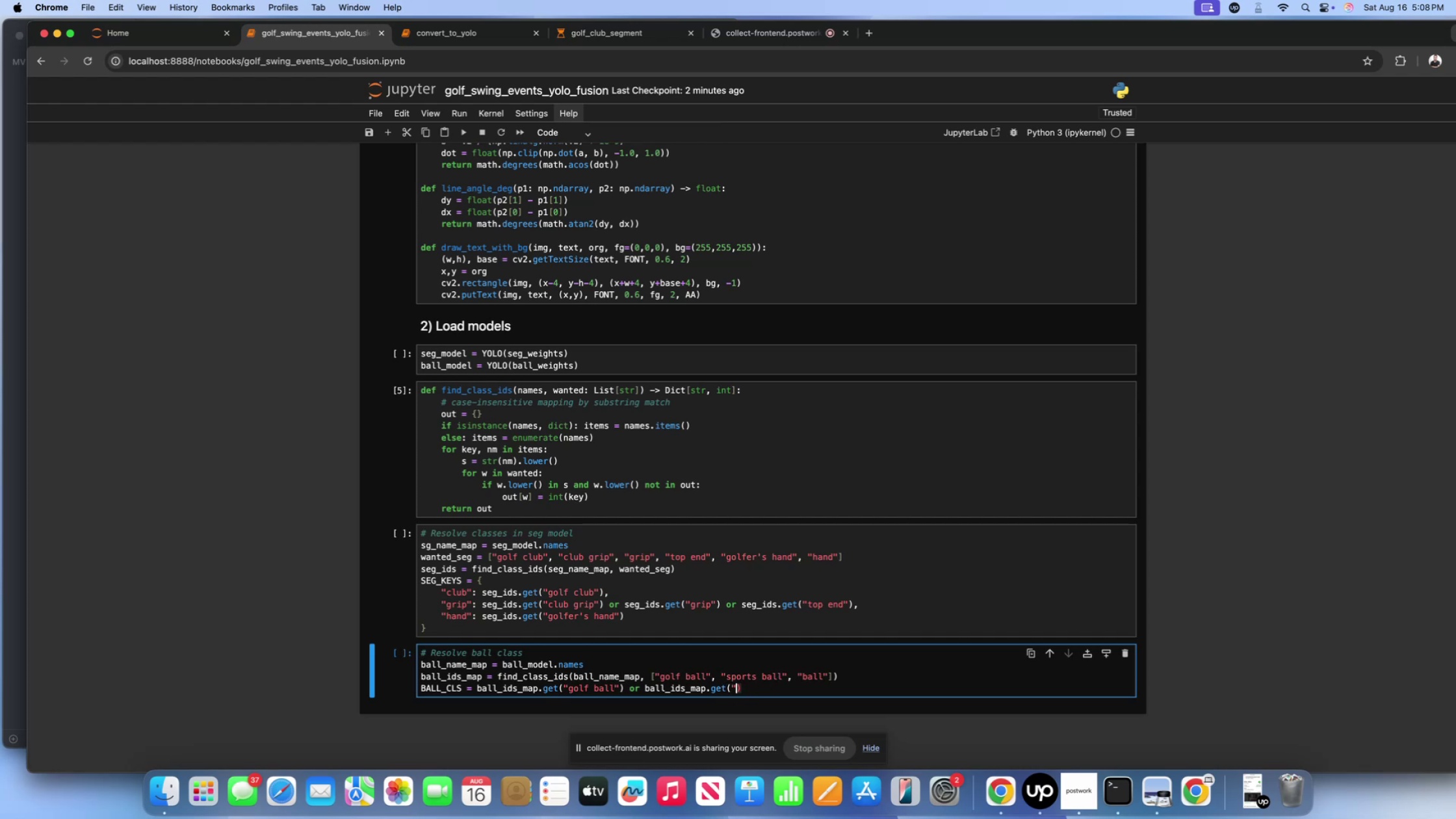 
key(Shift+Quote)
 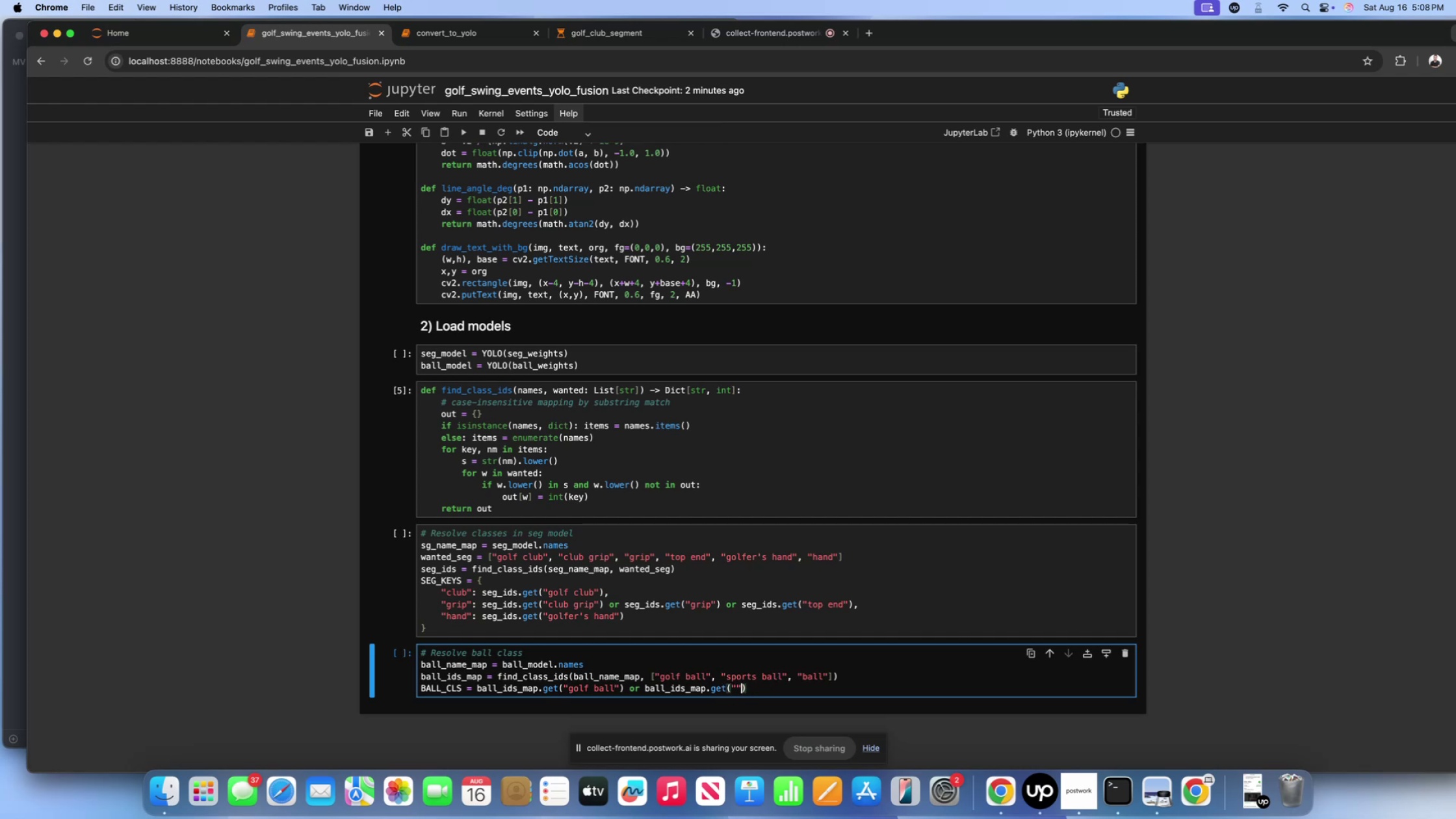 
key(ArrowLeft)
 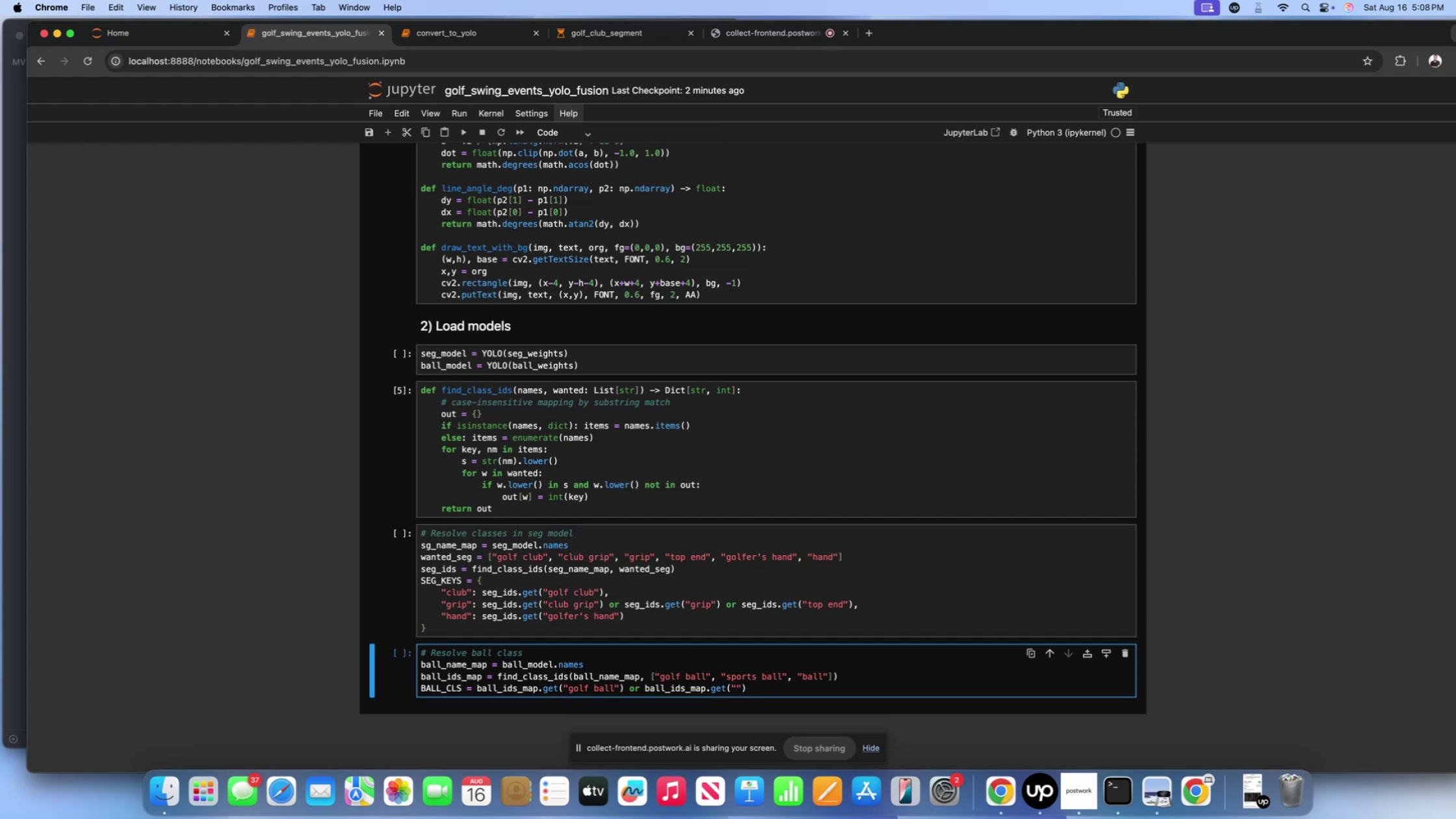 
type(sports ball)
 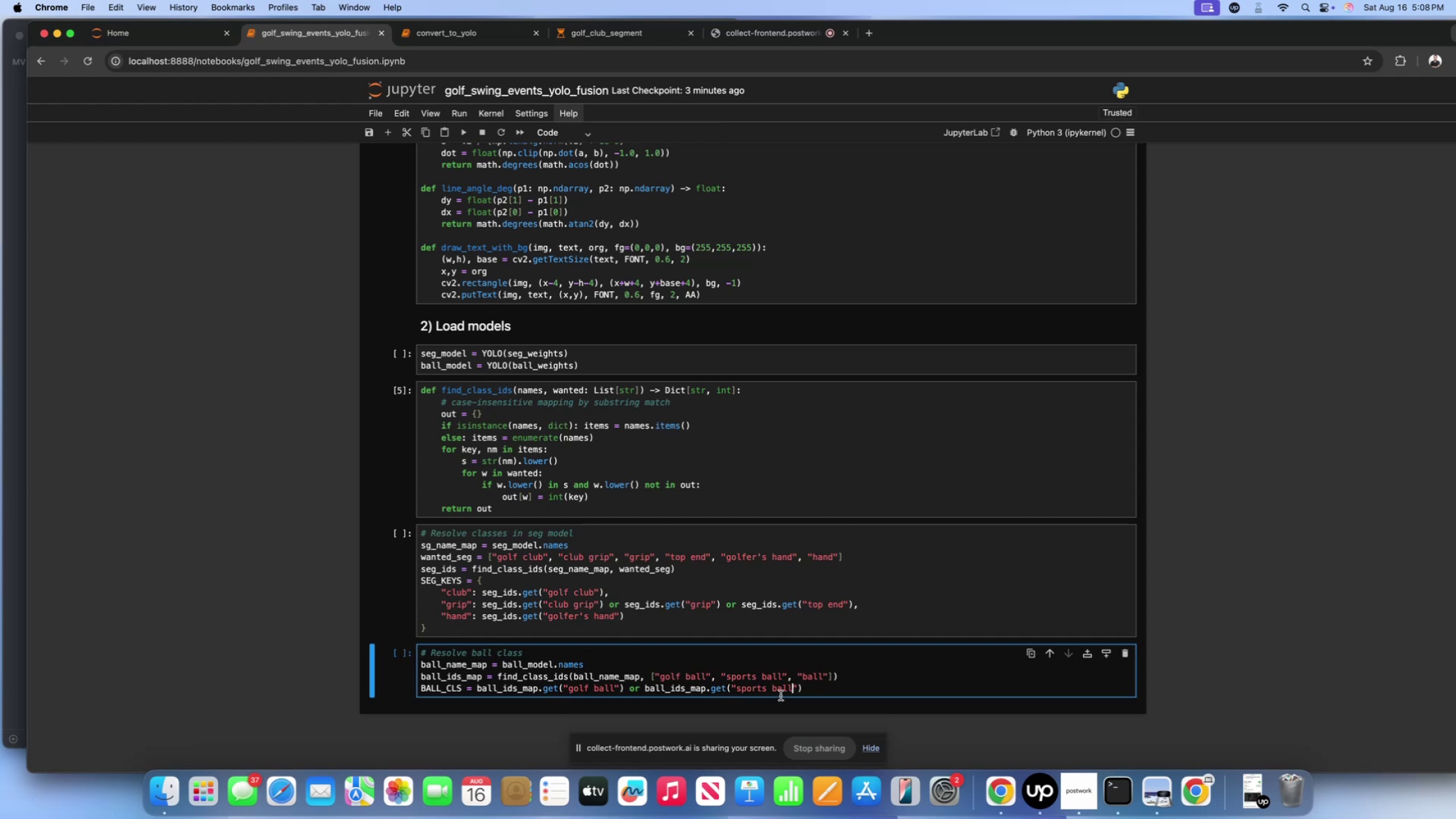 
left_click([805, 690])
 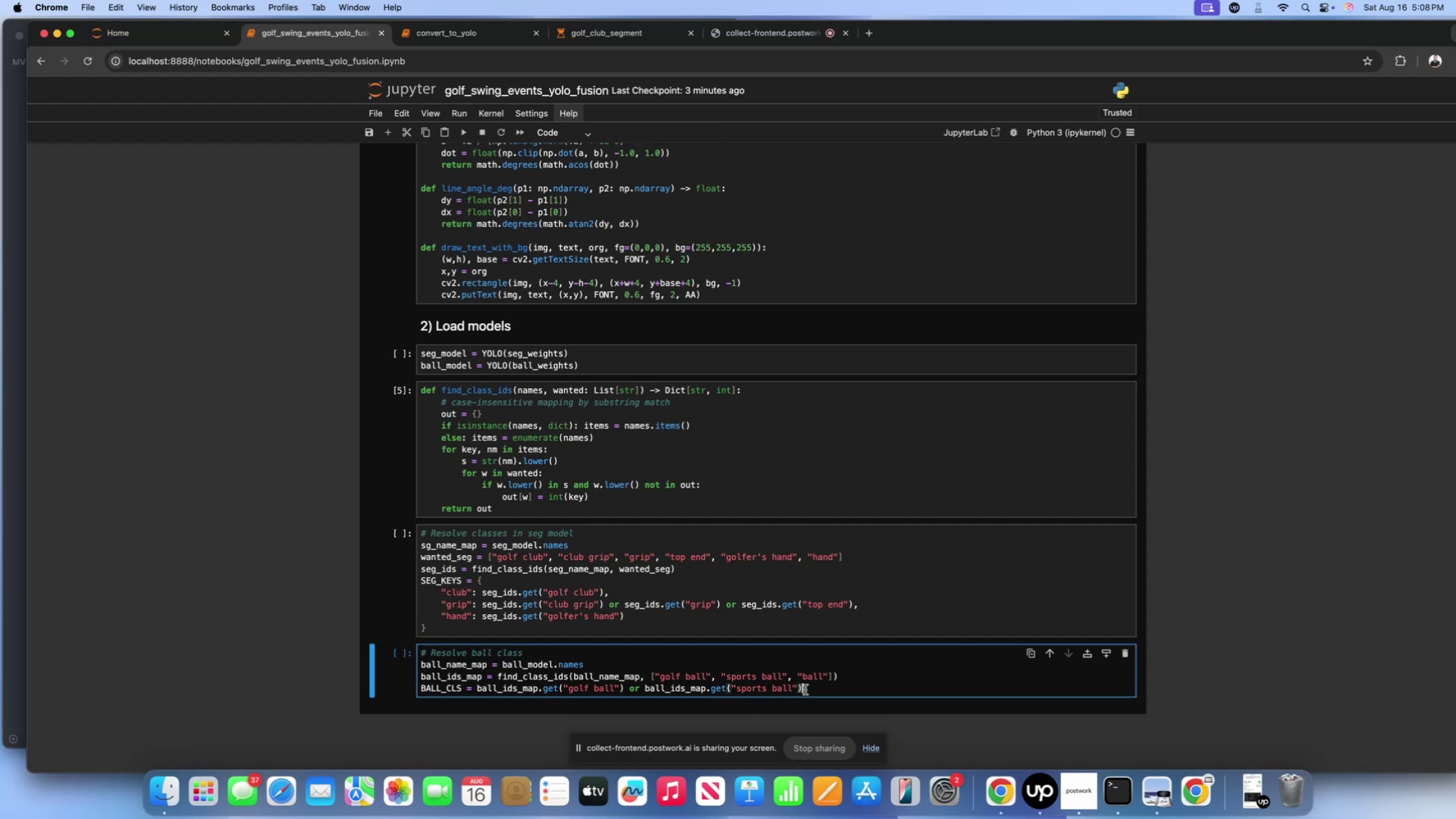 
type( or ball_ids_map.get())
 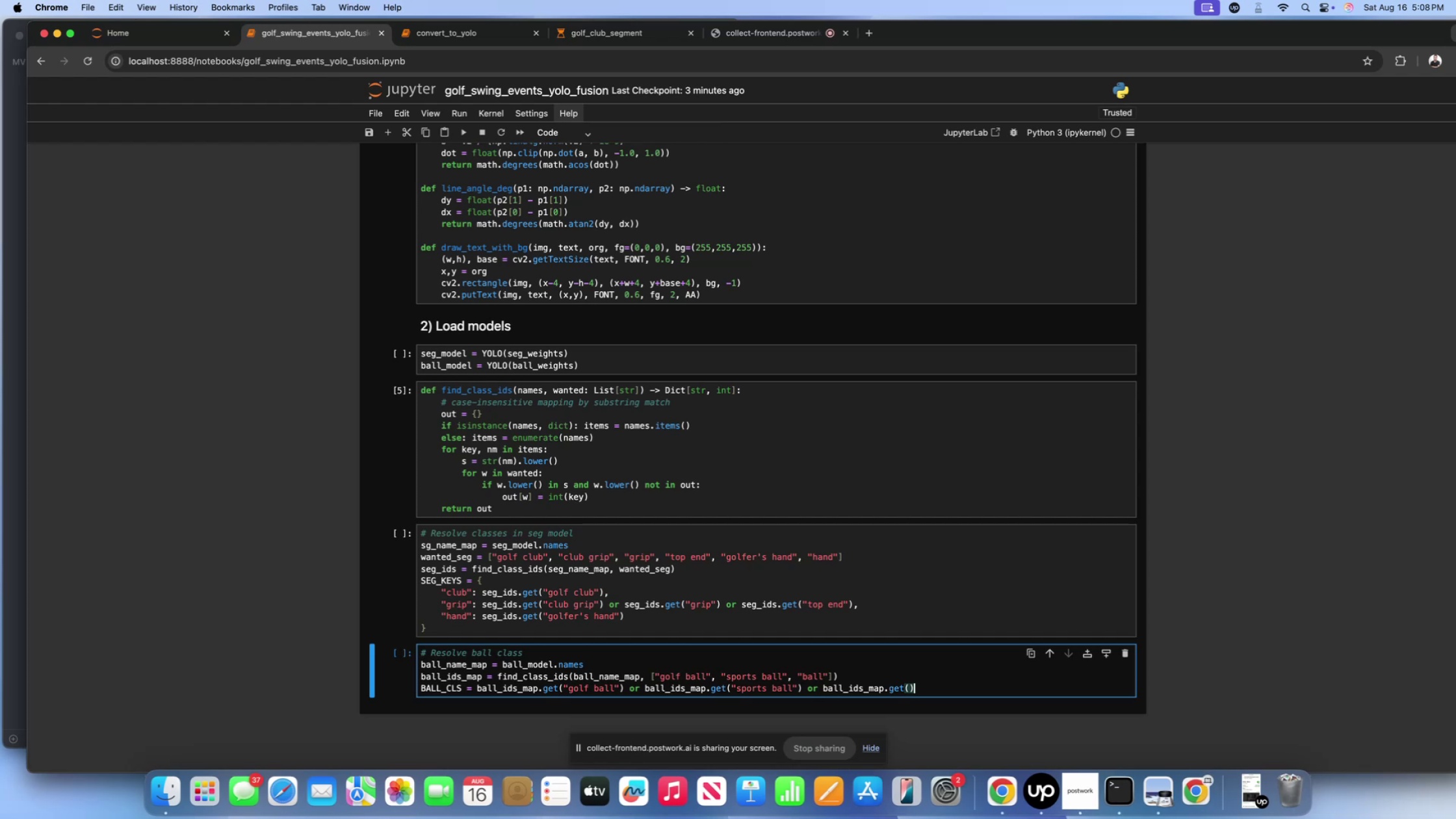 
key(ArrowLeft)
 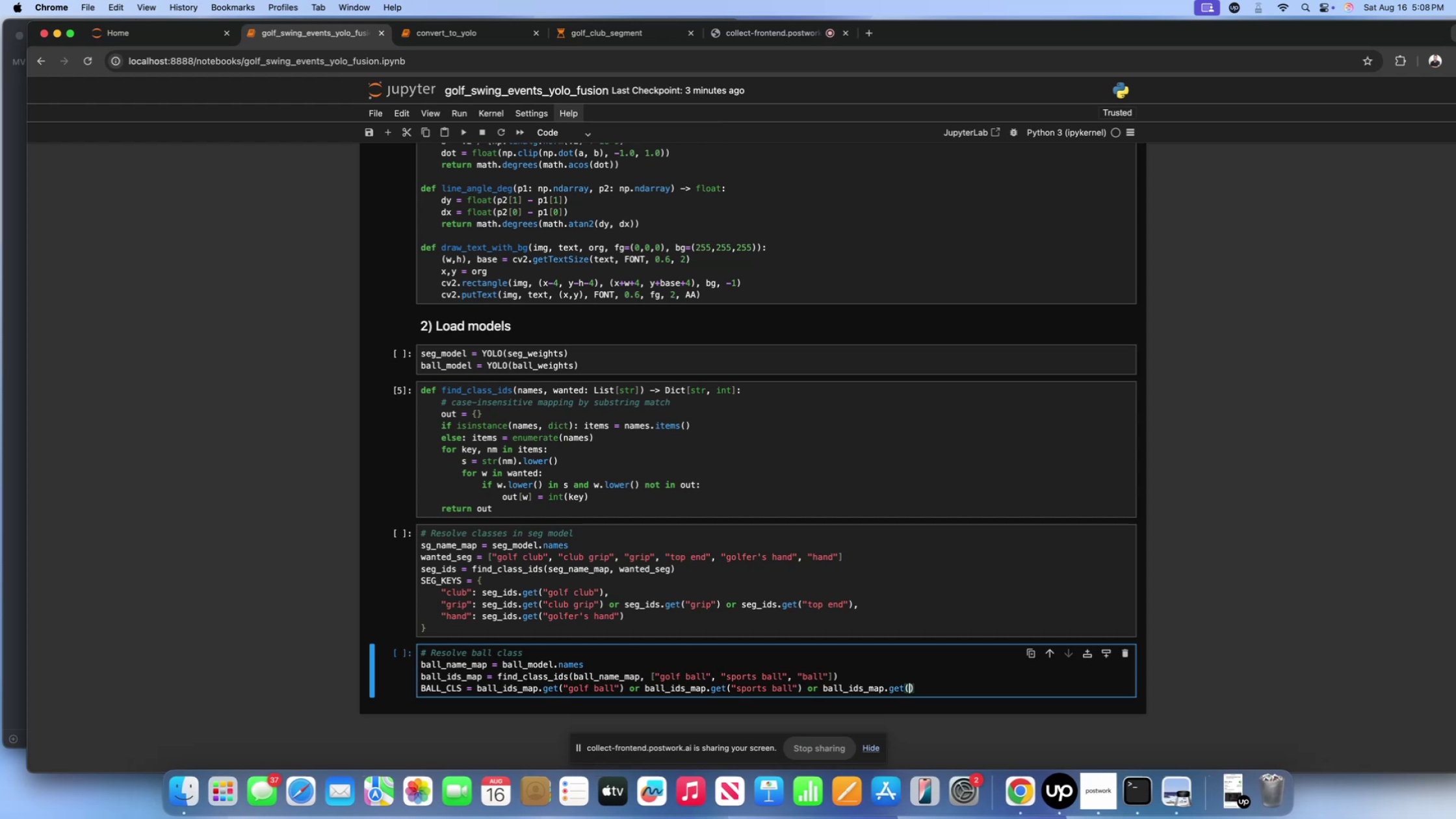 
key(Shift+Quote)
 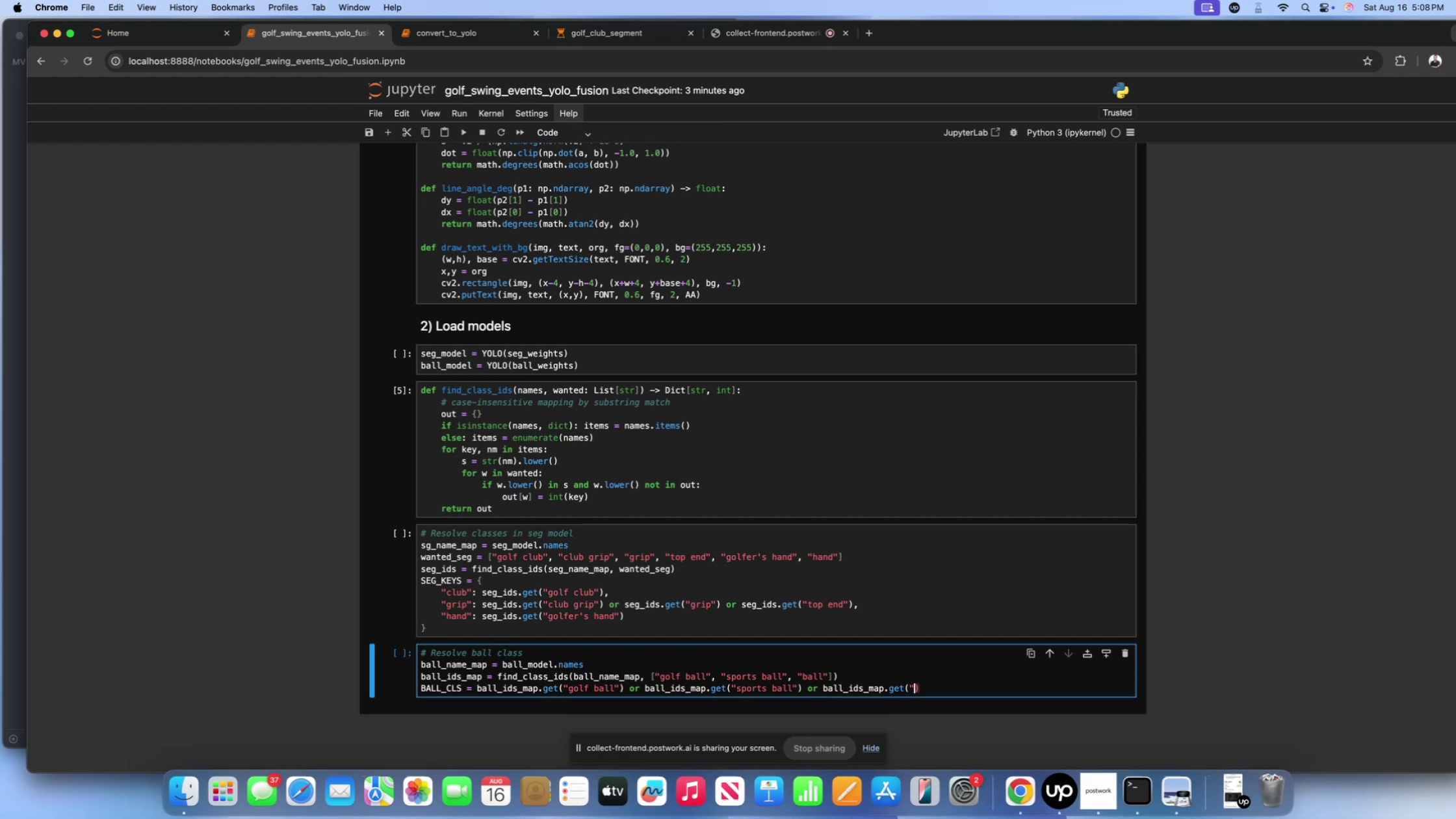 
key(Shift+Quote)
 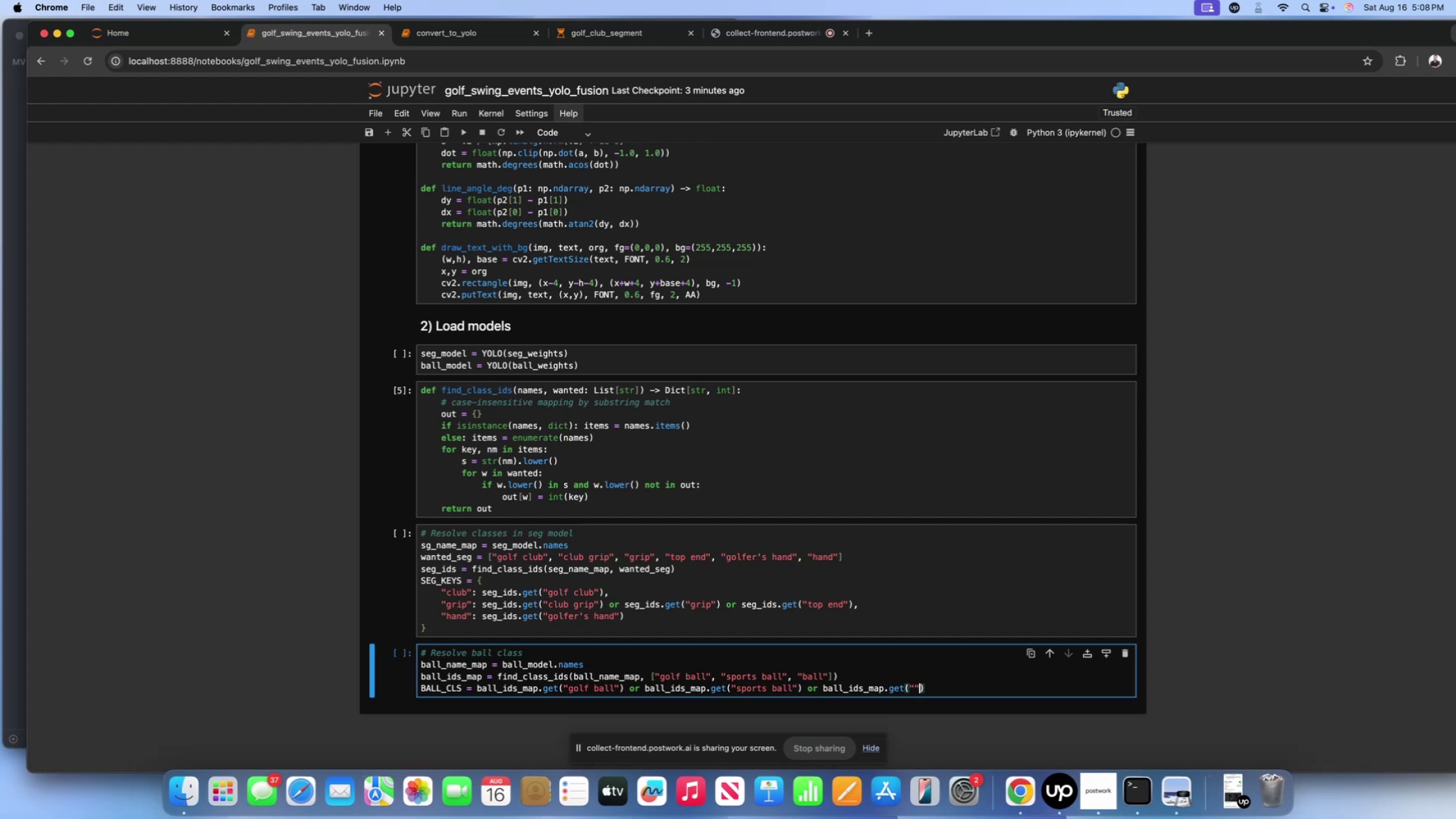 
key(ArrowLeft)
 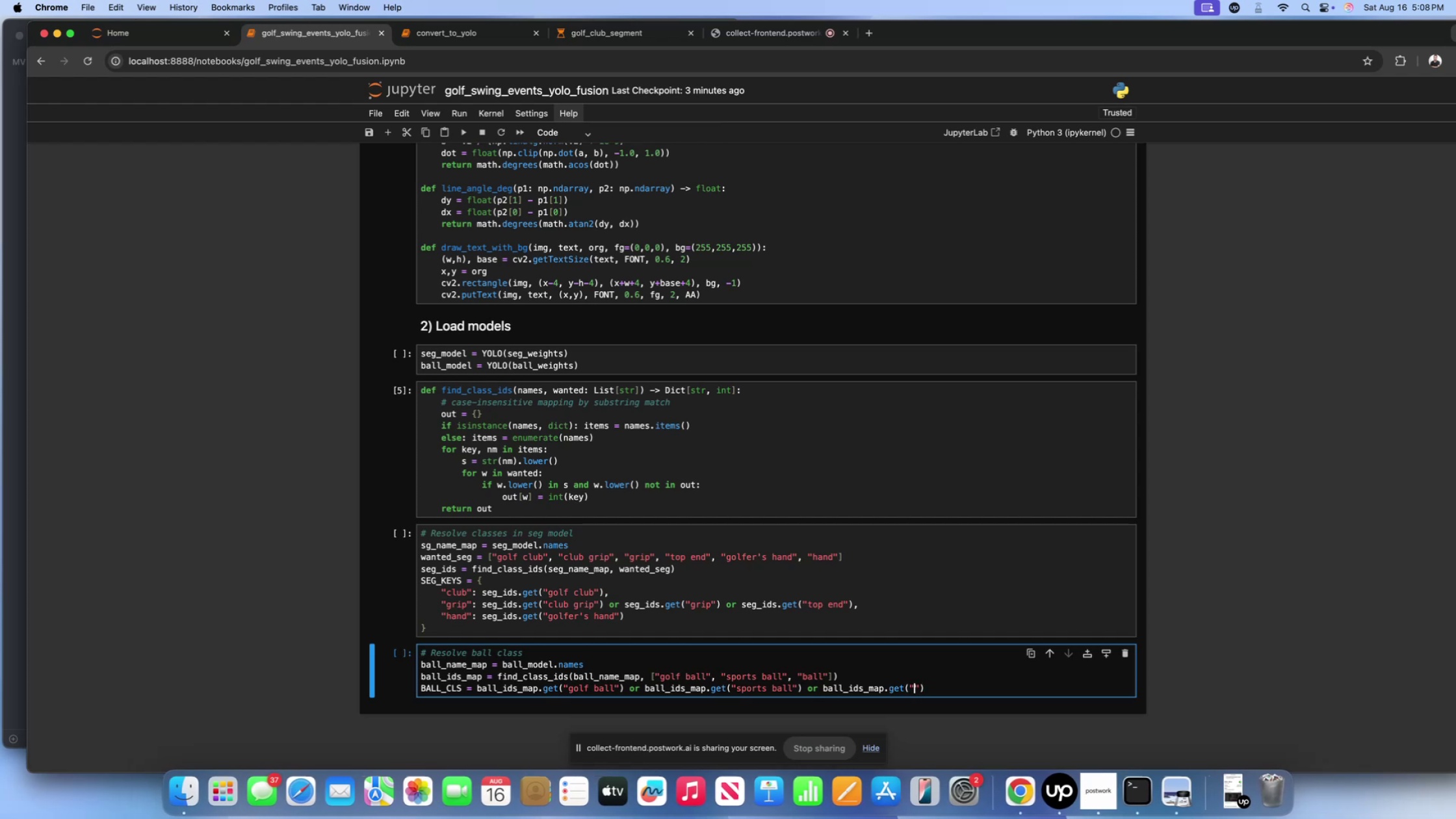 
type(ball)
 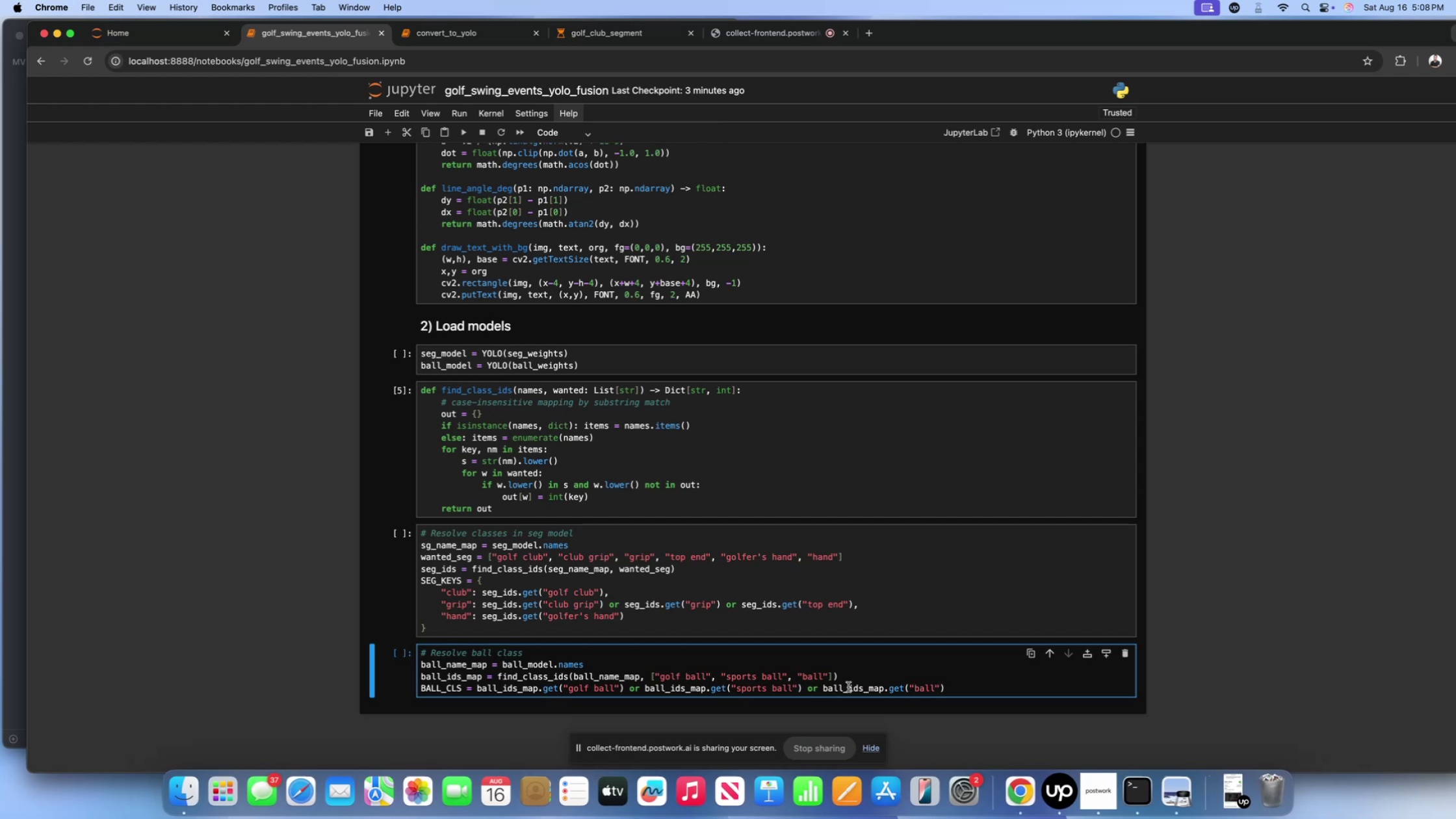 
left_click([959, 687])
 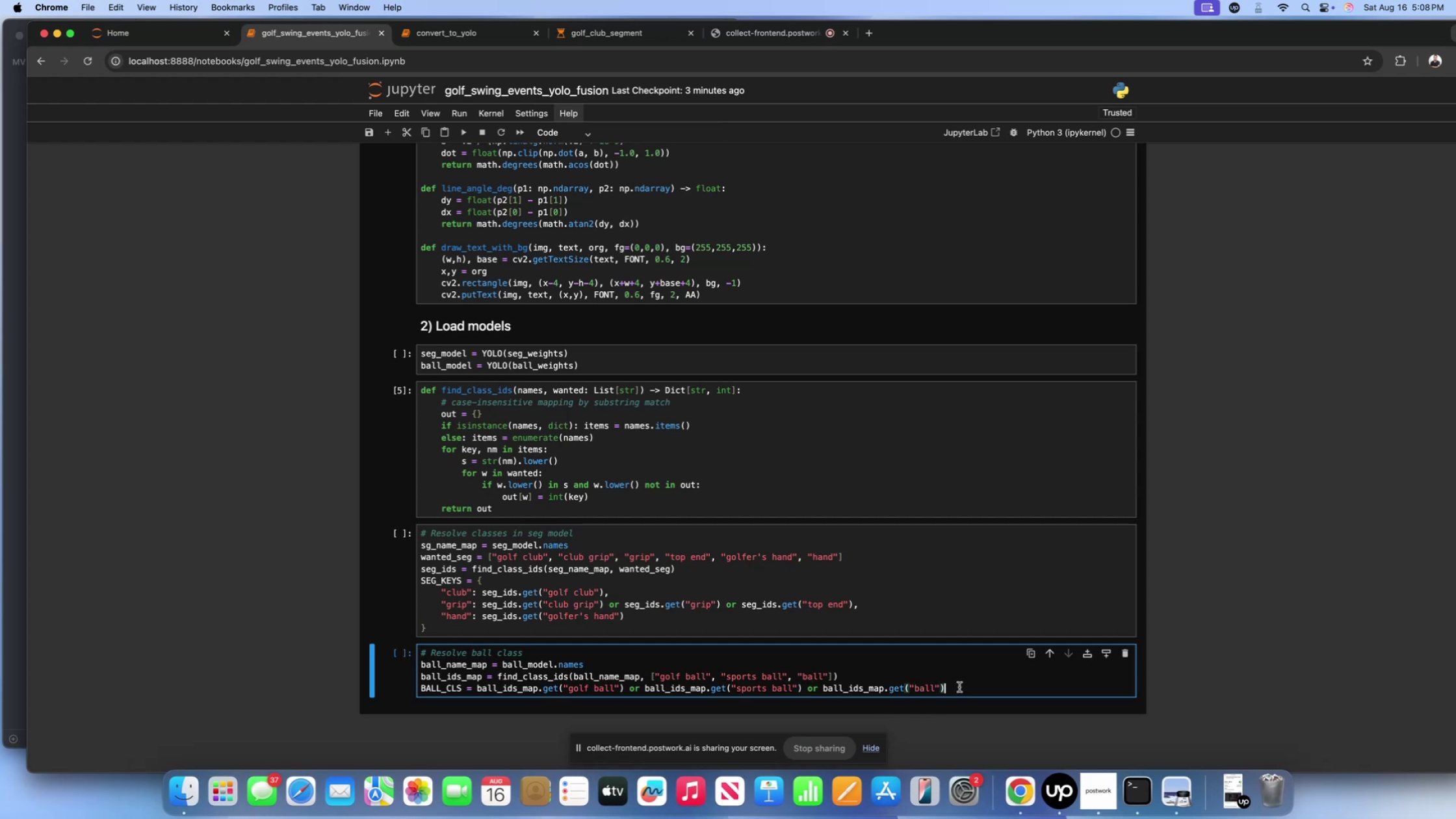 
key(Enter)
 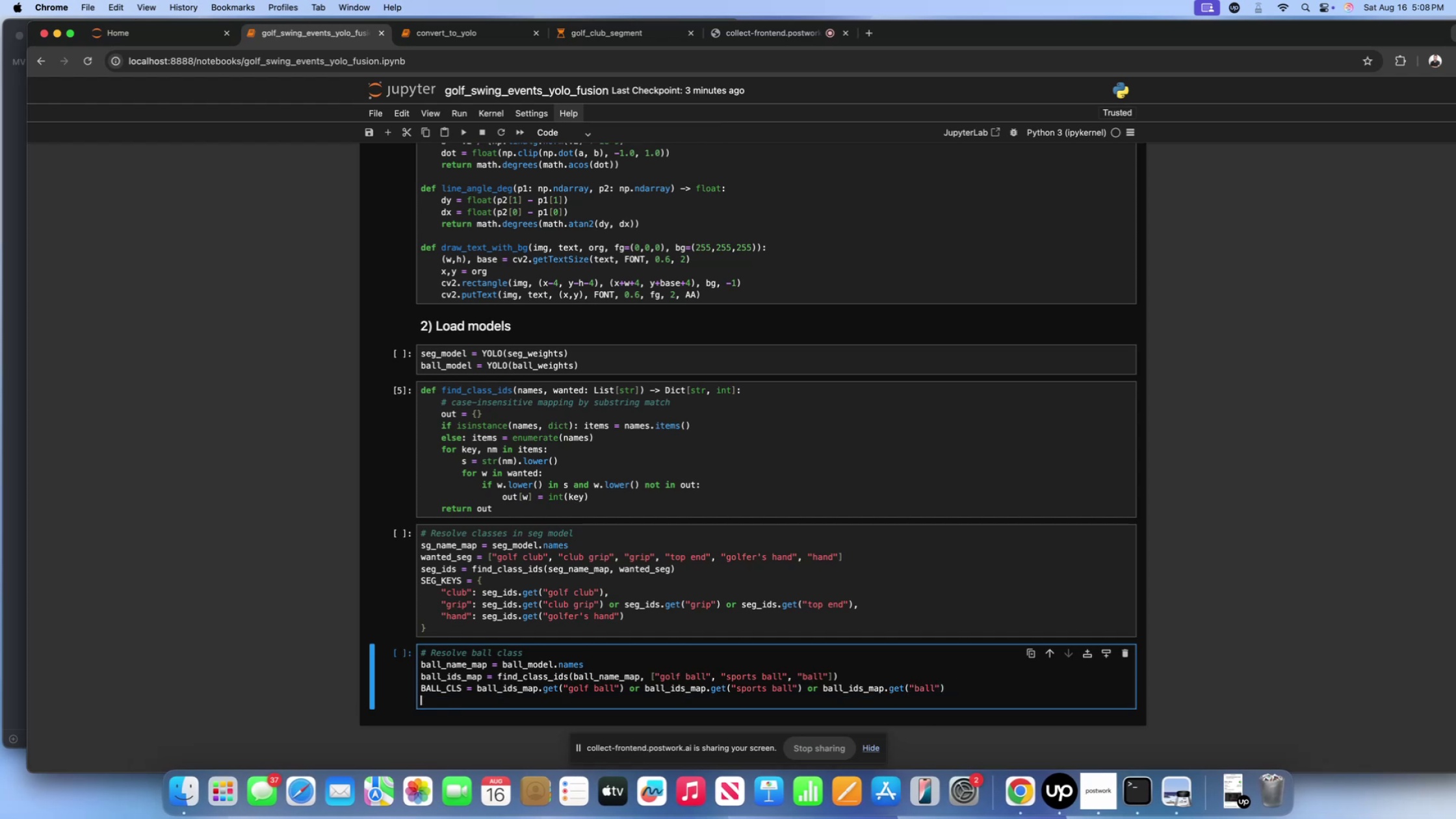 
type(if BALL_CLS is None:)
 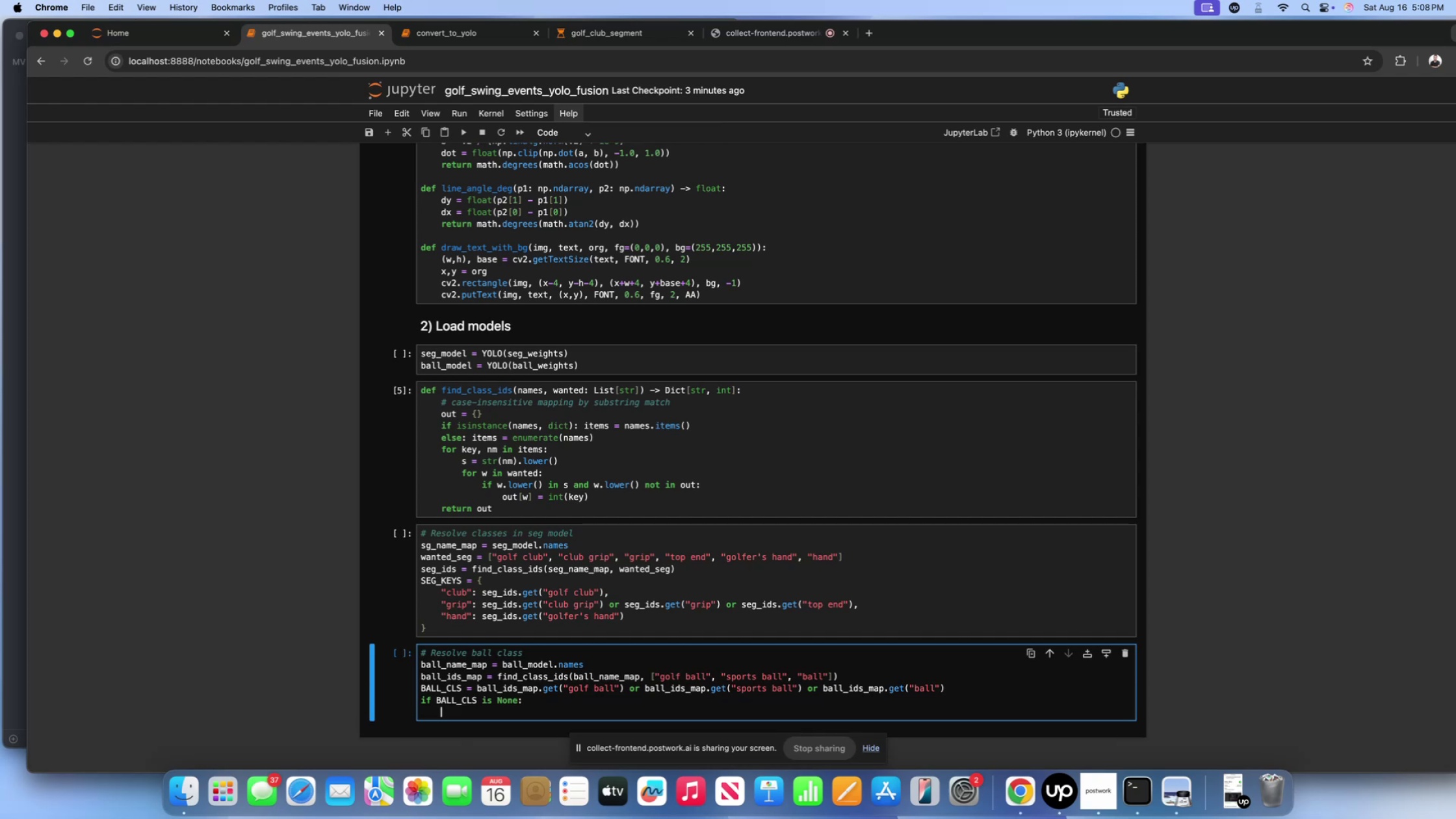 
 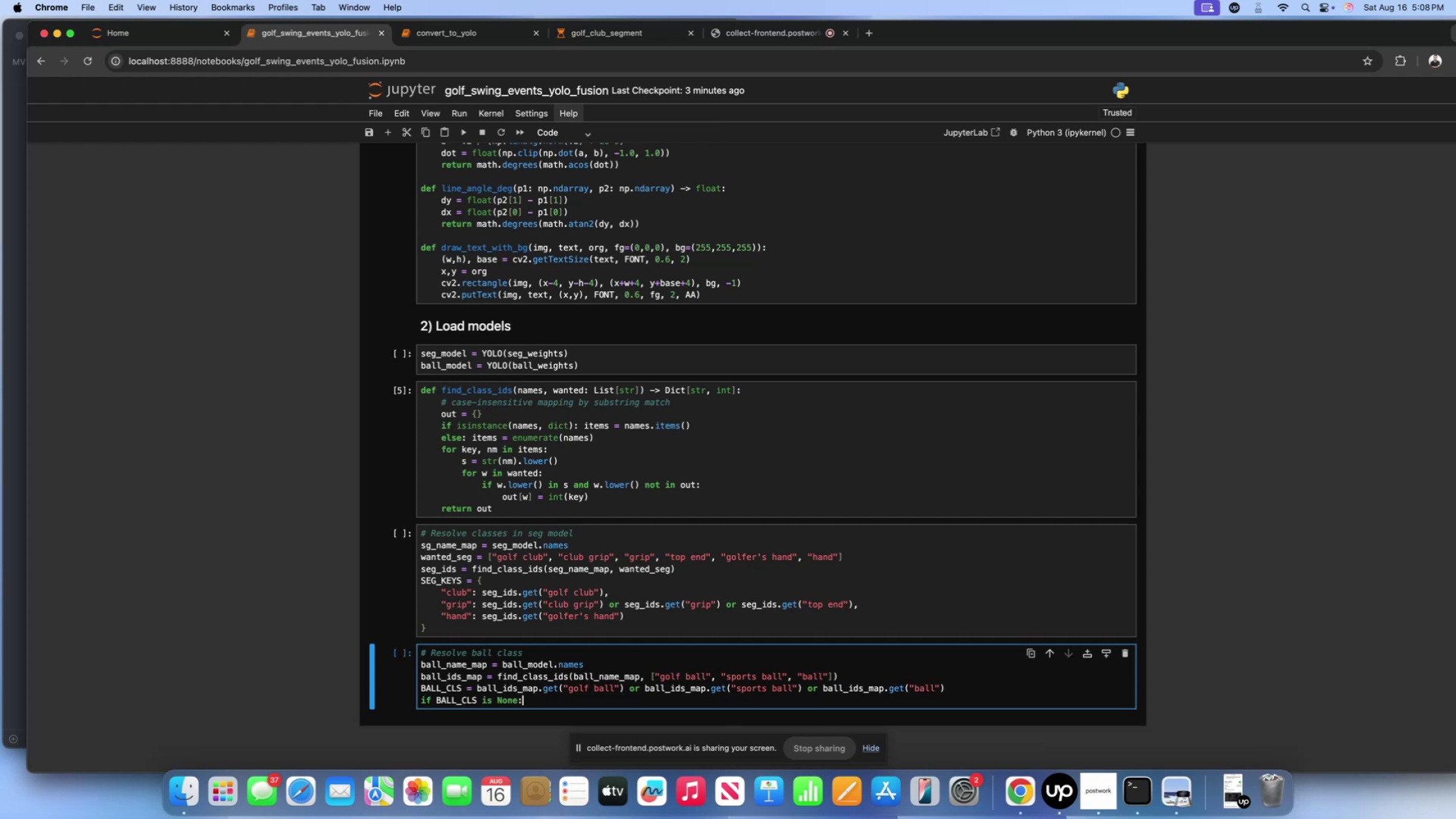 
key(Enter)
 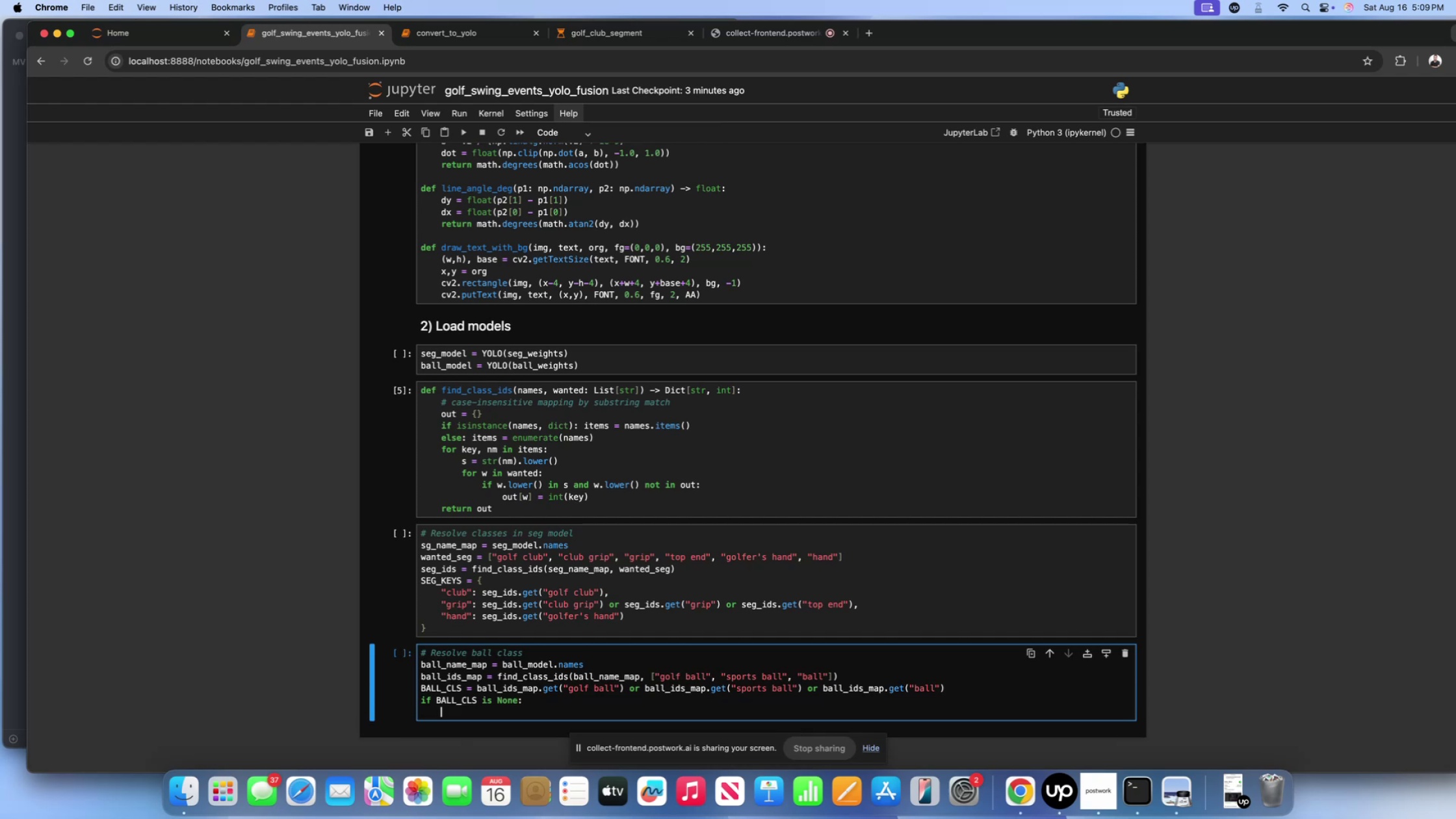 
wait(5.09)
 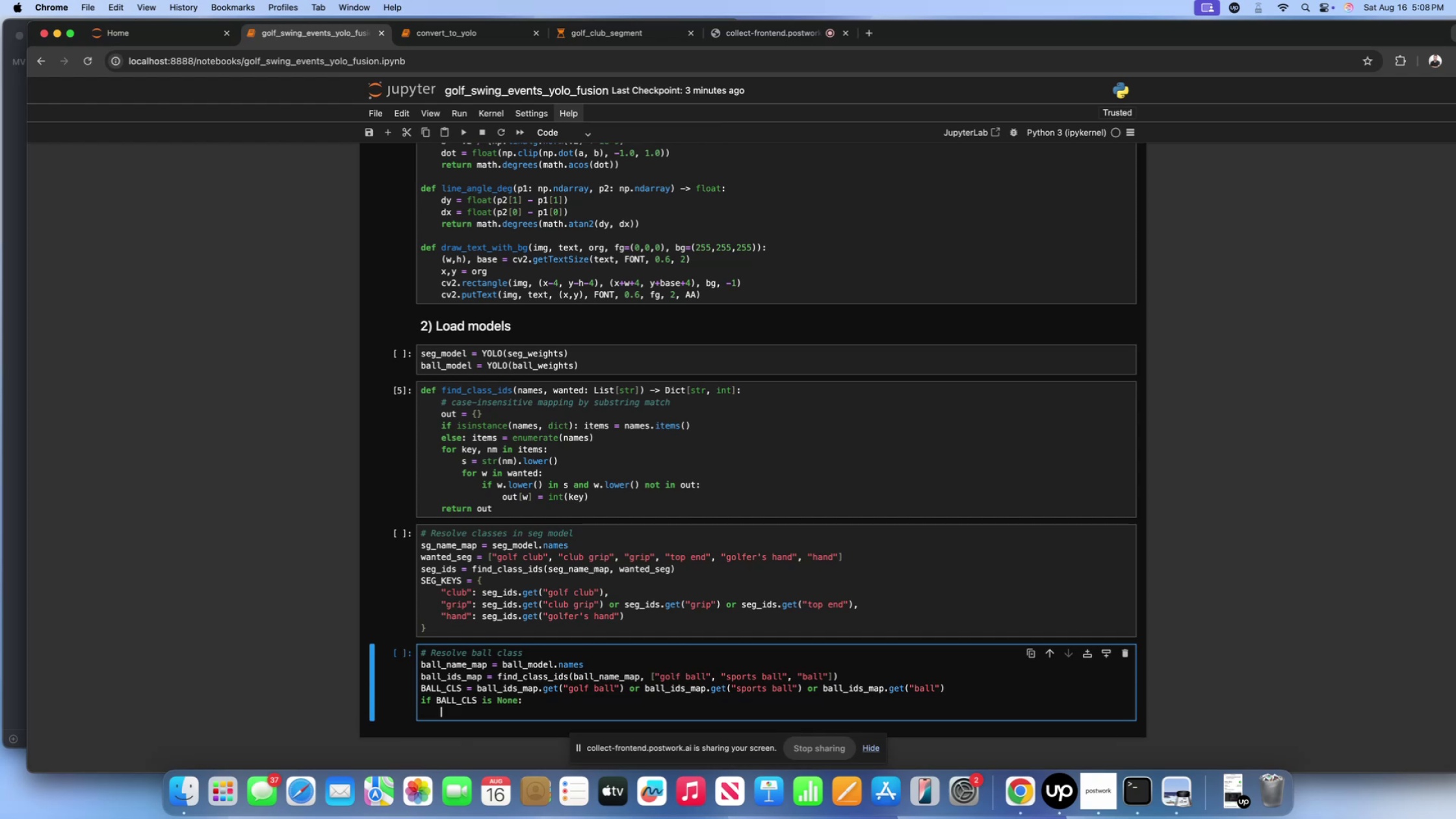 
type(print())
 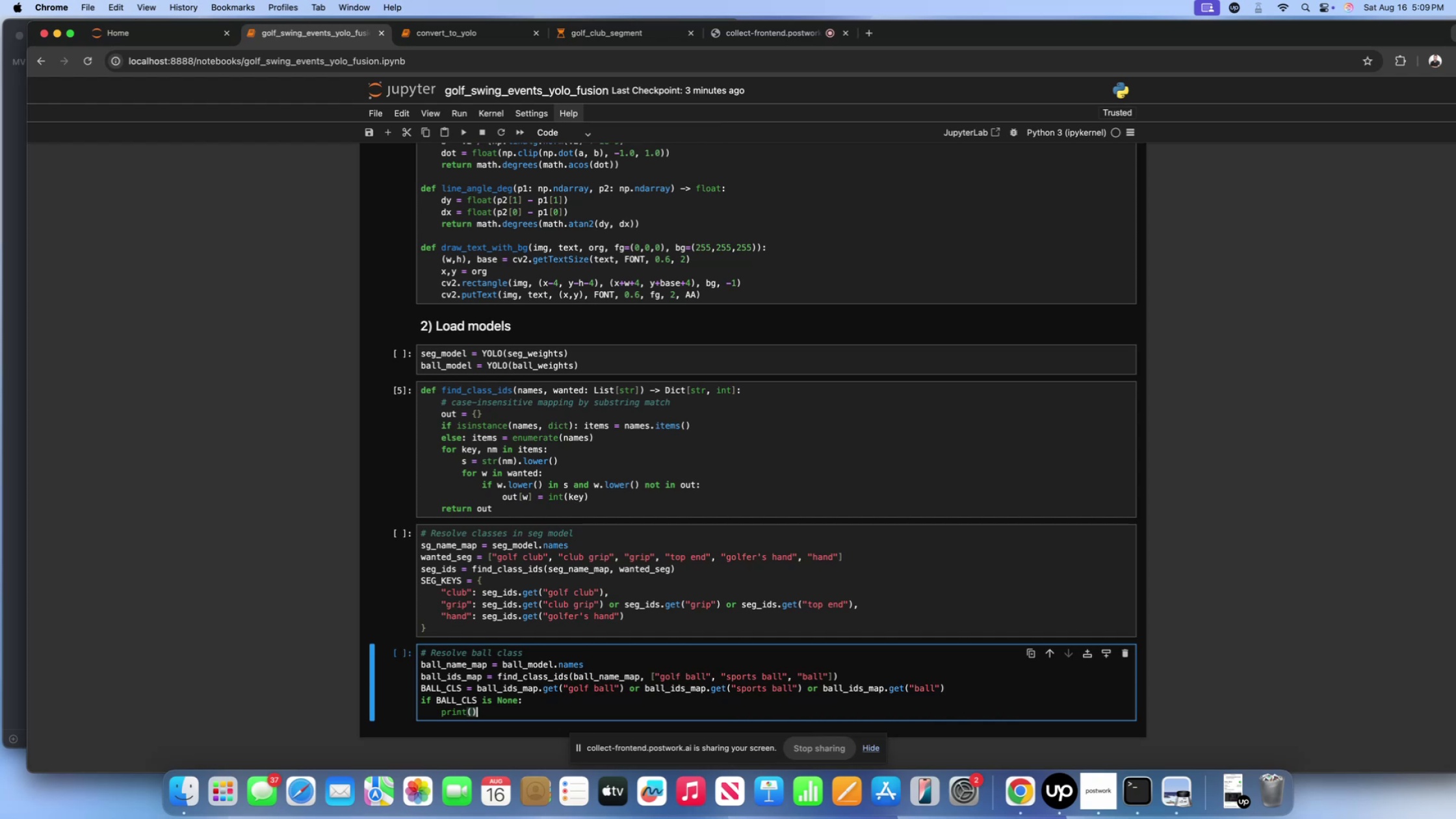 
key(Alt+AltRight)
 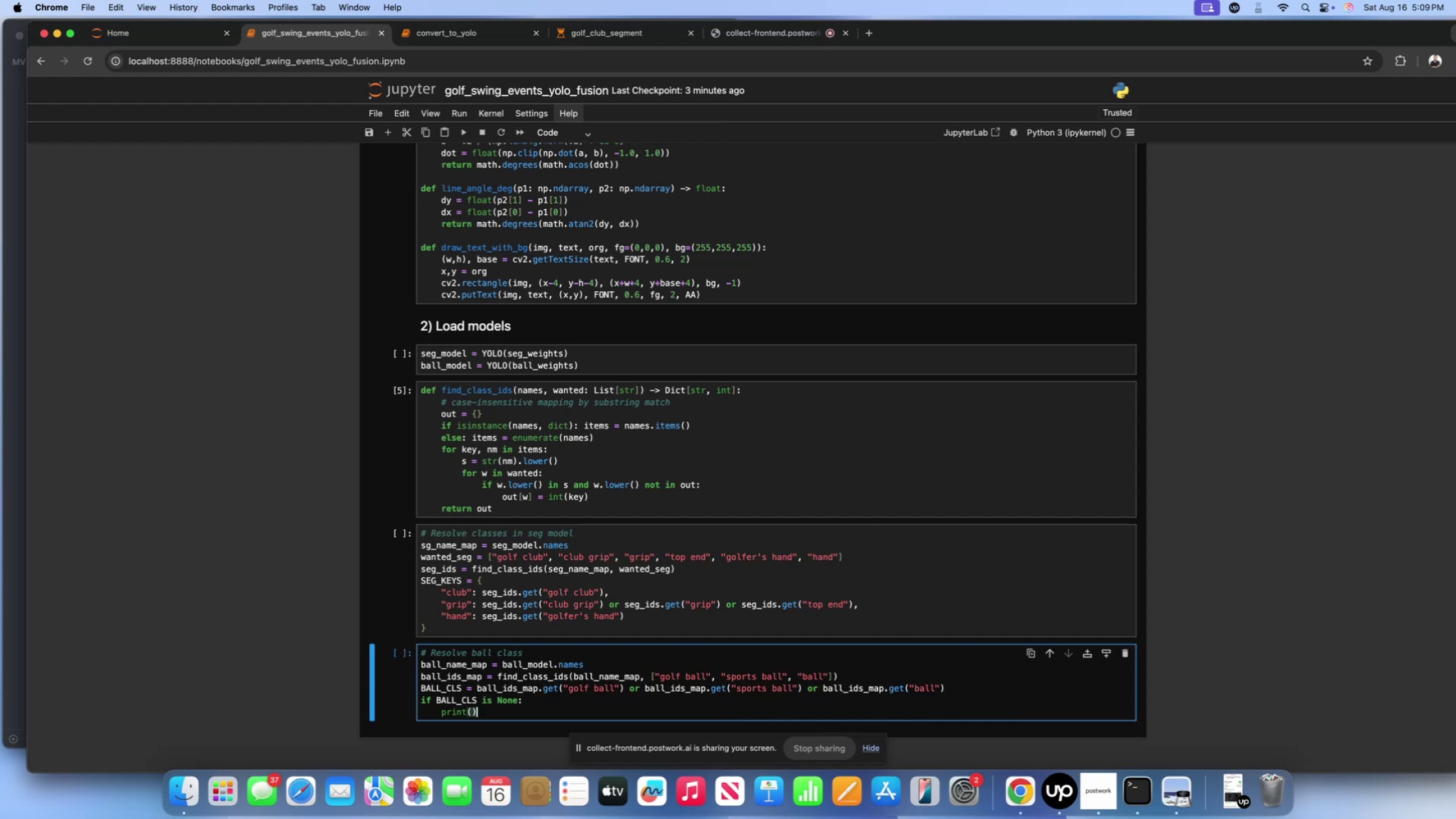 
key(ArrowLeft)
 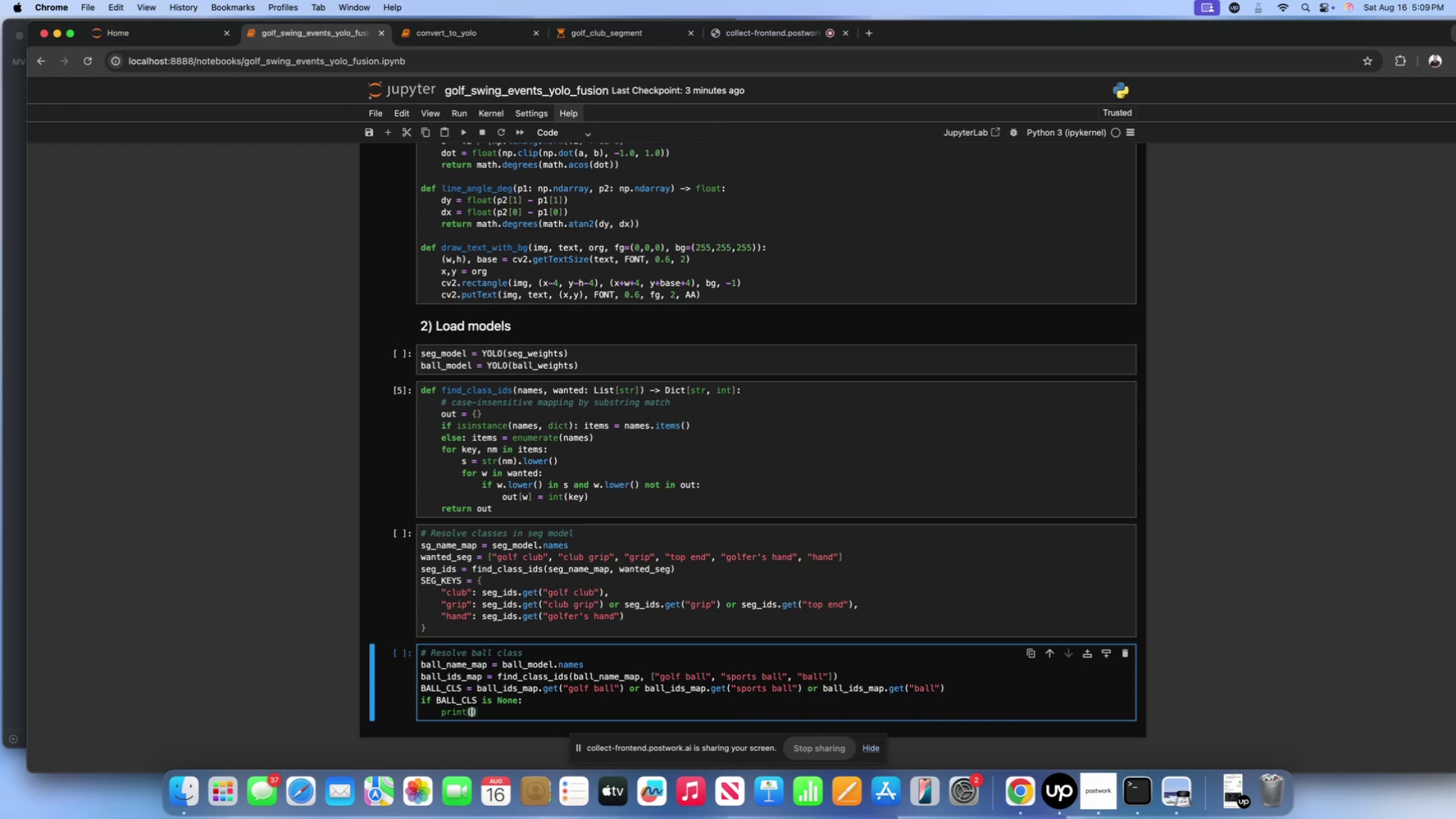 
key(Shift+ShiftLeft)
 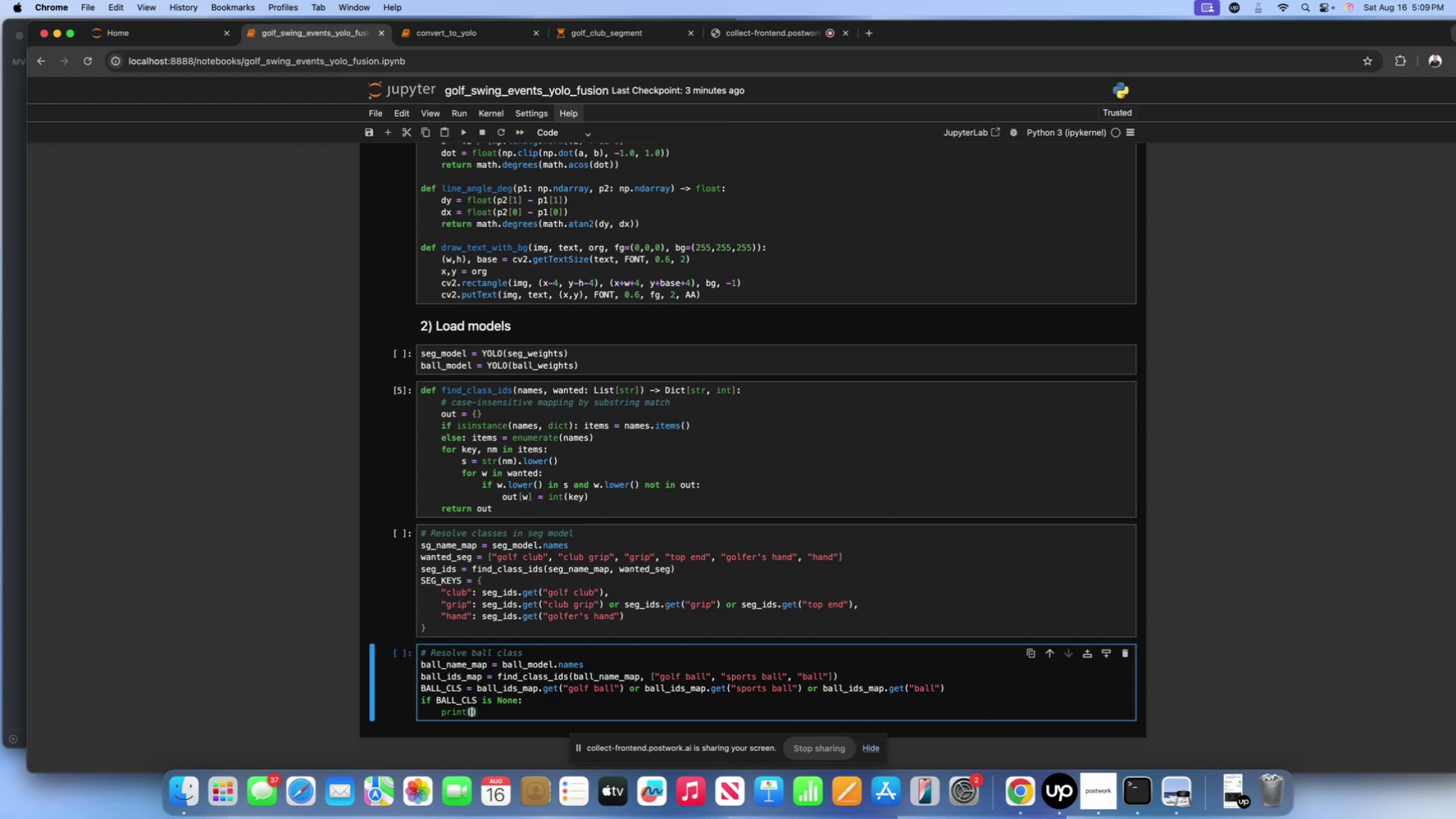 
key(Shift+Quote)
 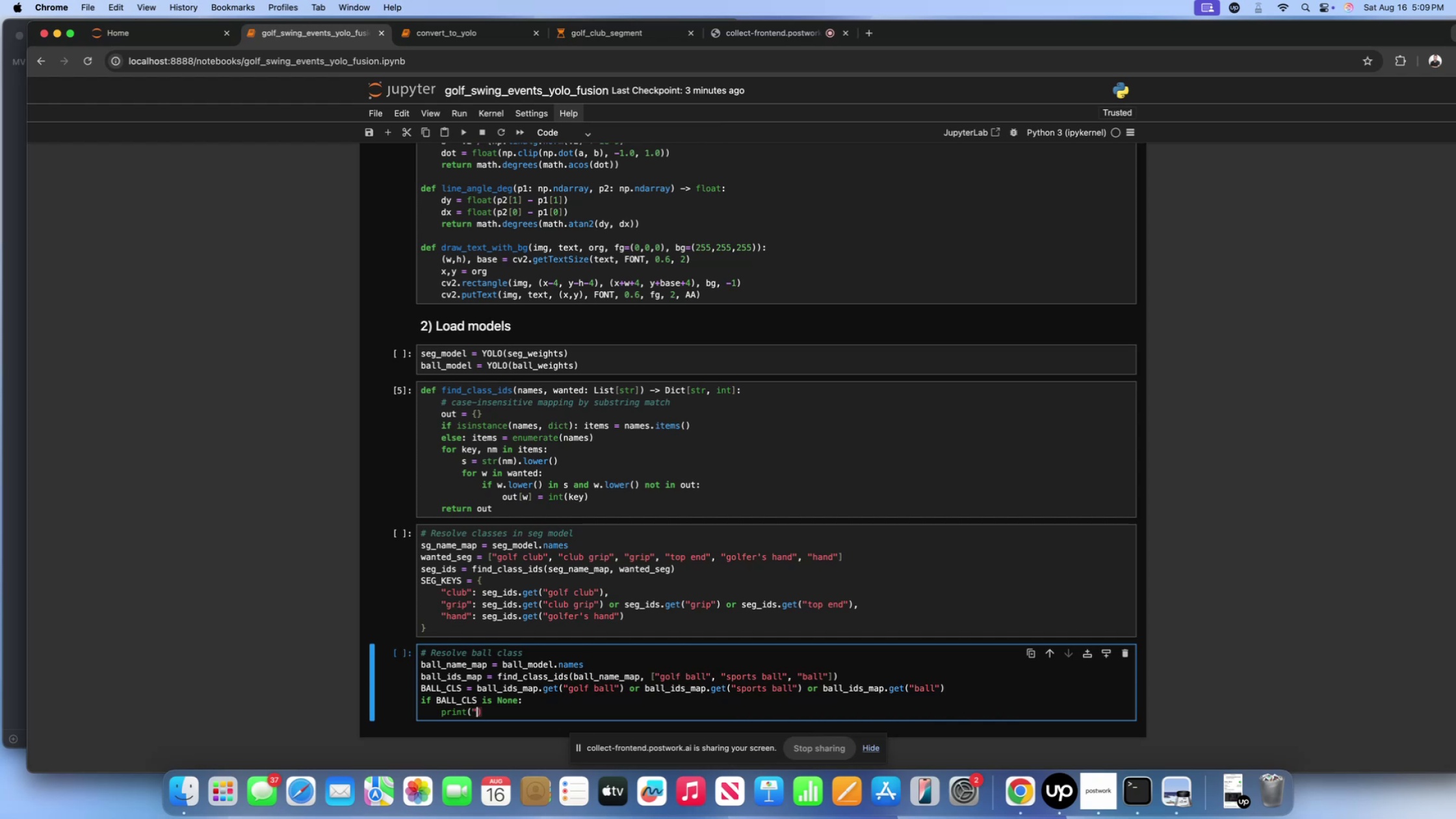 
key(Shift+ShiftLeft)
 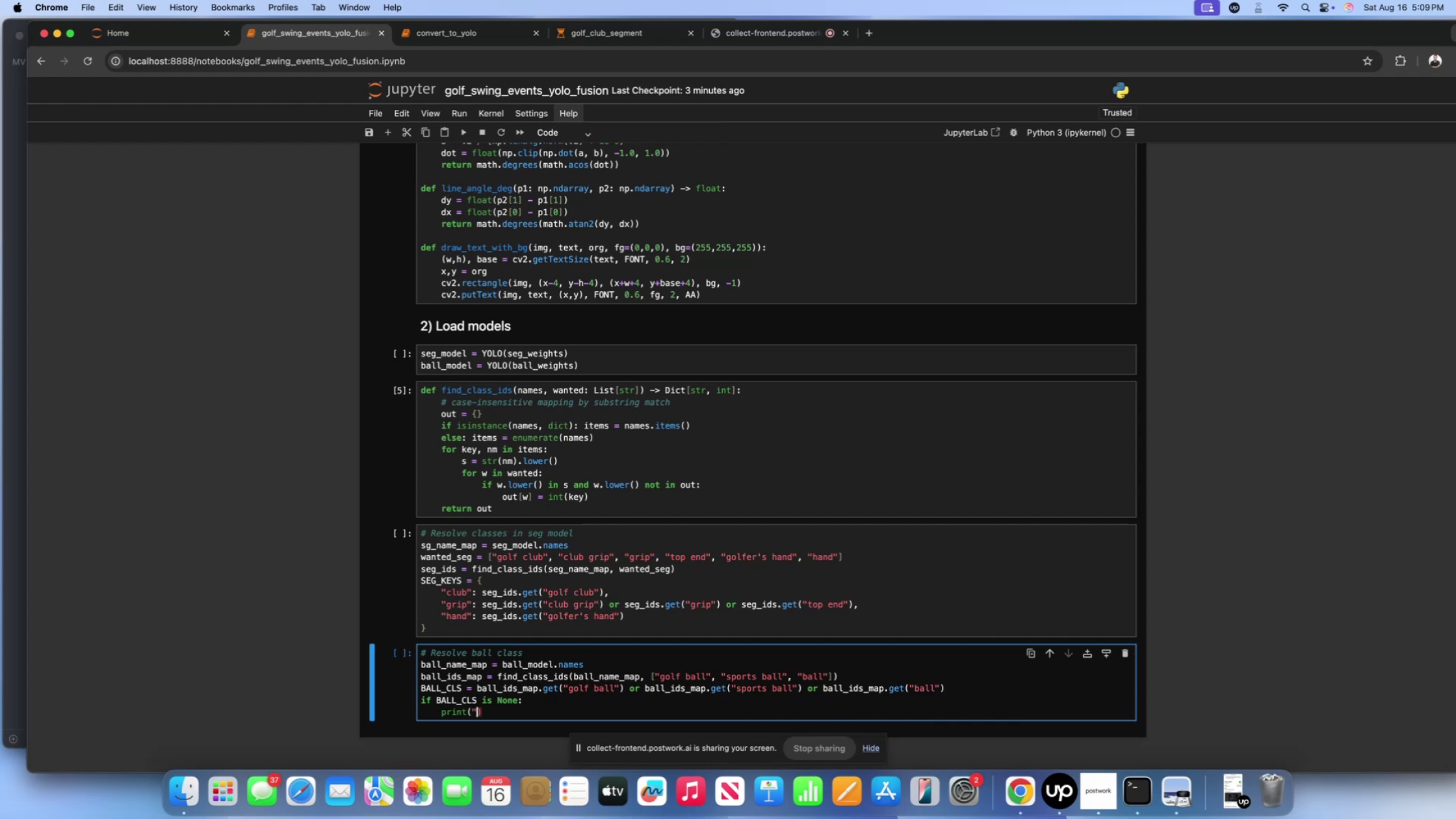 
key(Shift+Quote)
 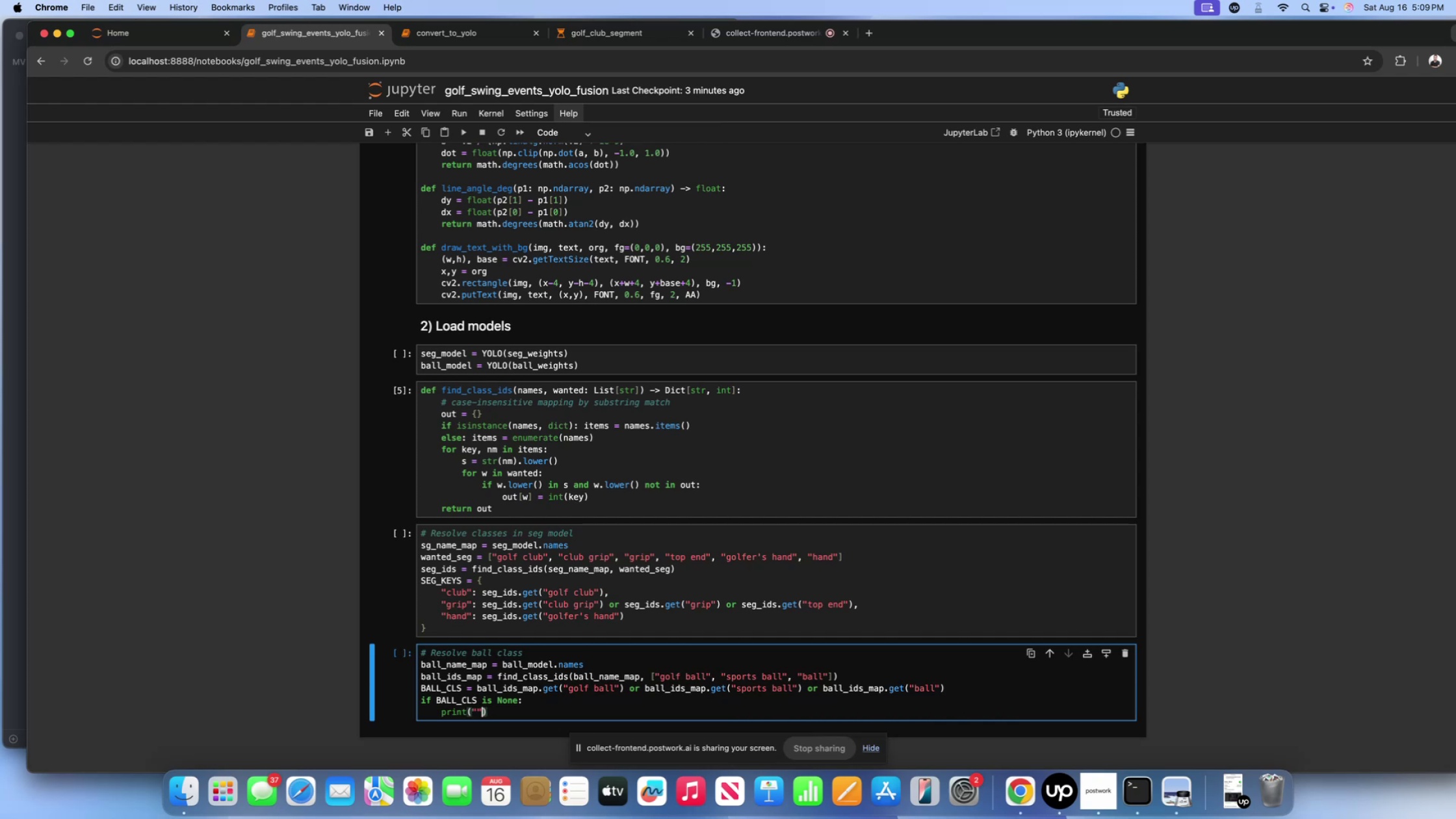 
key(ArrowLeft)
 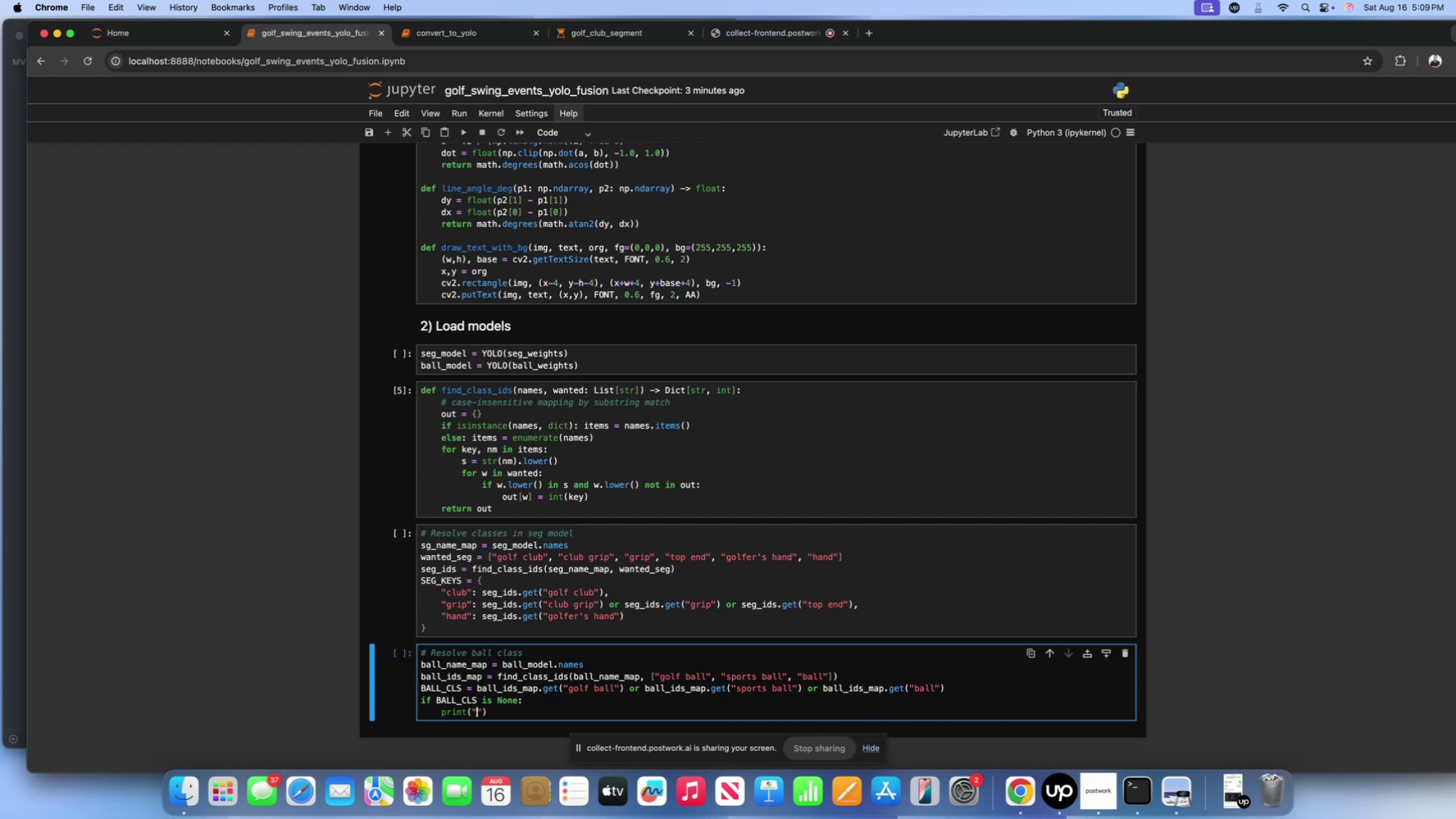 
type(C)
key(Backspace)
type(WARNING: Could not find .....)
 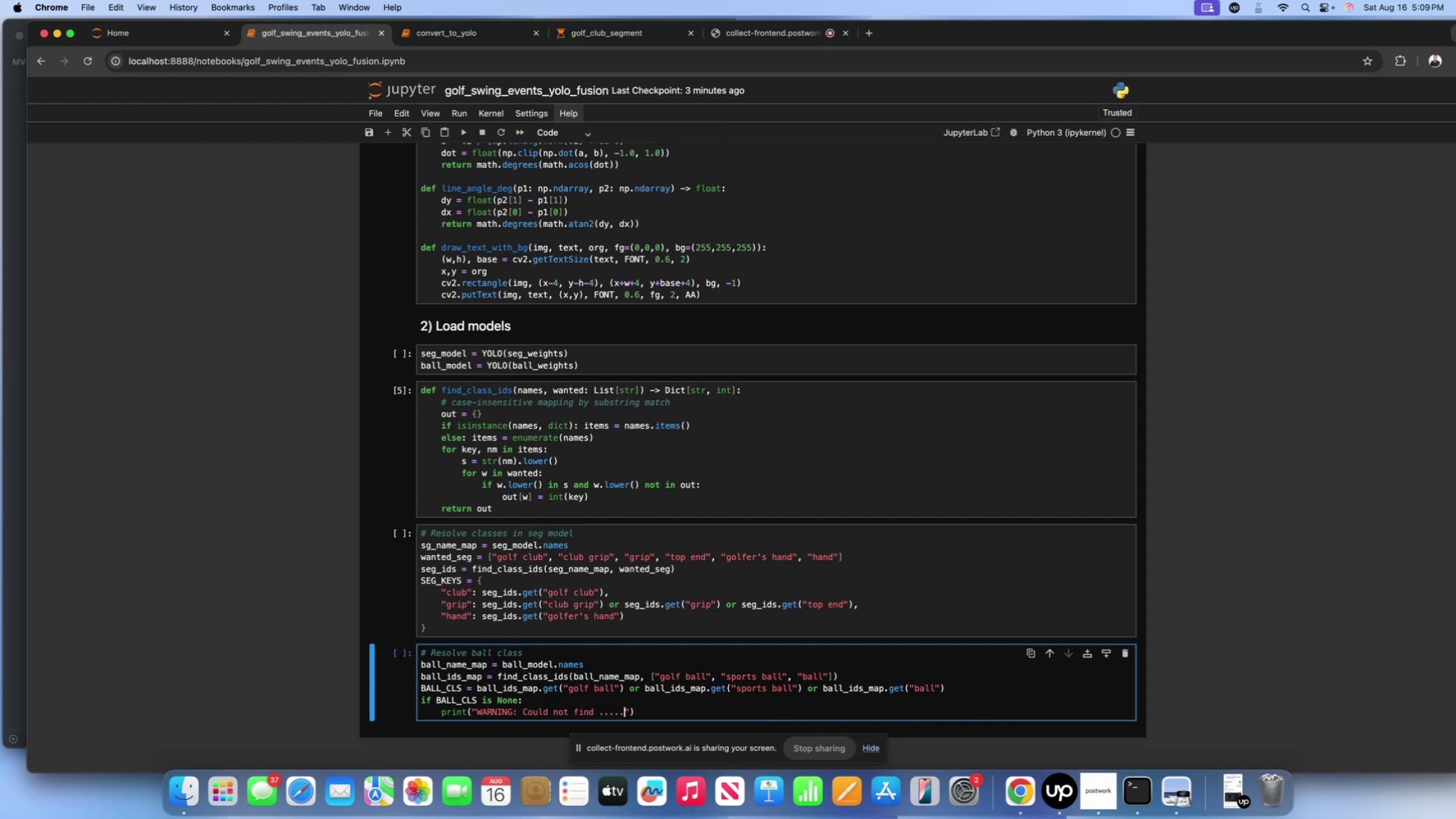 
scroll: coordinate [853, 611], scroll_direction: down, amount: 20.0
 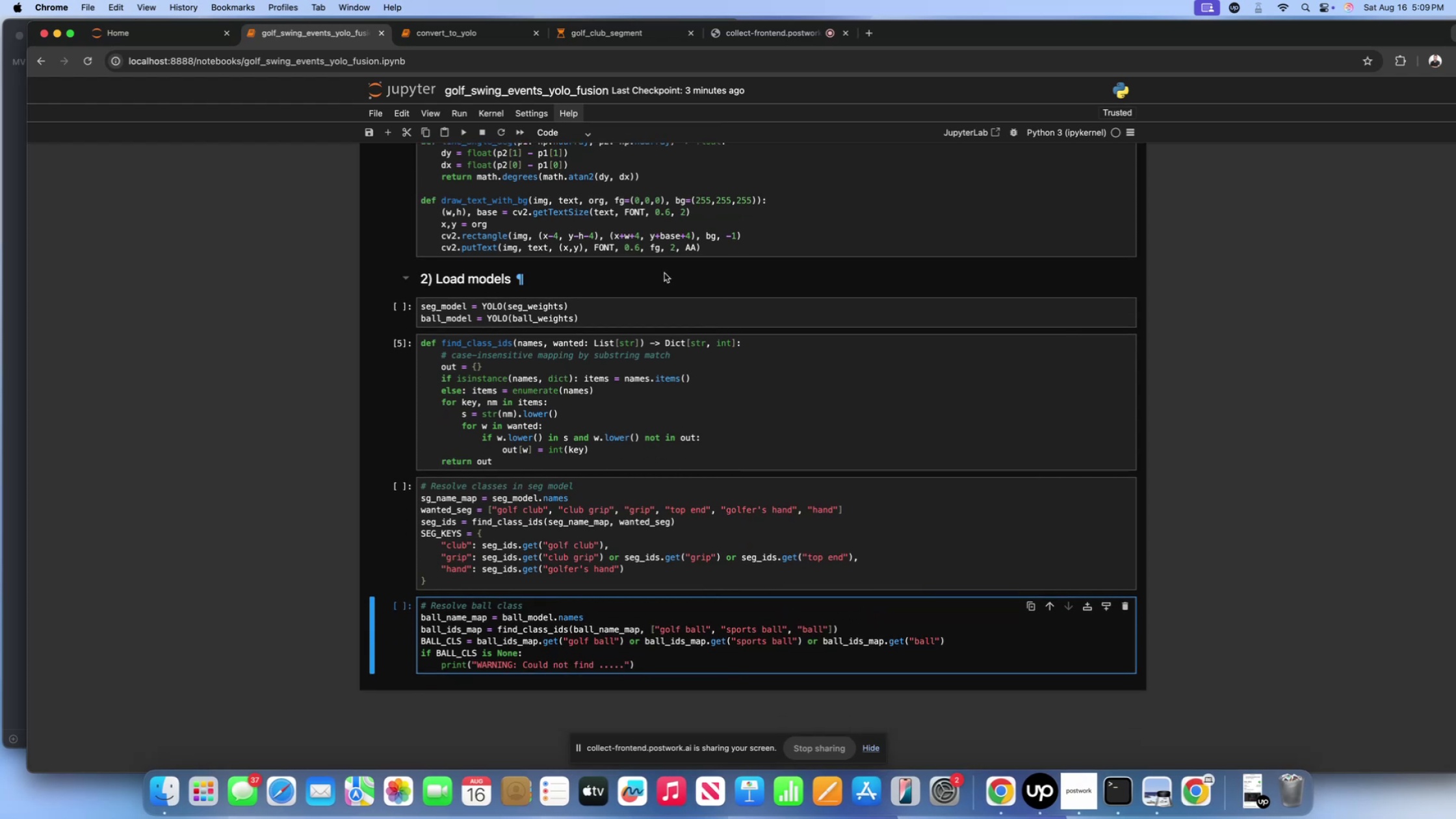 
left_click([581, 40])
 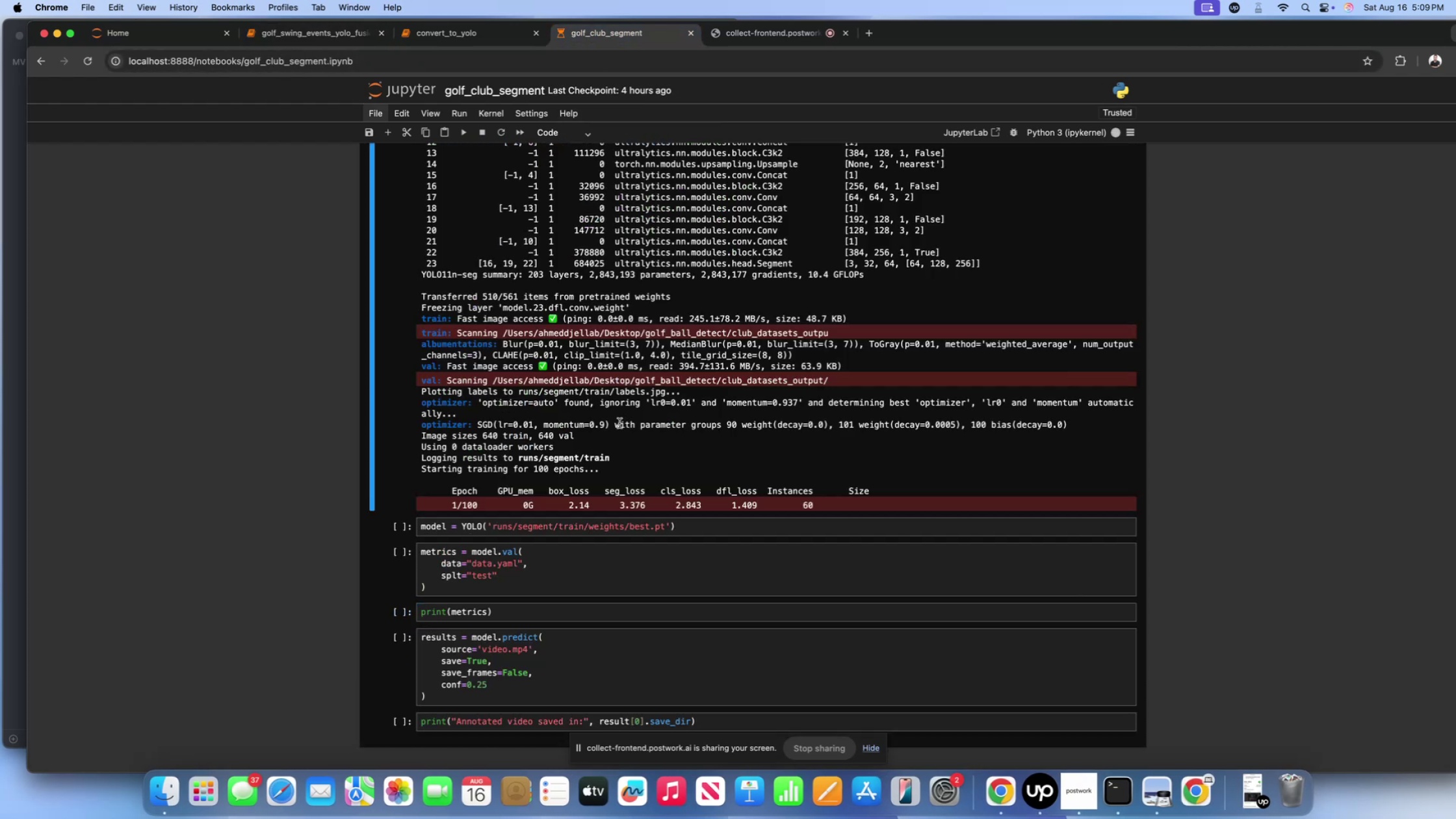 
left_click([619, 423])
 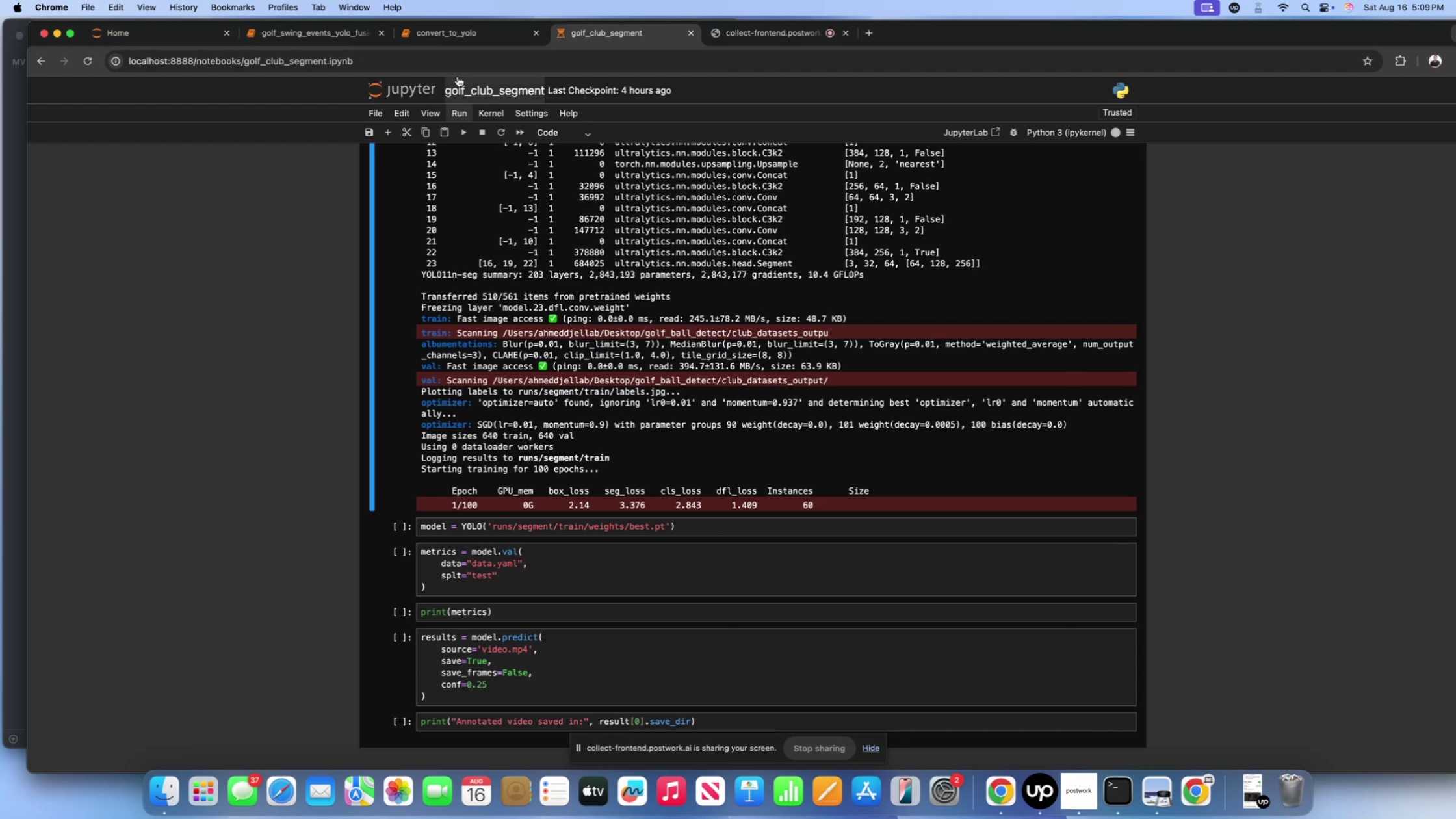 
left_click([450, 38])
 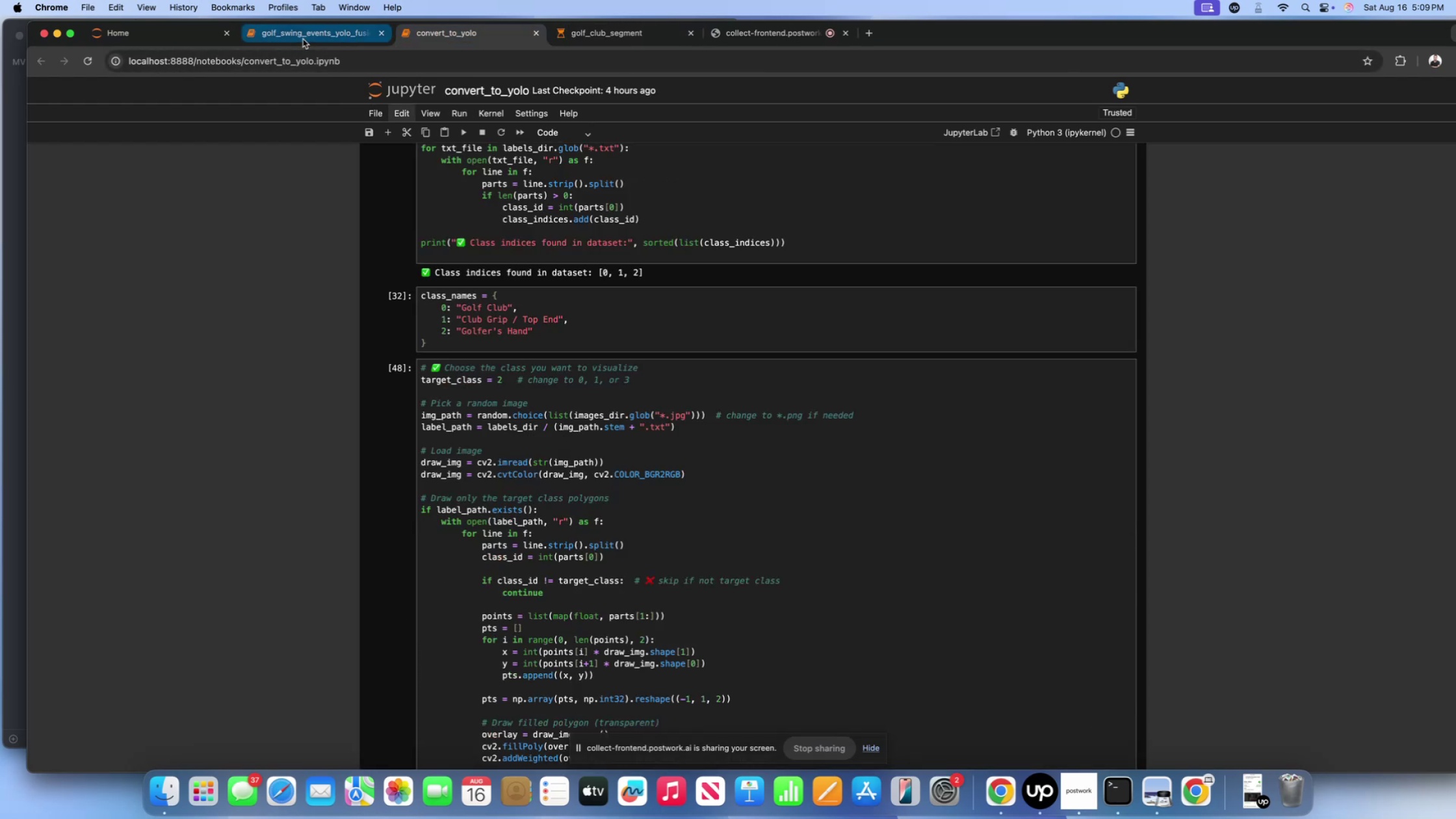 
left_click([303, 39])
 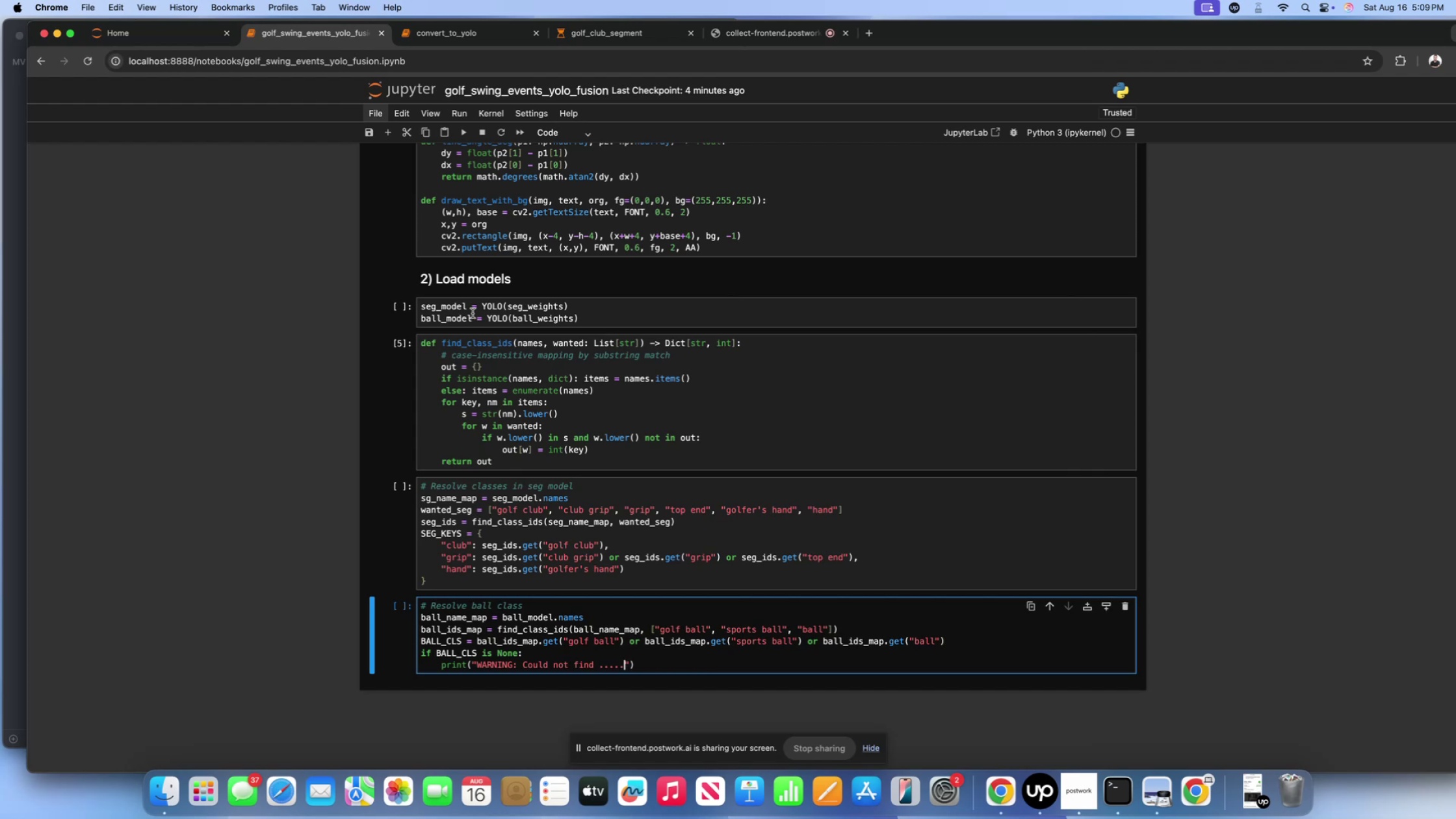 
wait(31.84)
 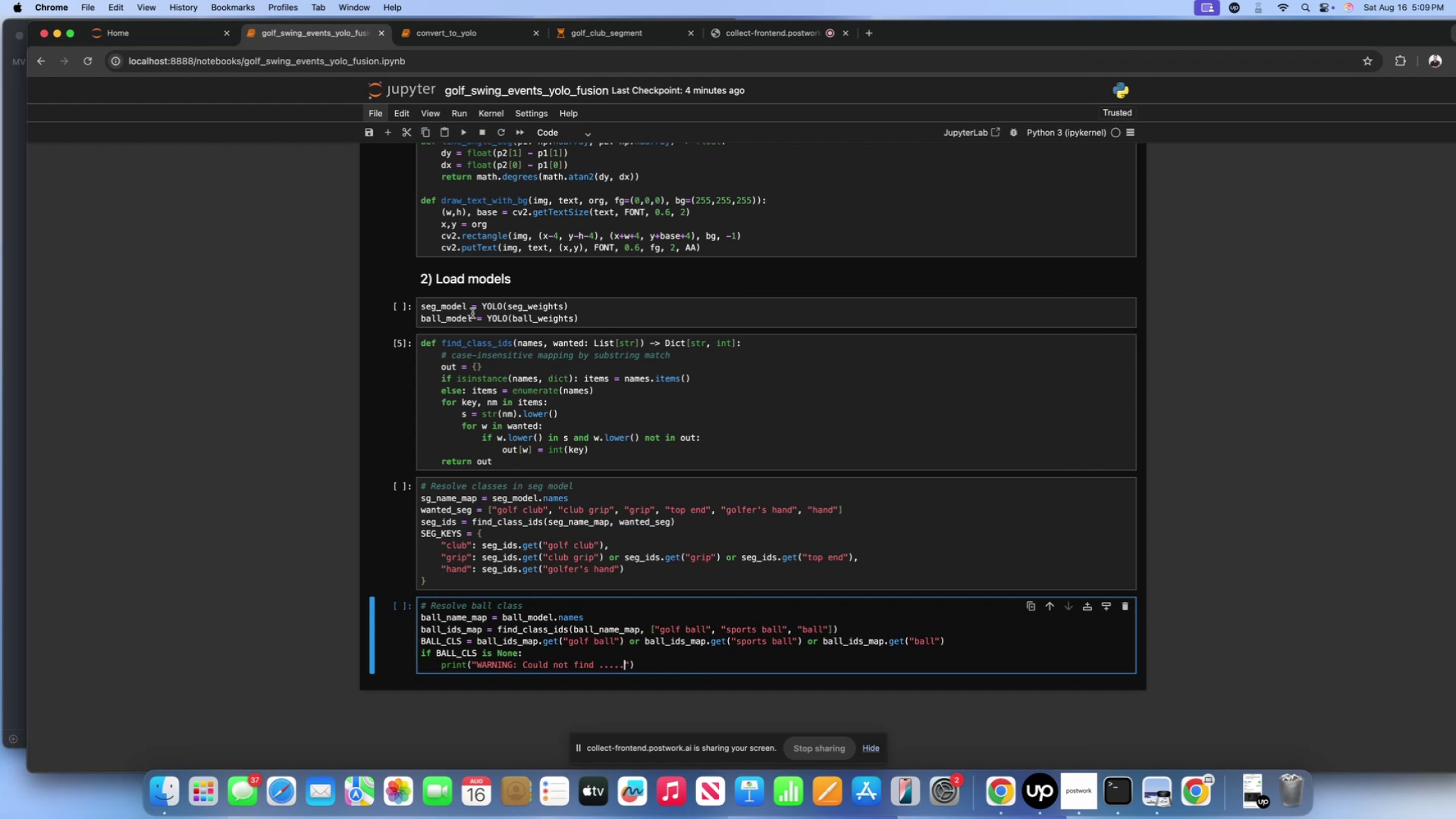 
mouse_move([408, 190])
 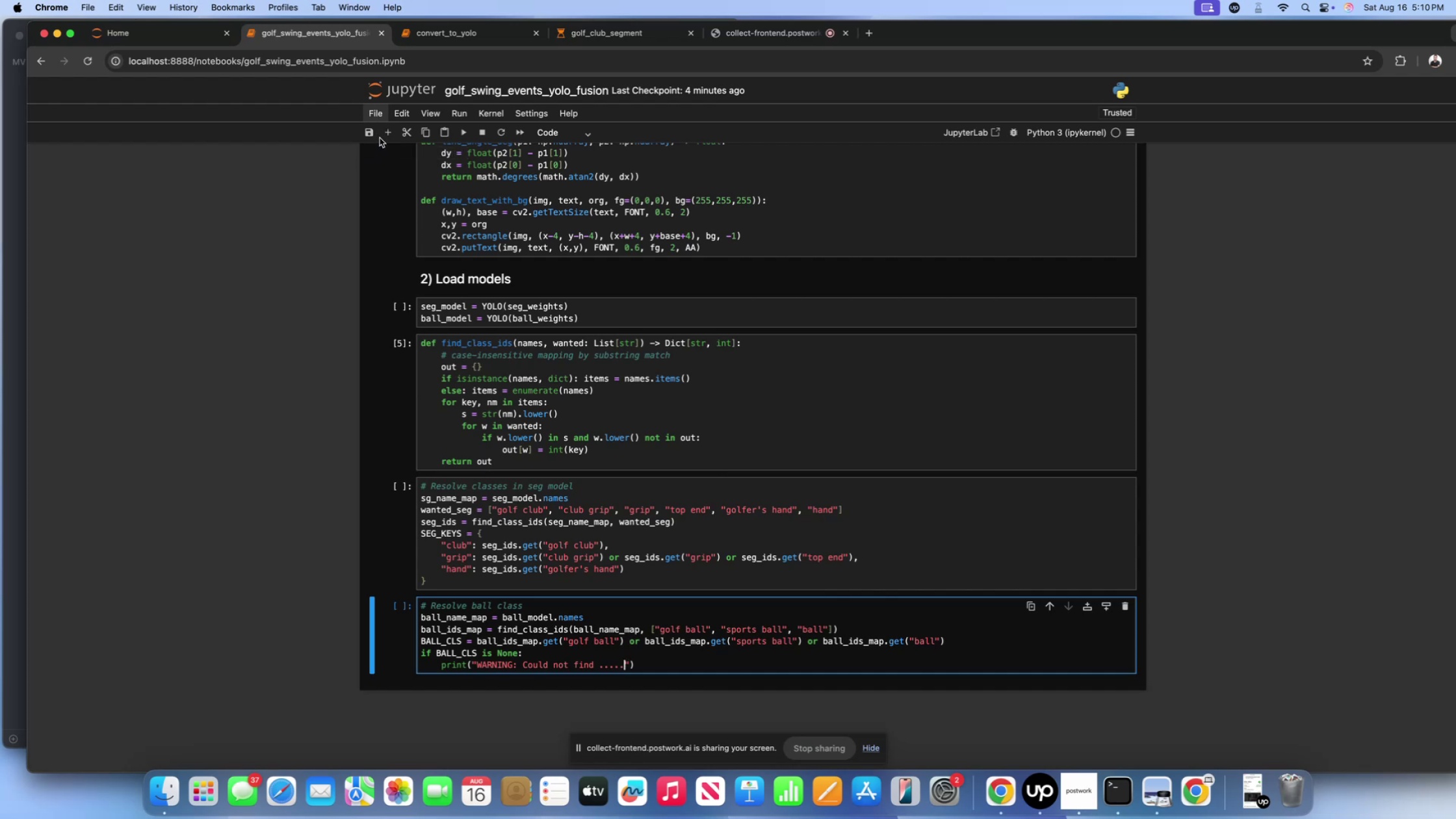 
left_click([384, 135])
 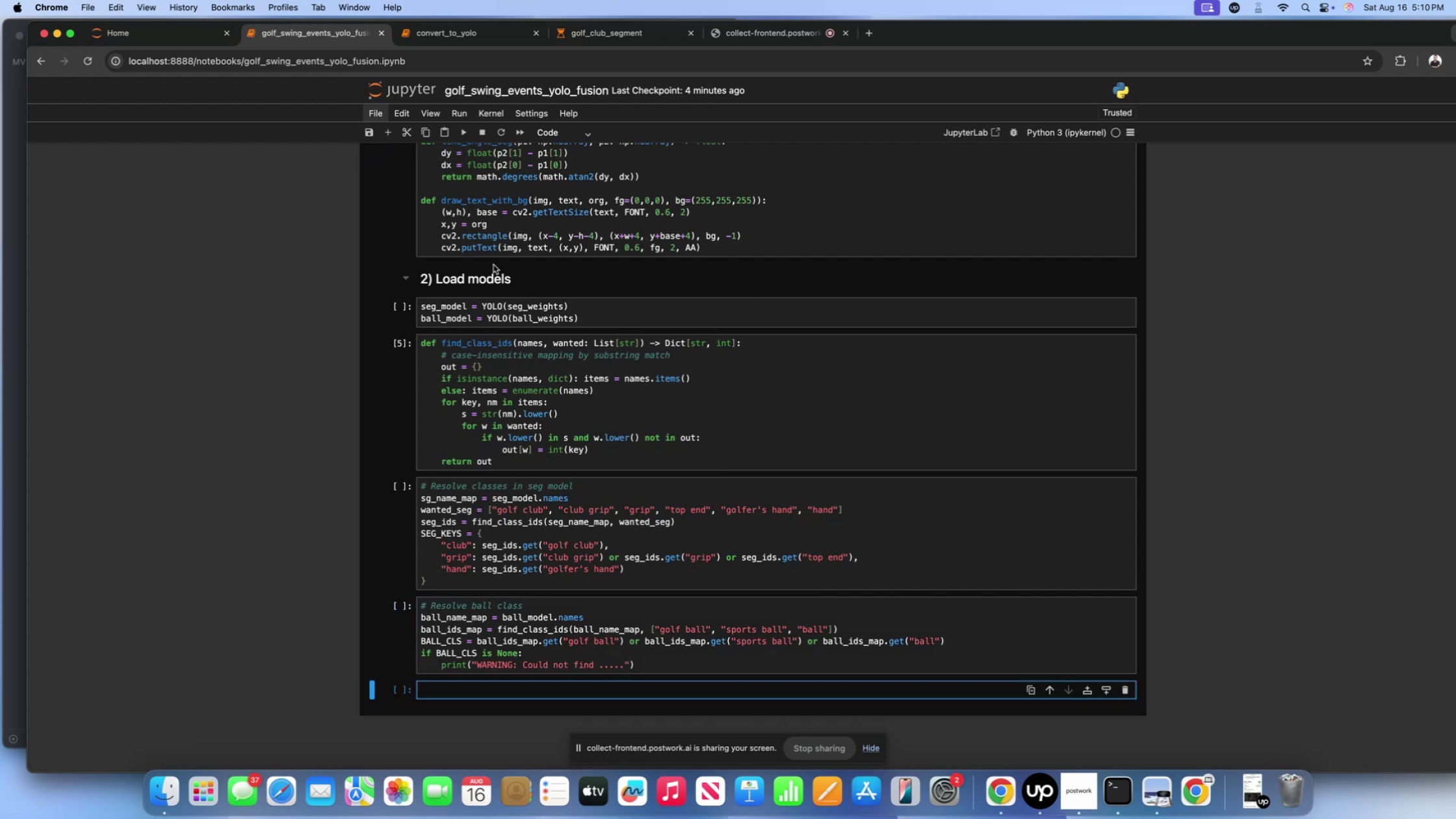 
double_click([491, 268])
 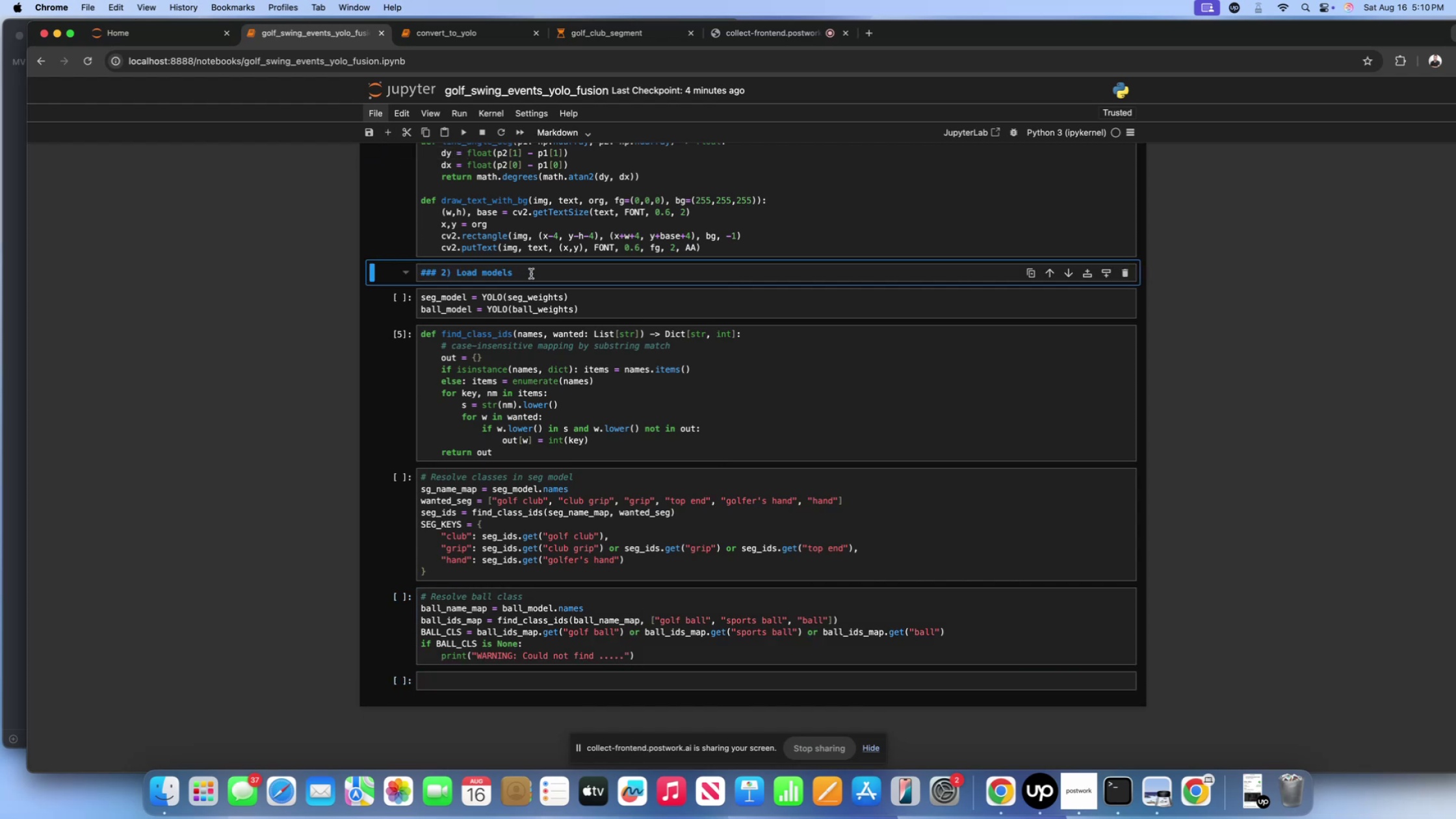 
left_click_drag(start_coordinate=[534, 273], to_coordinate=[408, 271])
 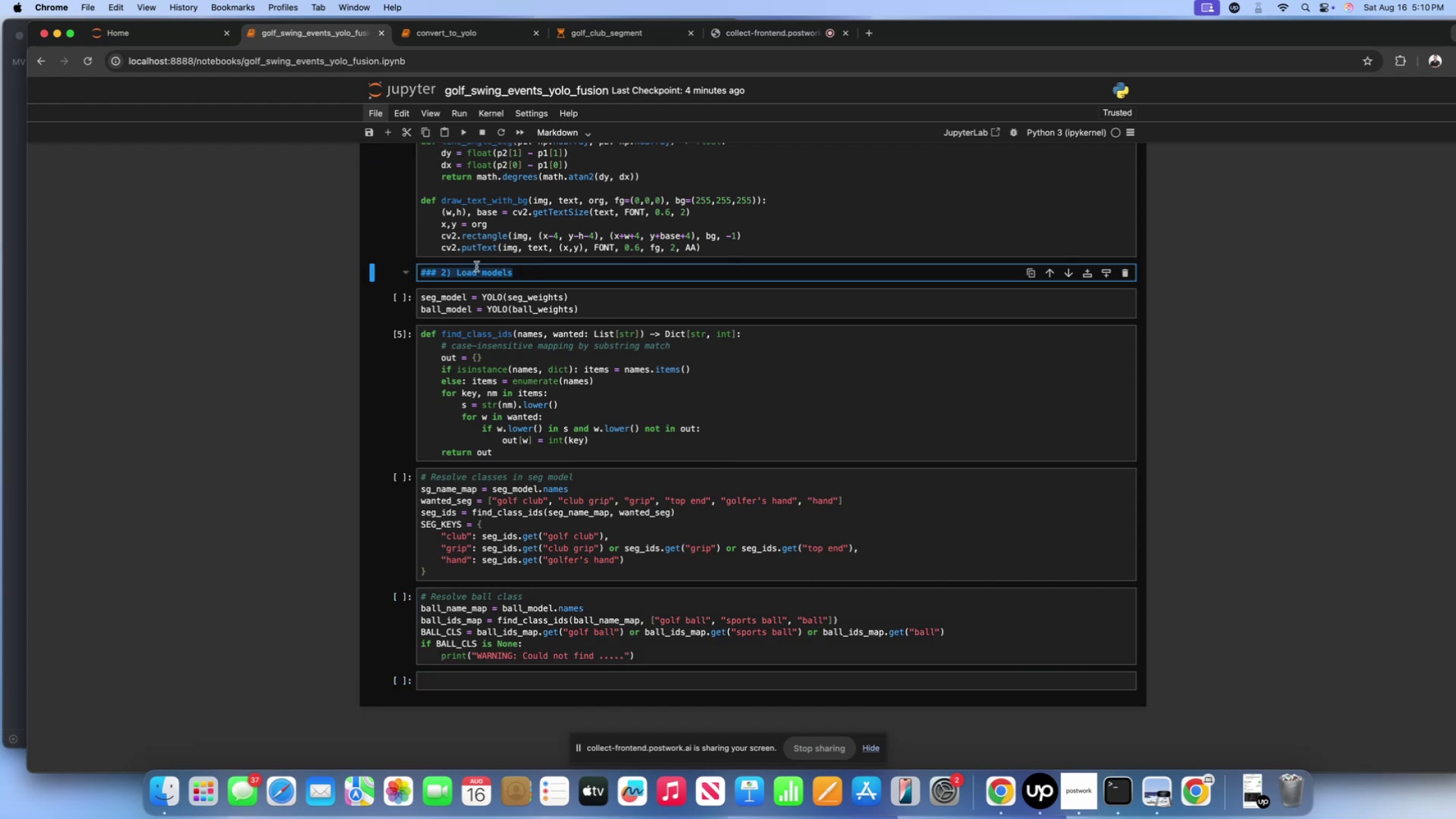 
key(Meta+CommandLeft)
 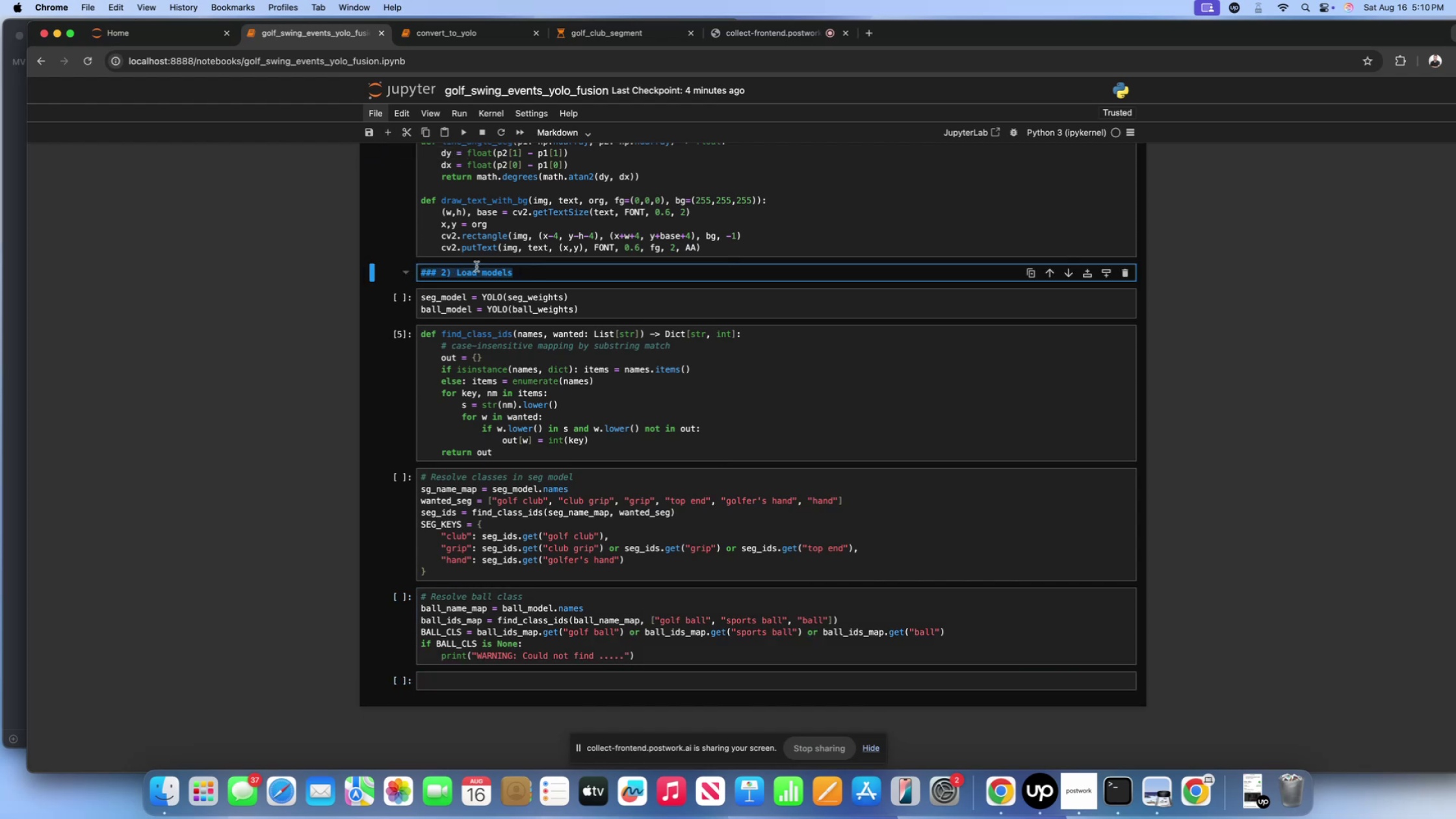 
key(Meta+C)
 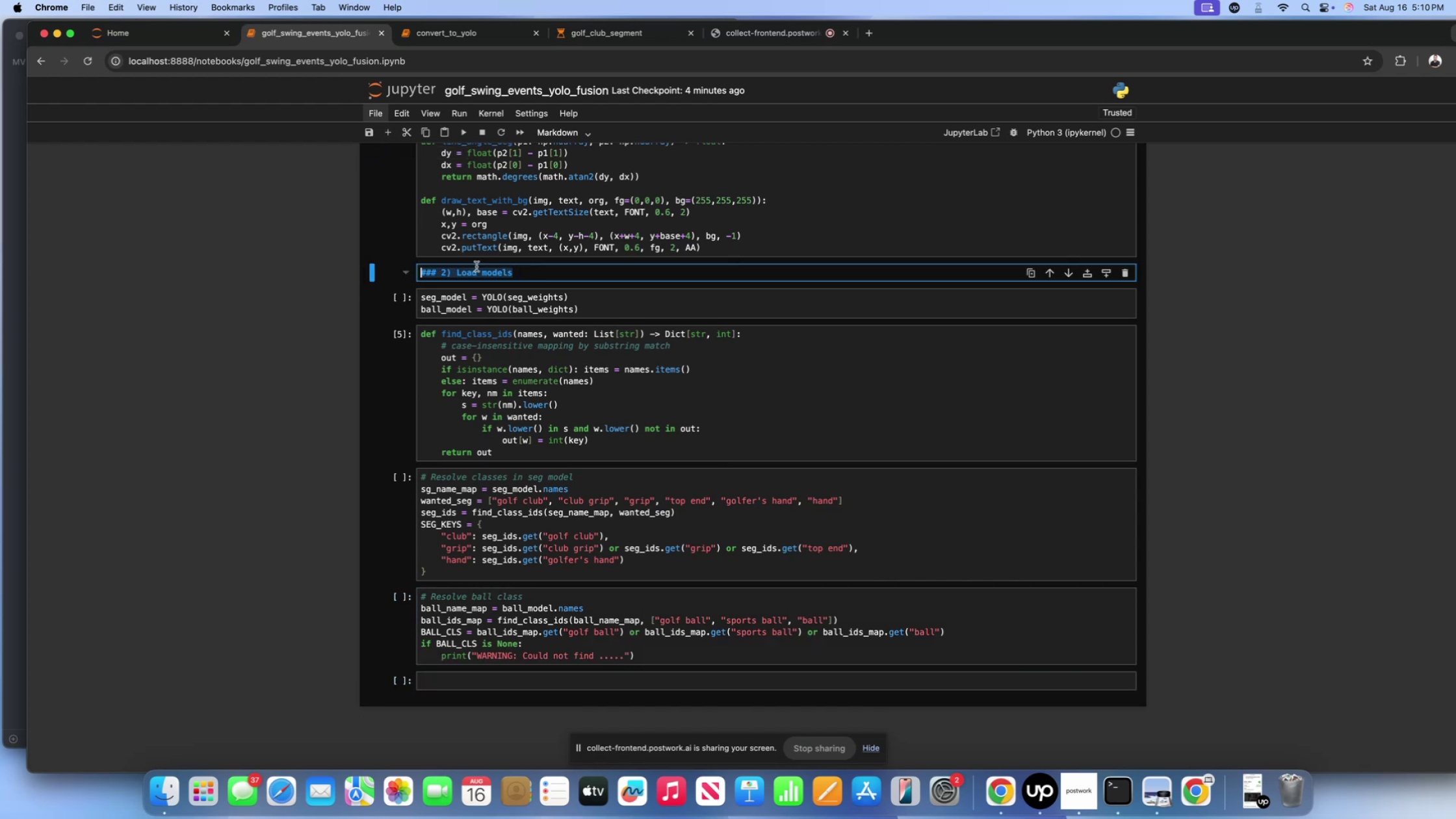 
key(Shift+ShiftLeft)
 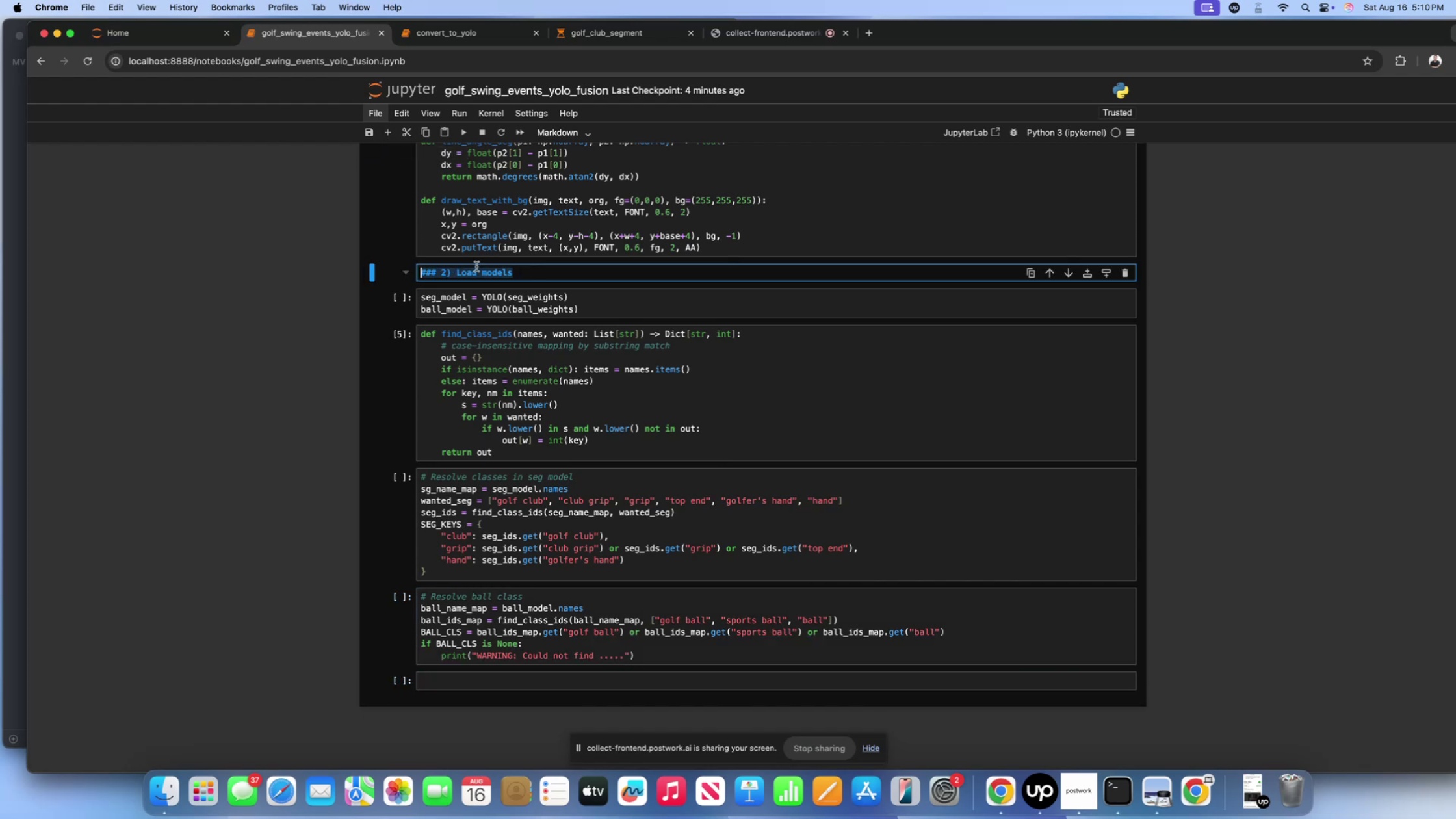 
key(Shift+Enter)
 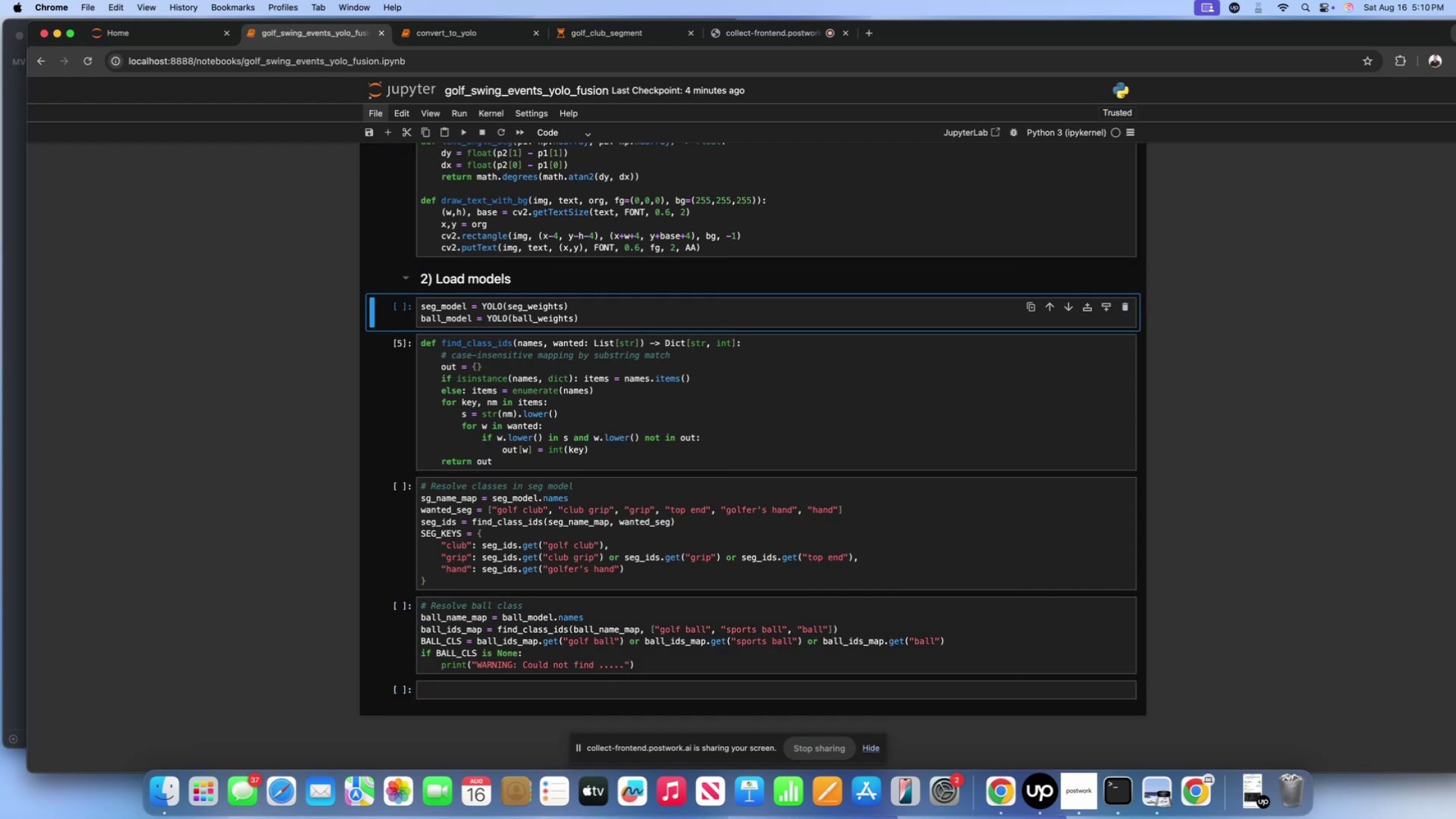 
scroll: coordinate [480, 673], scroll_direction: down, amount: 30.0
 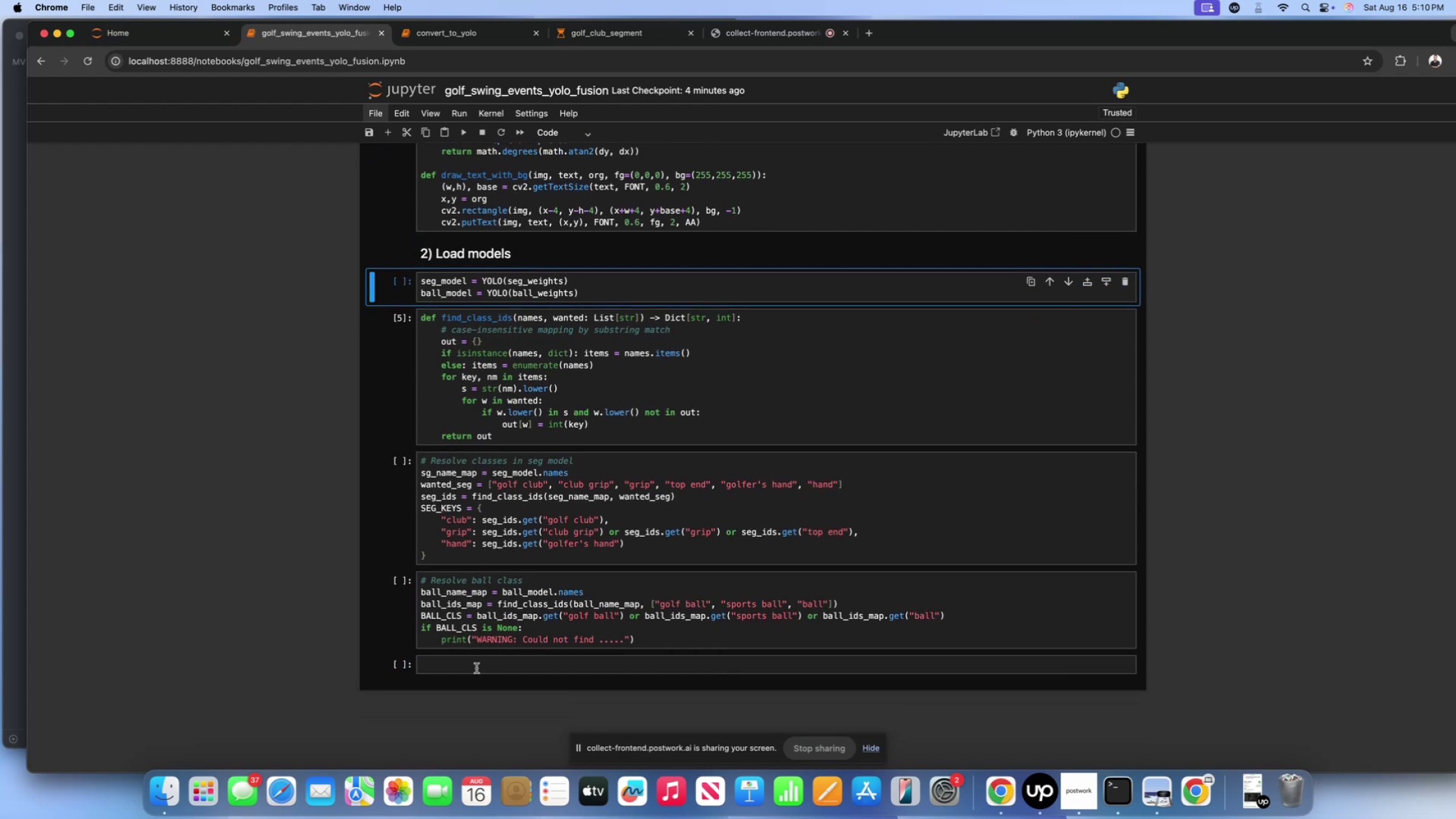 
left_click([476, 668])
 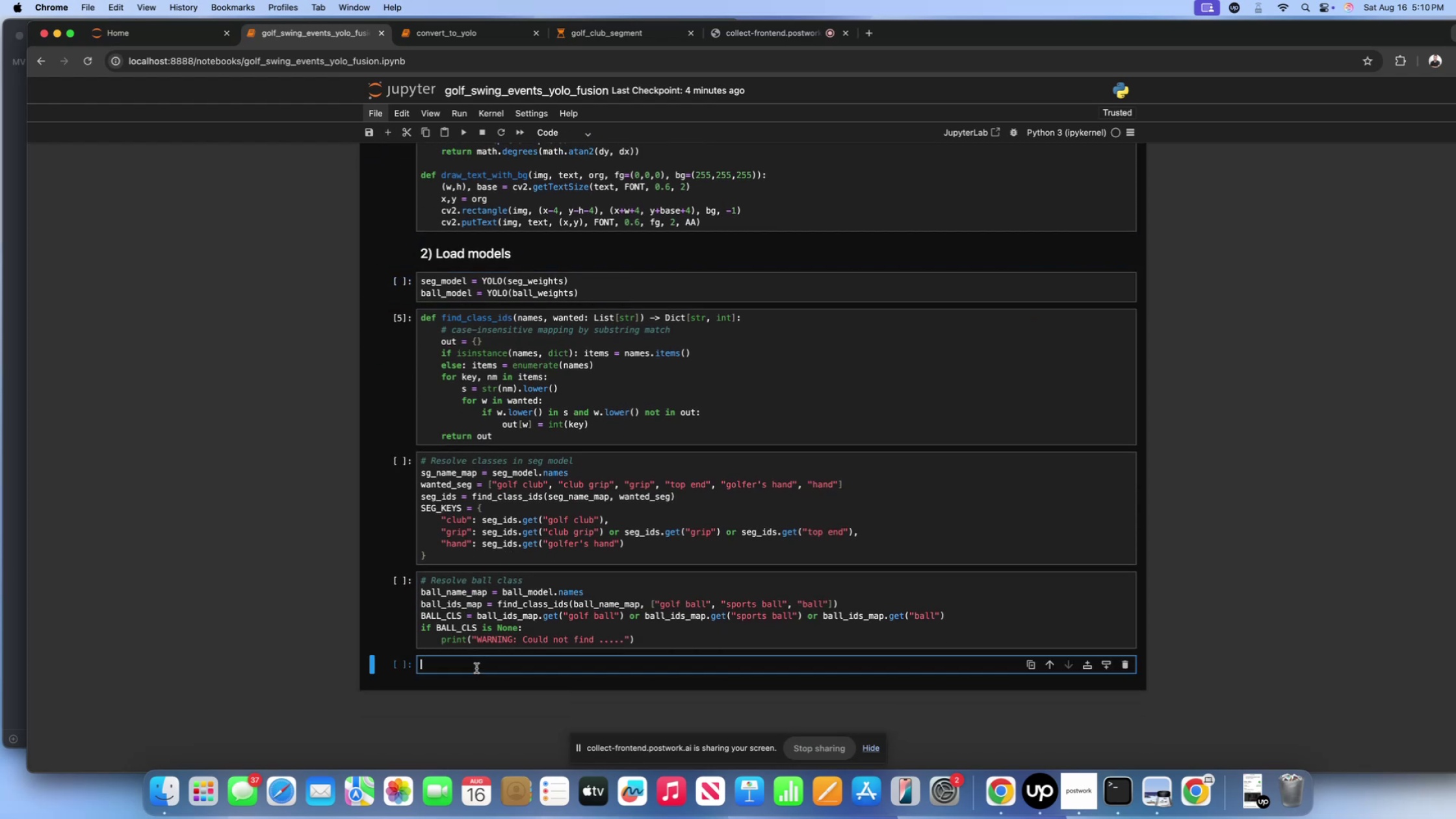 
key(Meta+V)
 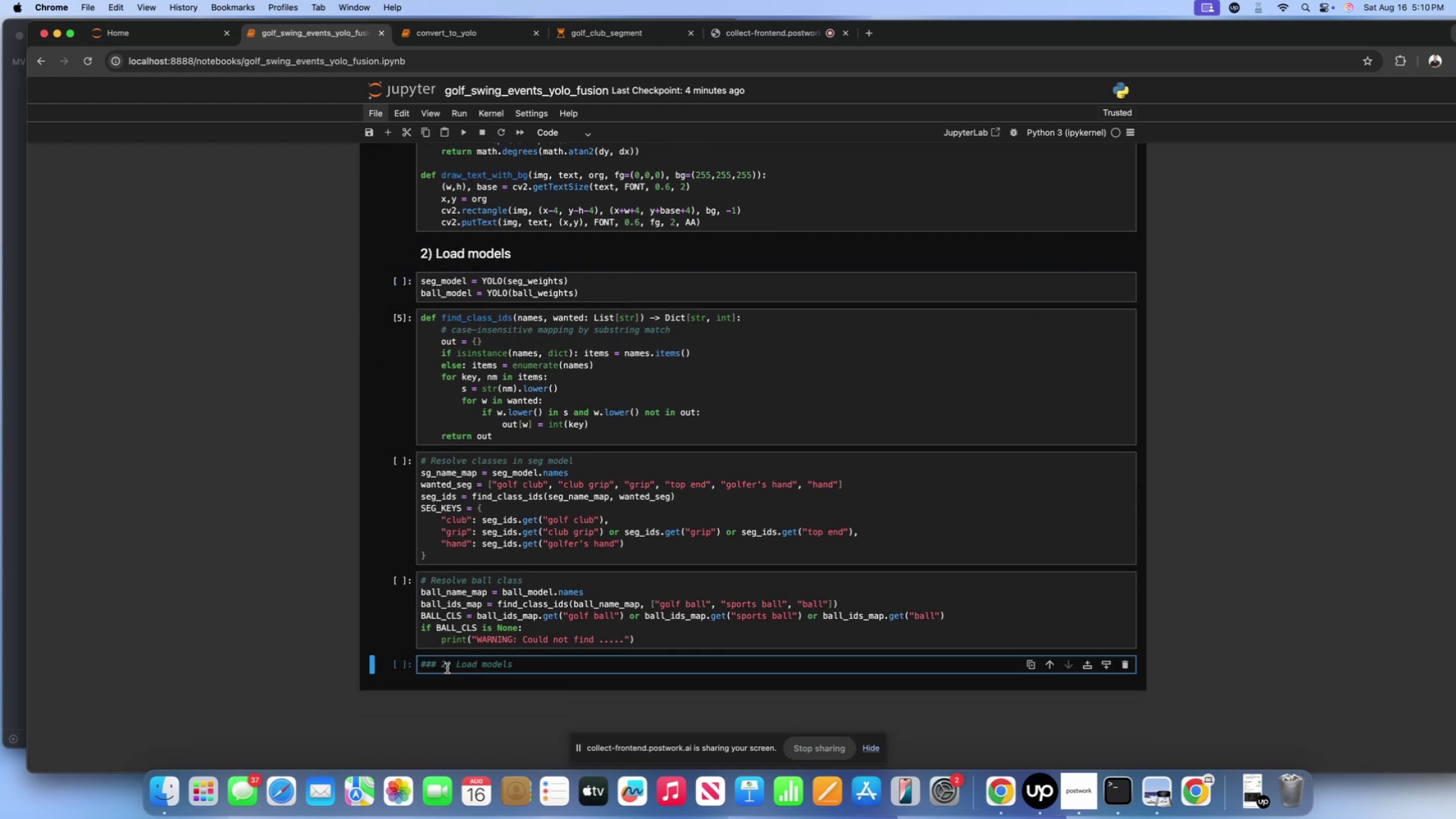 
left_click([447, 668])
 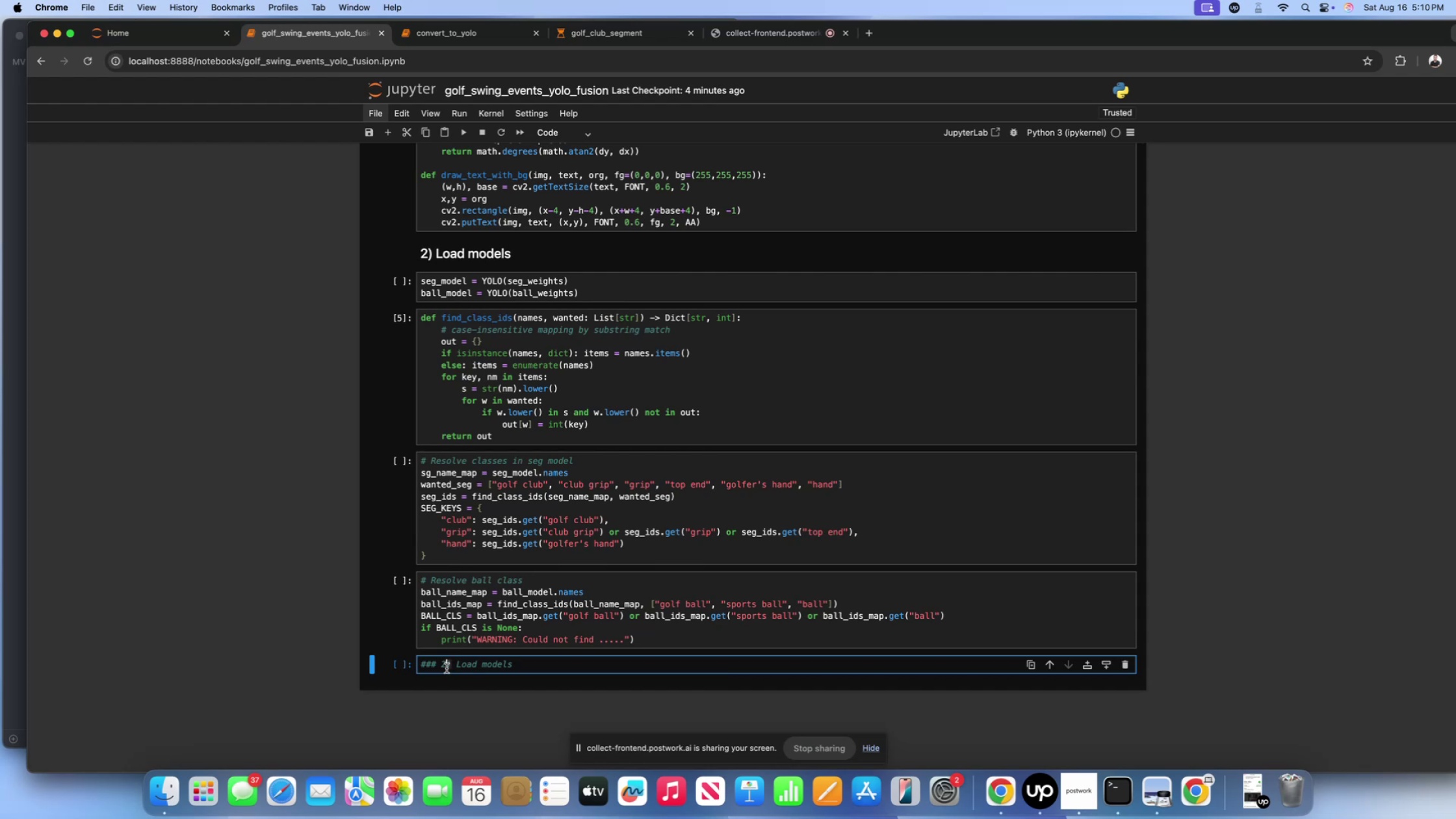 
key(Backspace)
 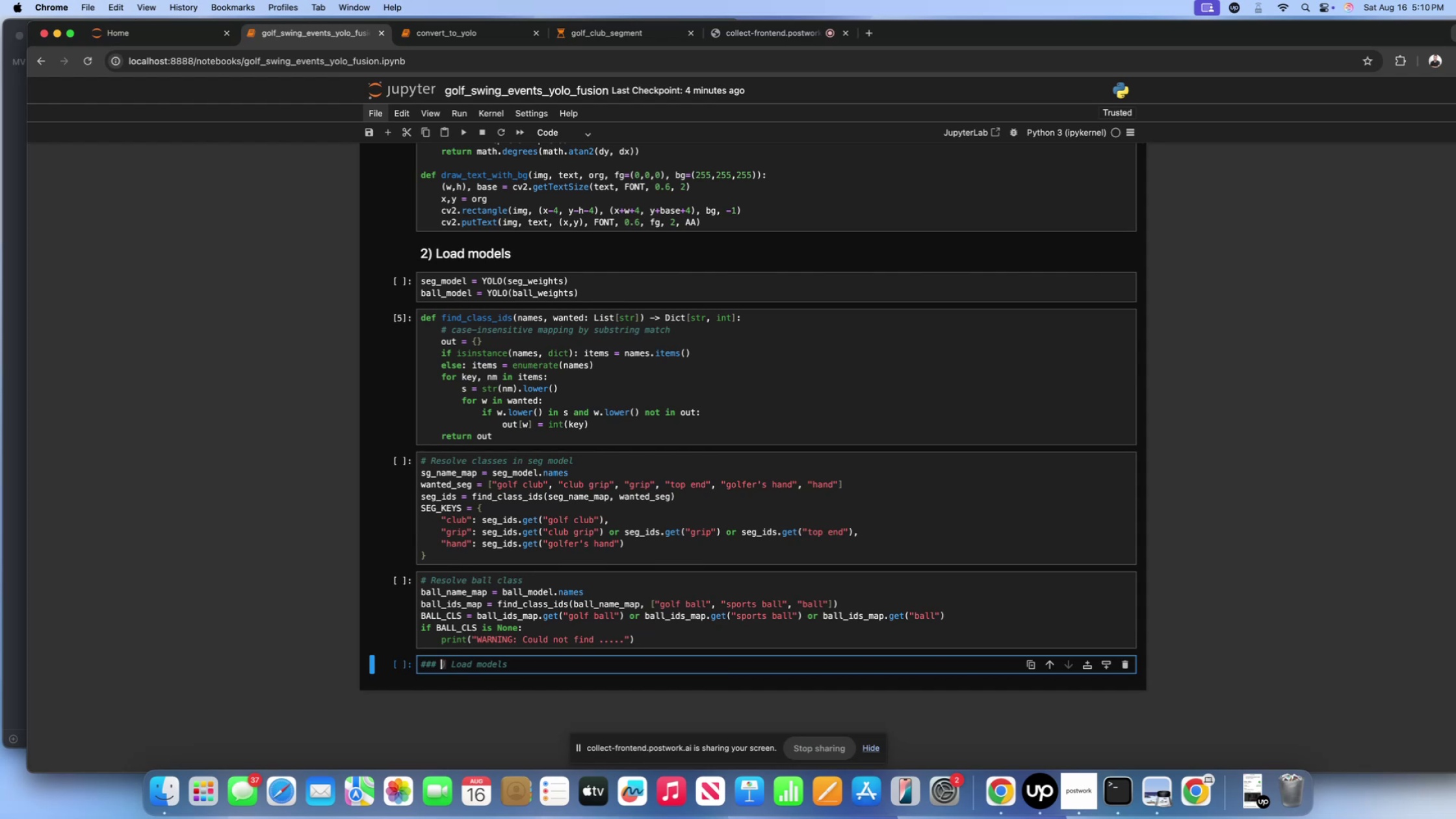 
key(3)
 